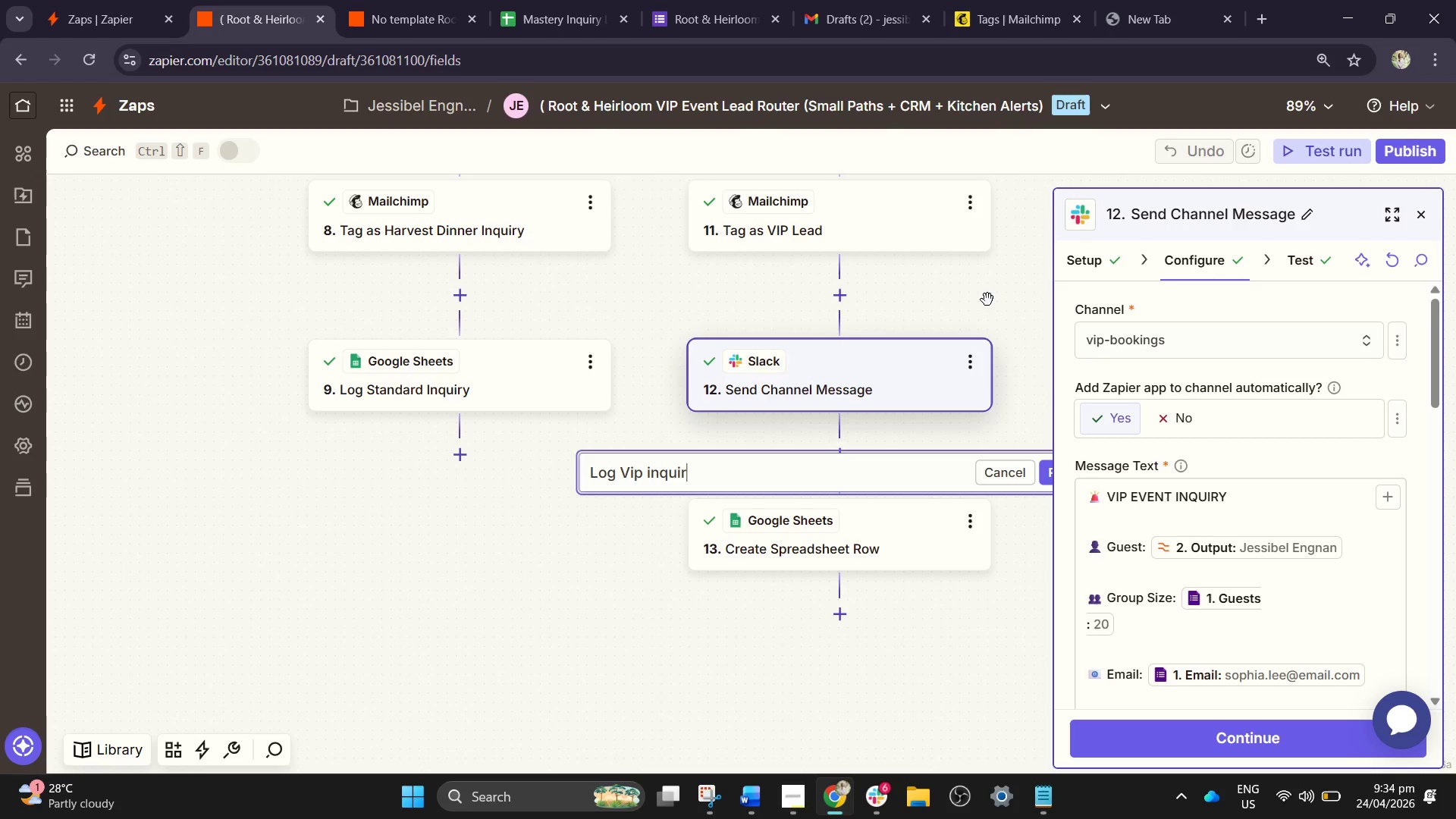 
key(Enter)
 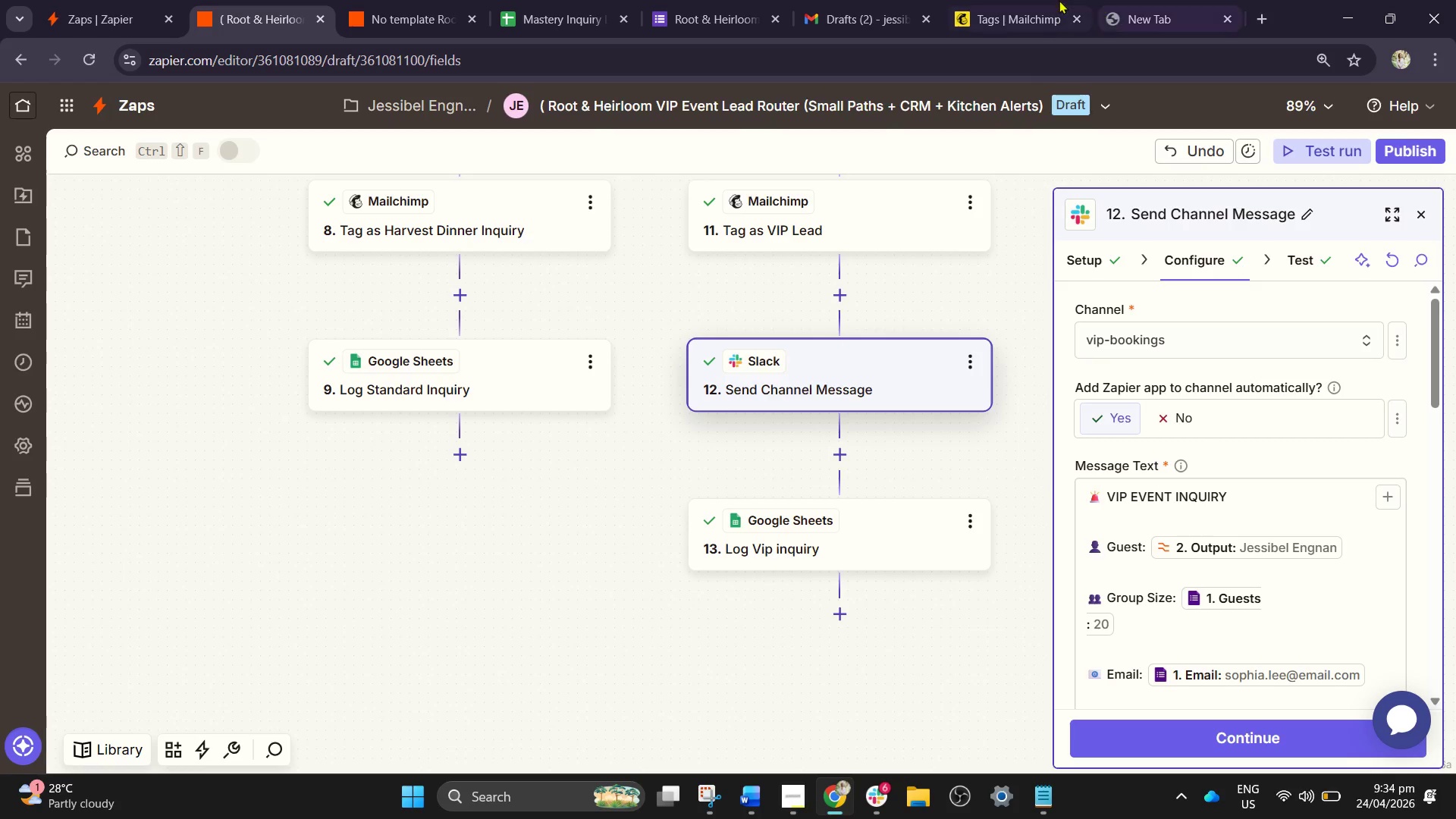 
scroll: coordinate [1244, 423], scroll_direction: down, amount: 7.0
 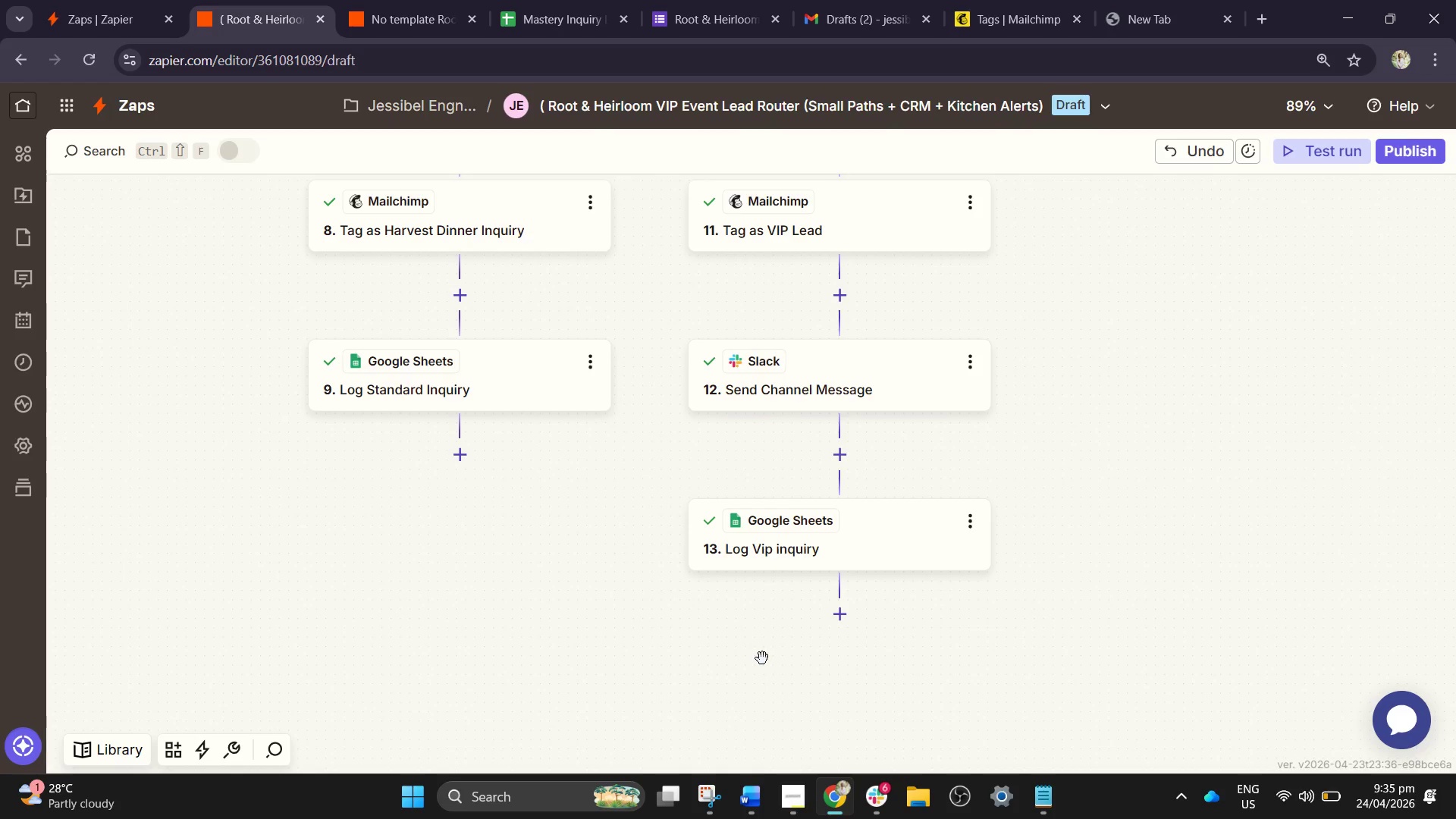 
wait(68.68)
 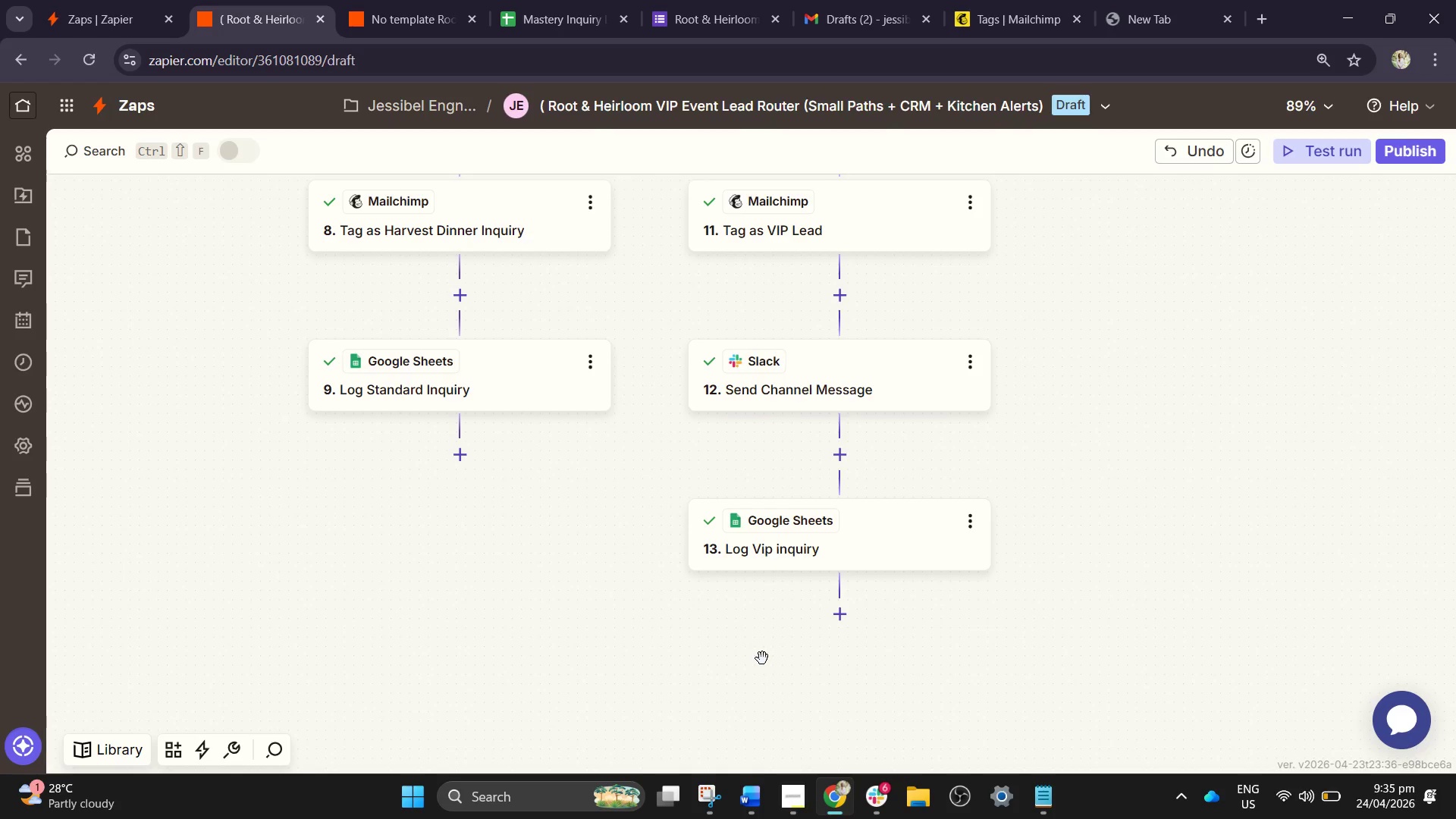 
left_click([968, 365])
 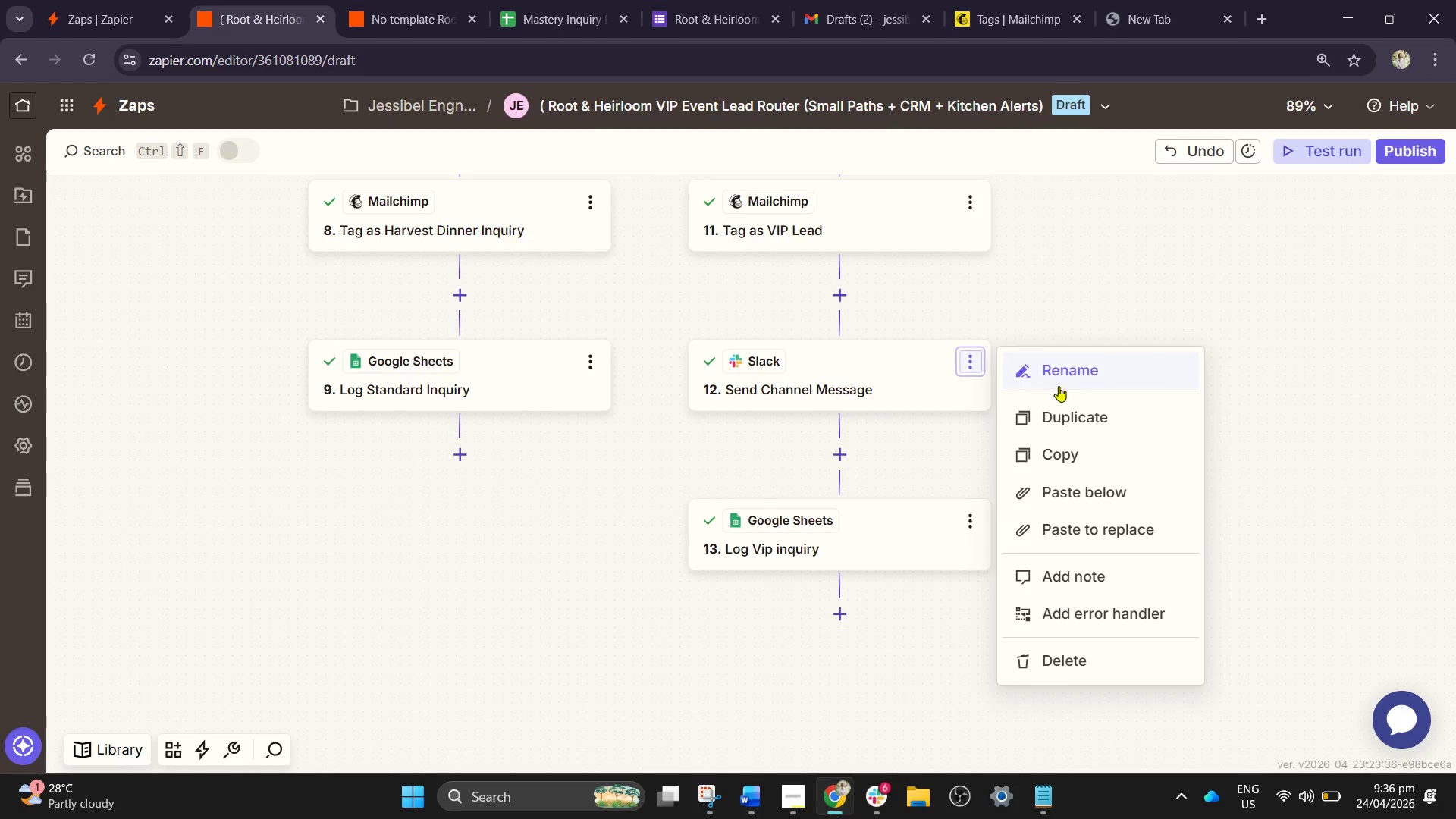 
left_click([1070, 380])
 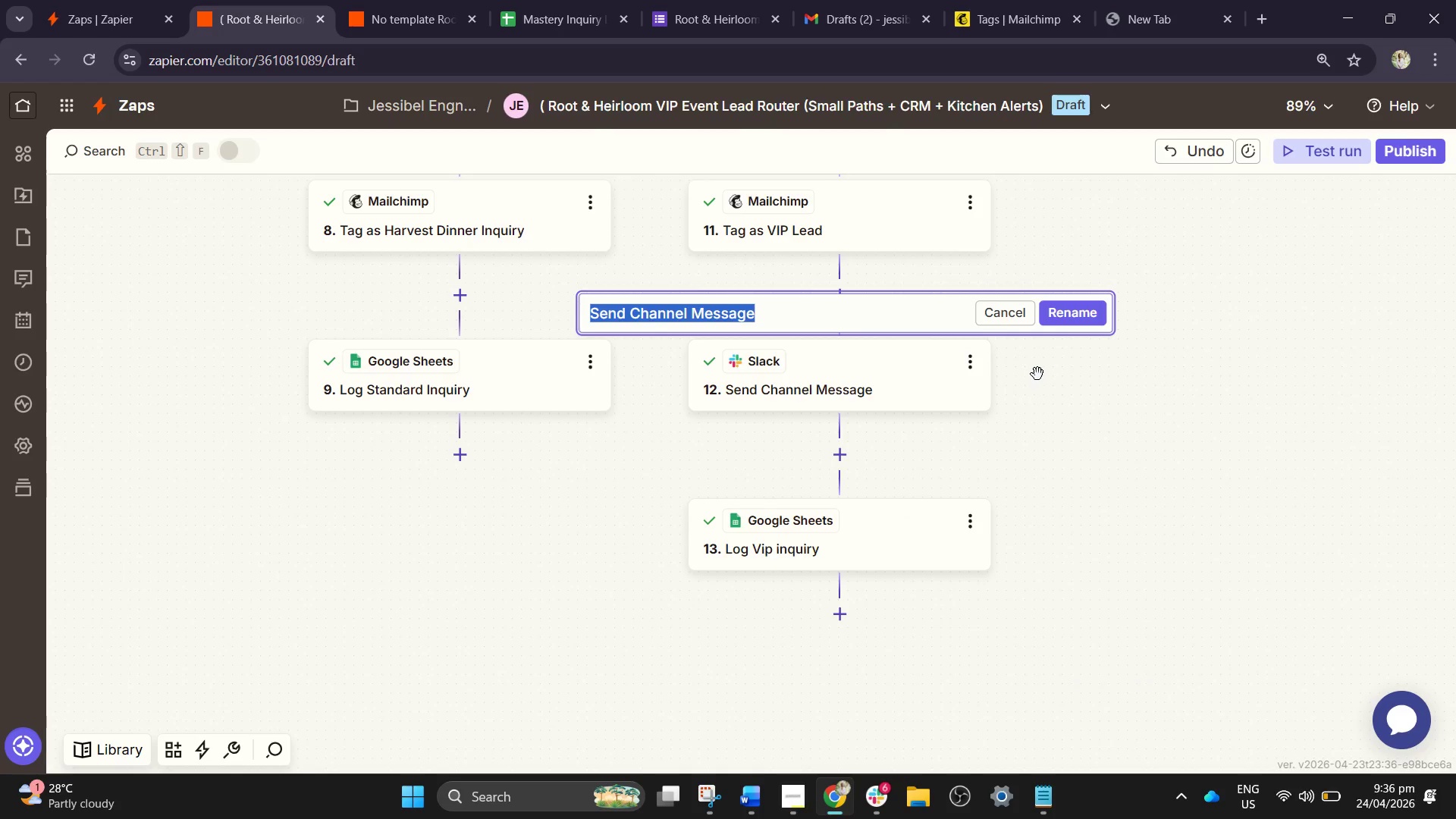 
type(Send VIP Kict)
key(Backspace)
key(Backspace)
type(tchen Al;e)
key(Backspace)
key(Backspace)
key(Backspace)
type(lert)
 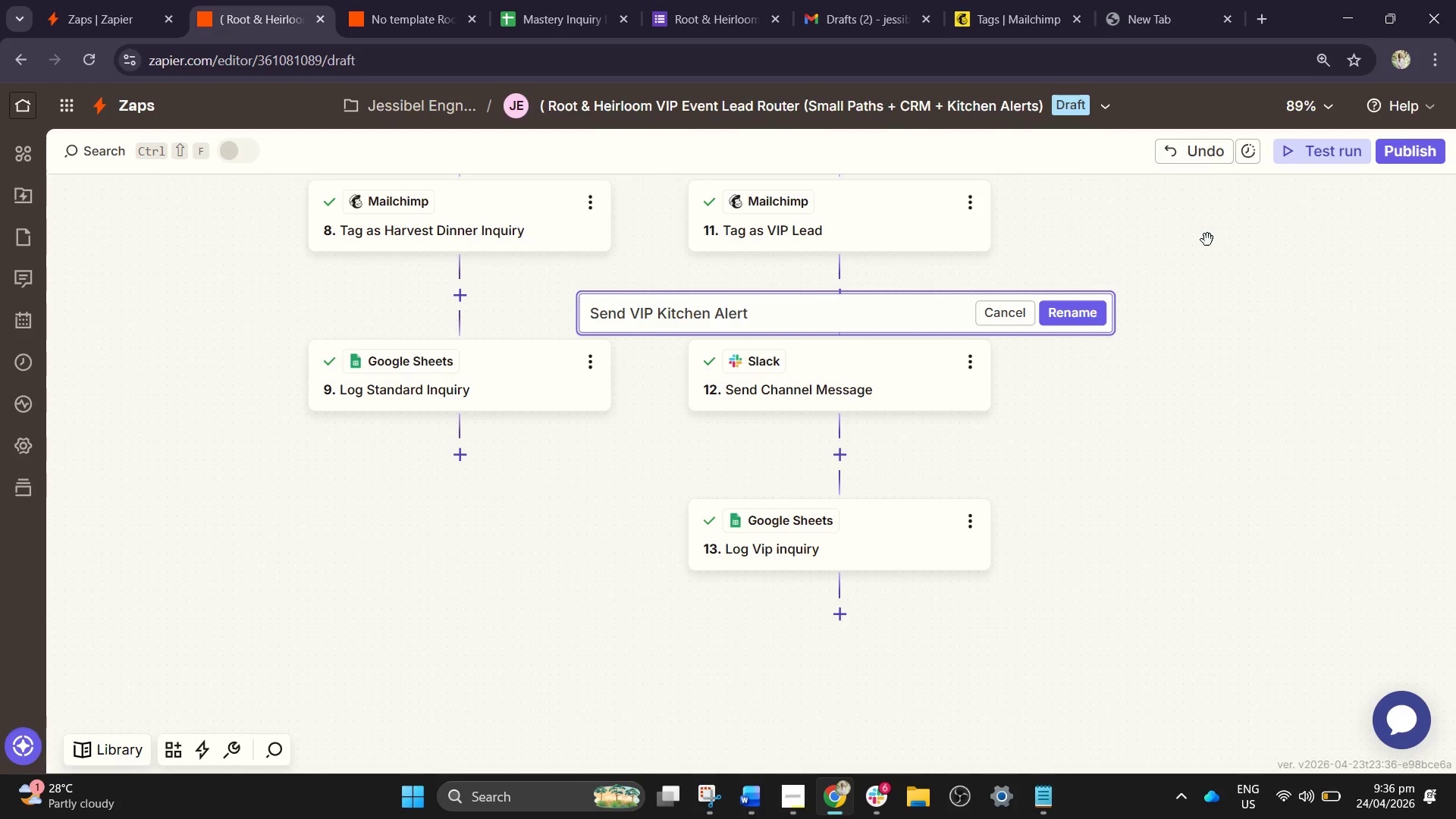 
left_click([788, 114])
 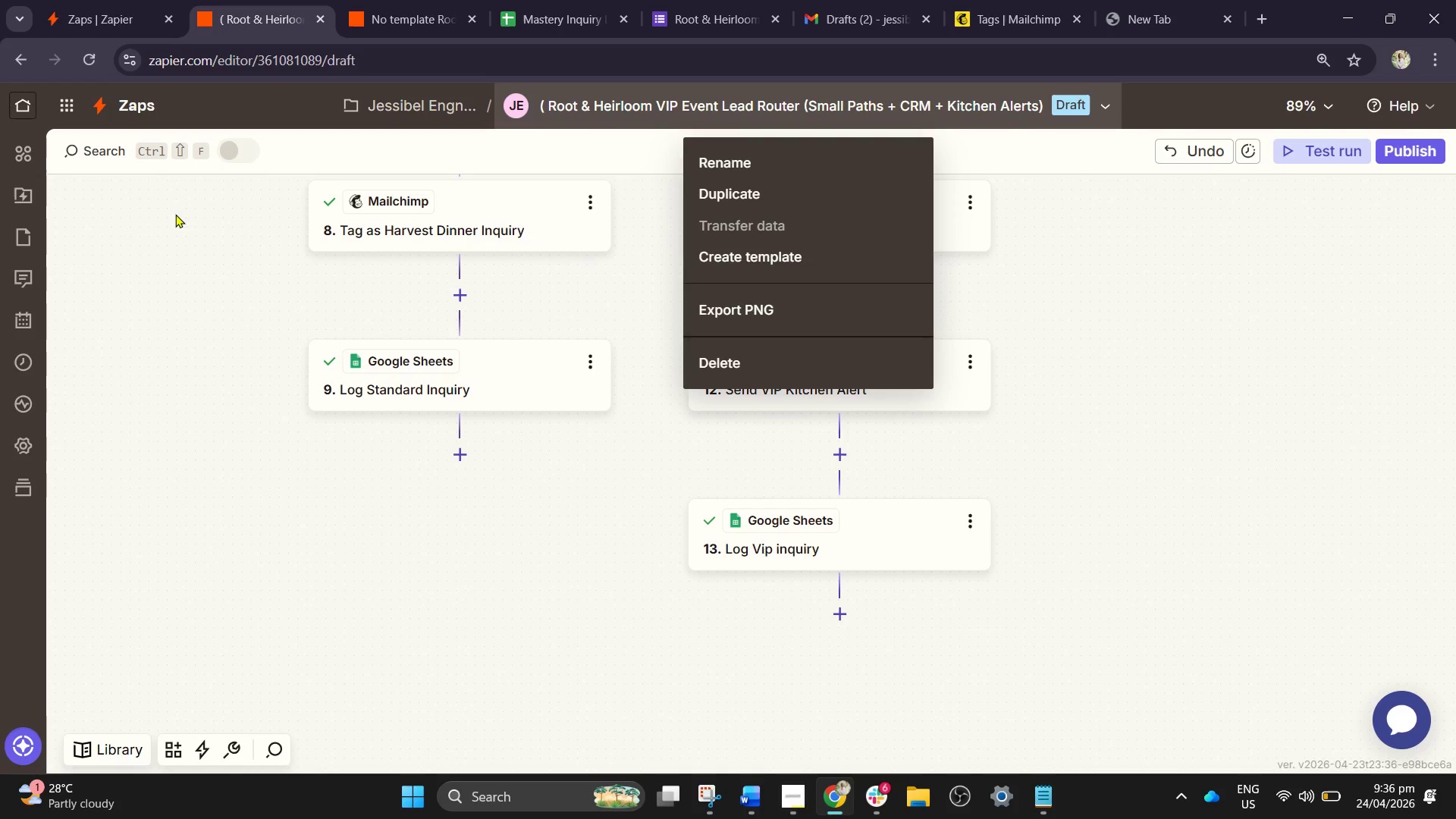 
left_click([193, 293])
 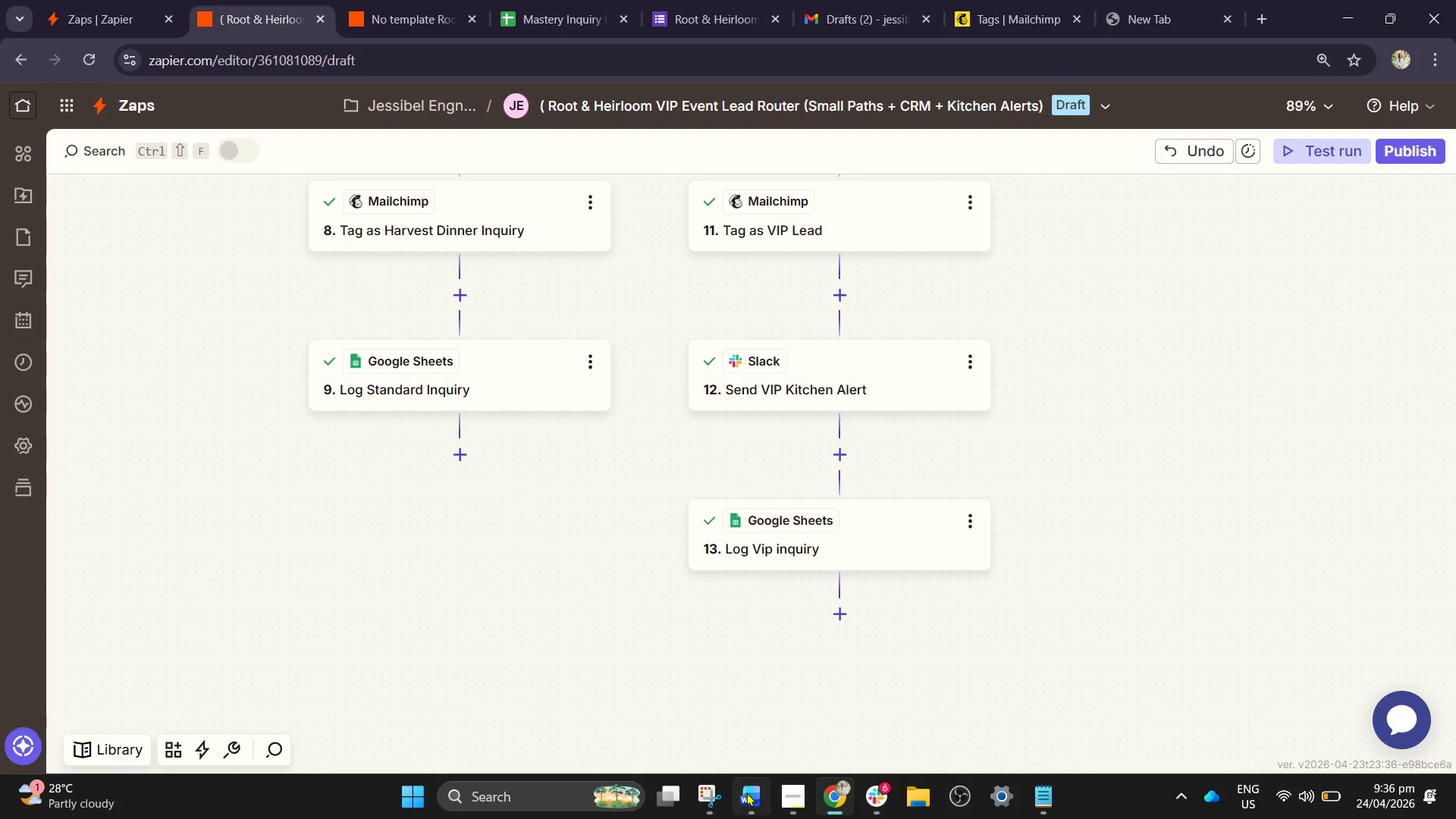 
left_click([752, 799])
 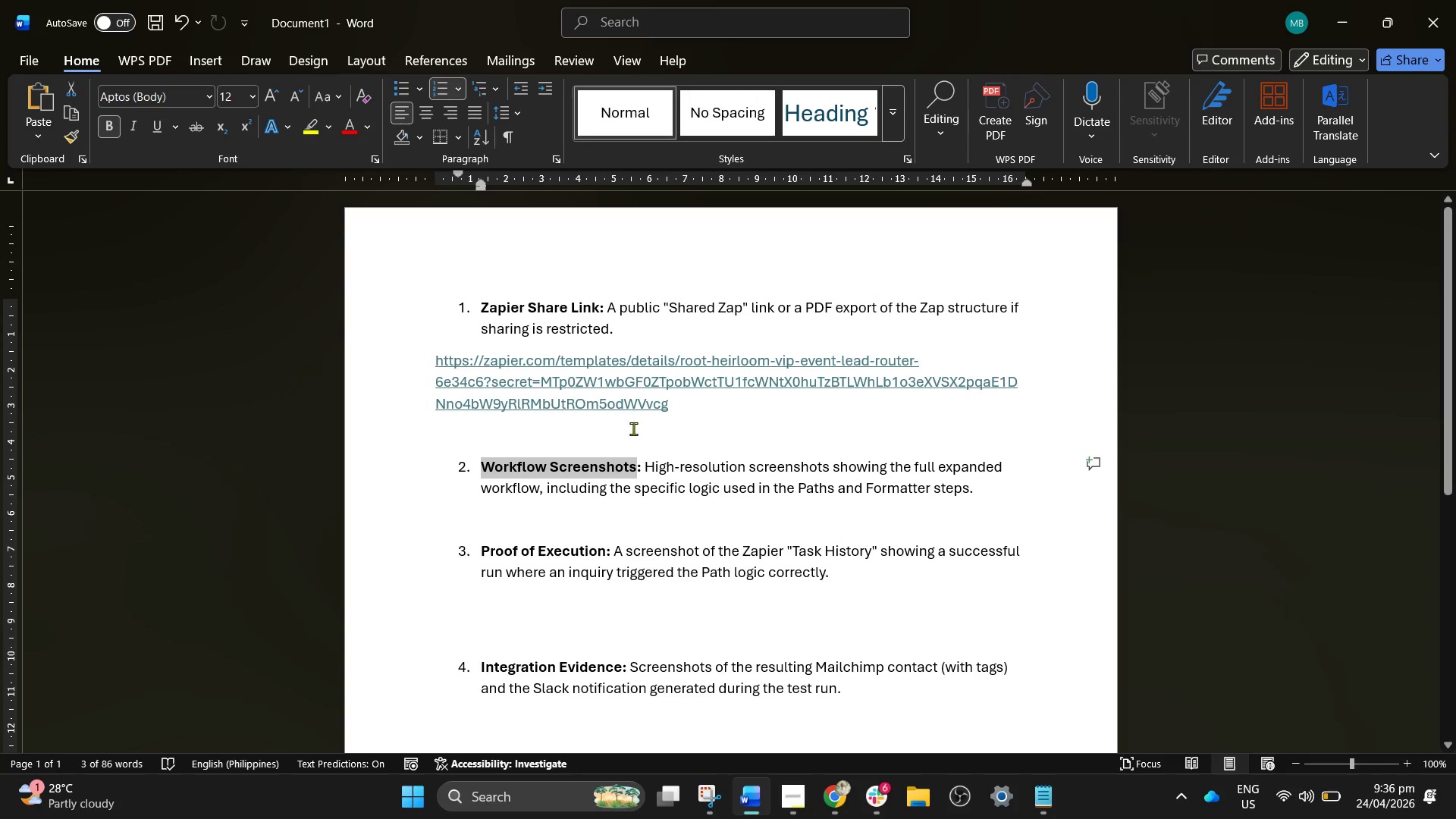 
left_click_drag(start_coordinate=[682, 412], to_coordinate=[419, 380])
 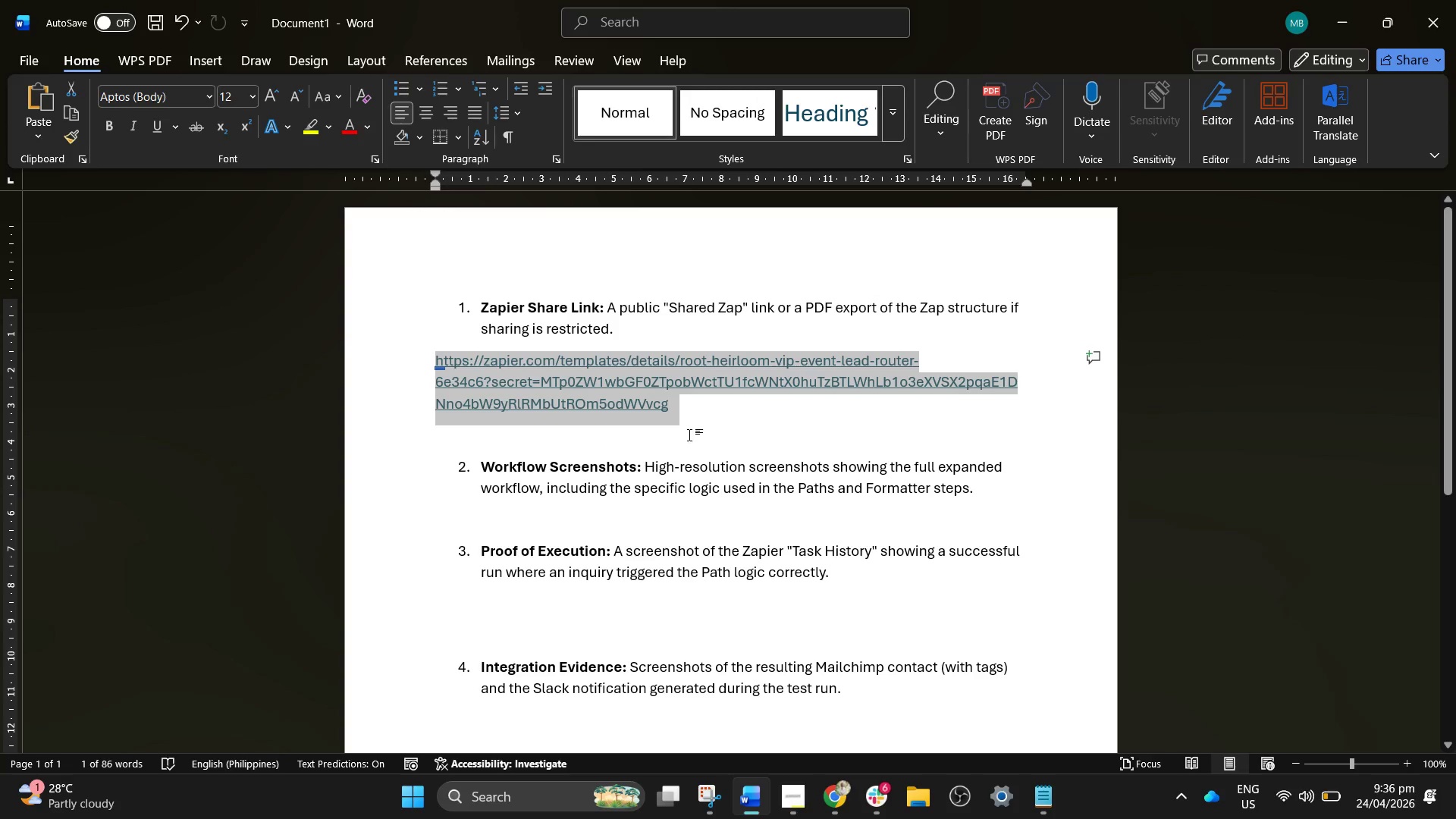 
left_click([689, 435])
 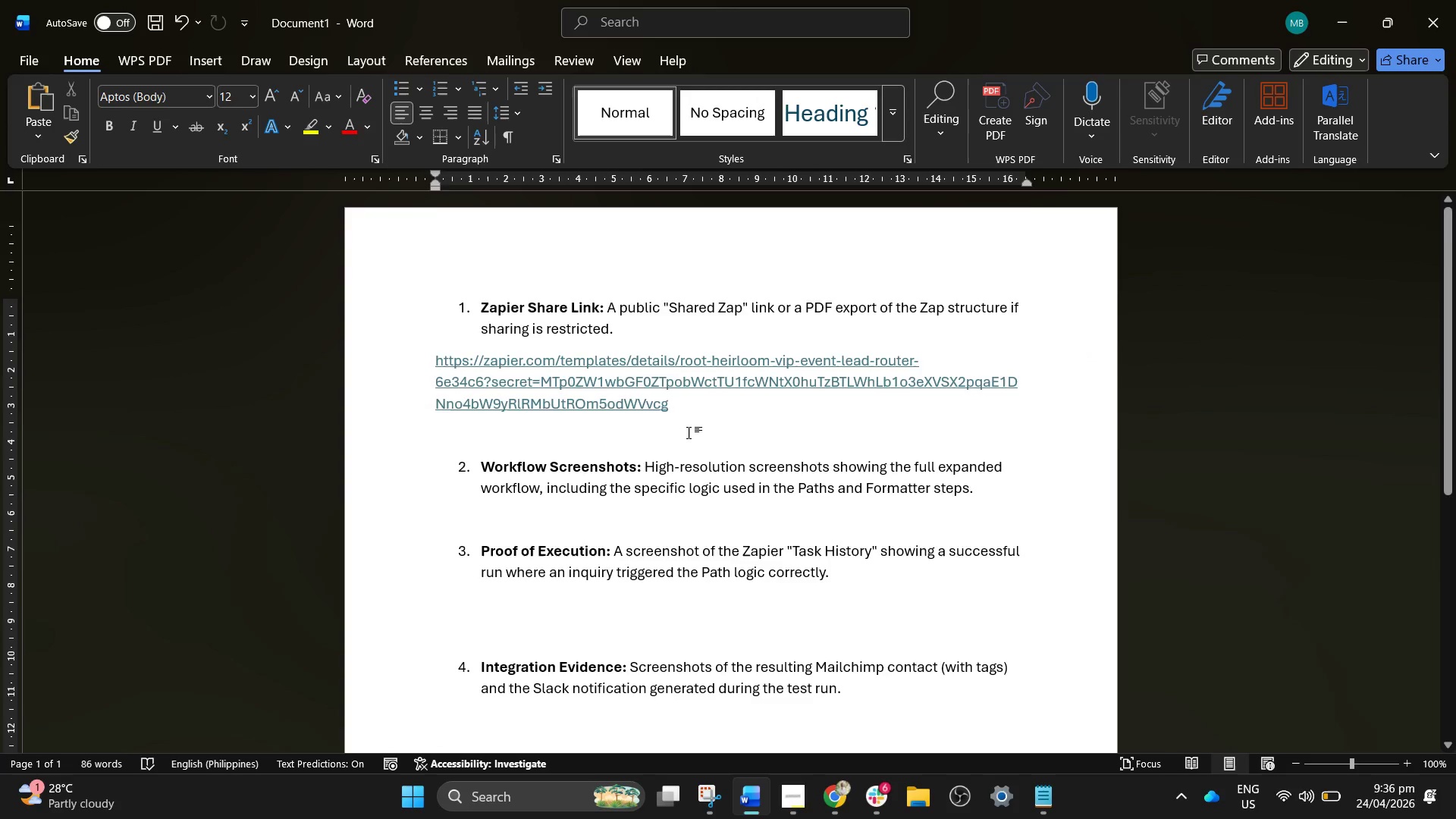 
scroll: coordinate [689, 467], scroll_direction: up, amount: 6.0
 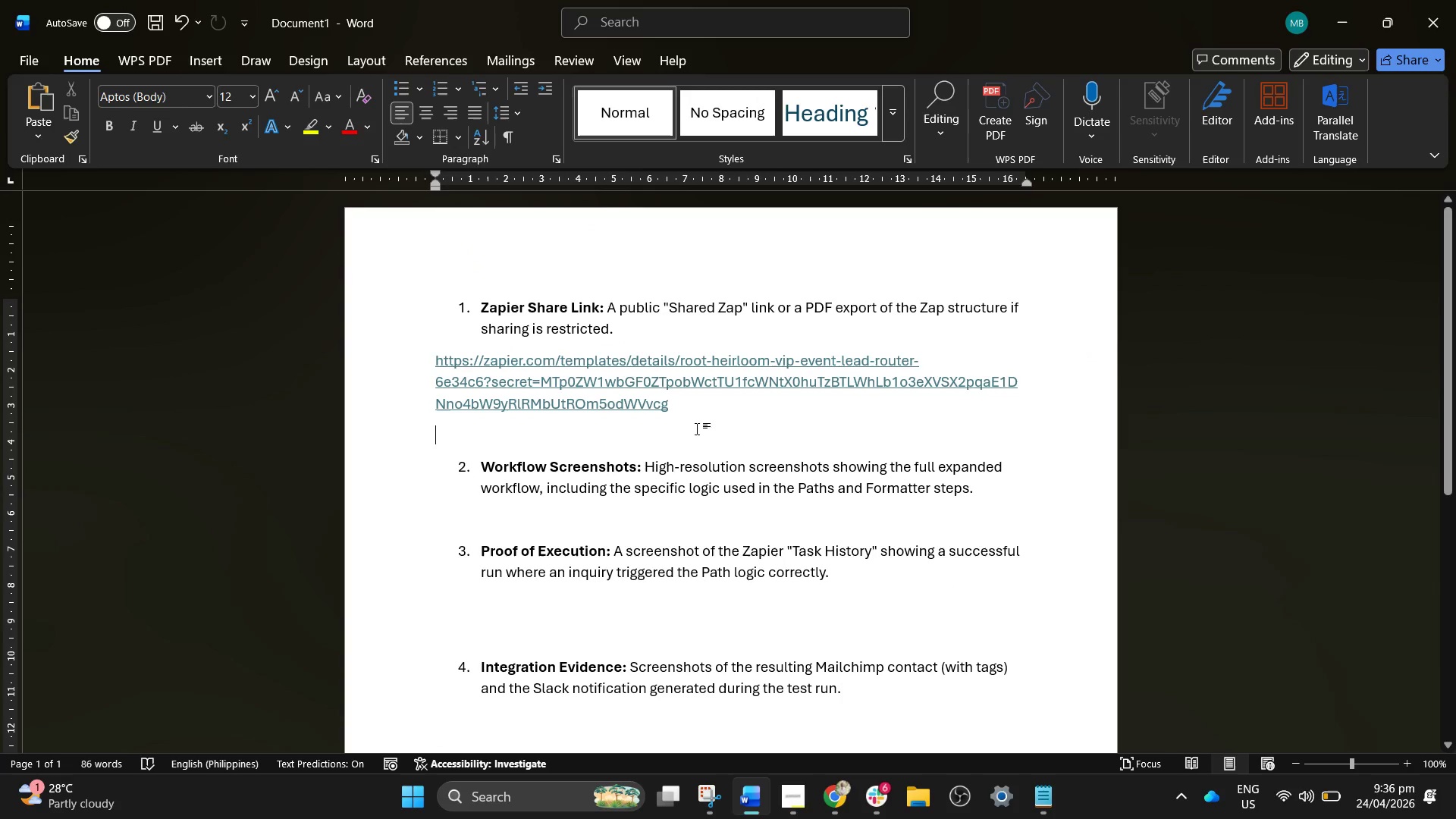 
left_click_drag(start_coordinate=[692, 409], to_coordinate=[447, 366])
 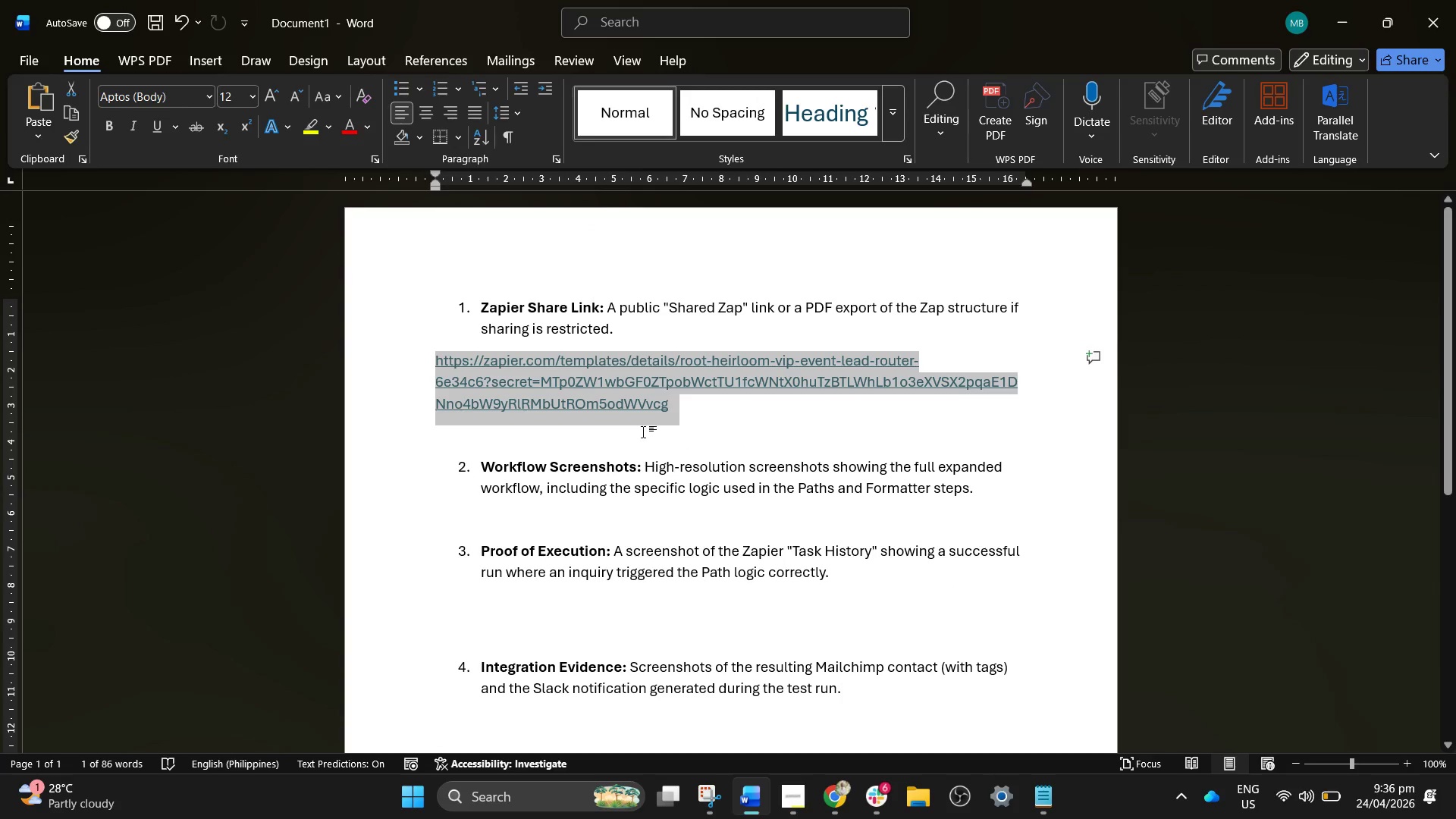 
mouse_move([566, 428])
 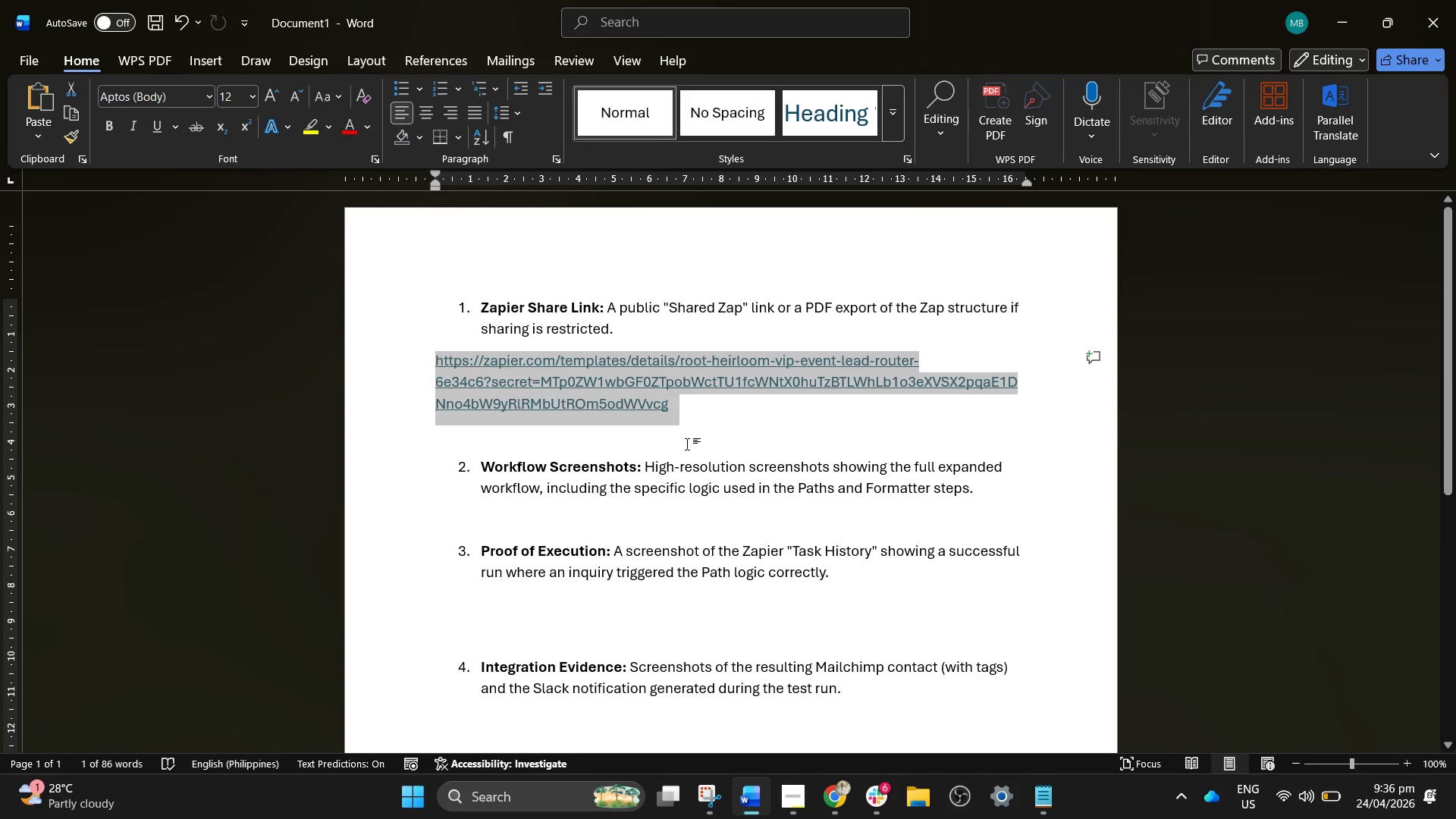 
left_click([690, 438])
 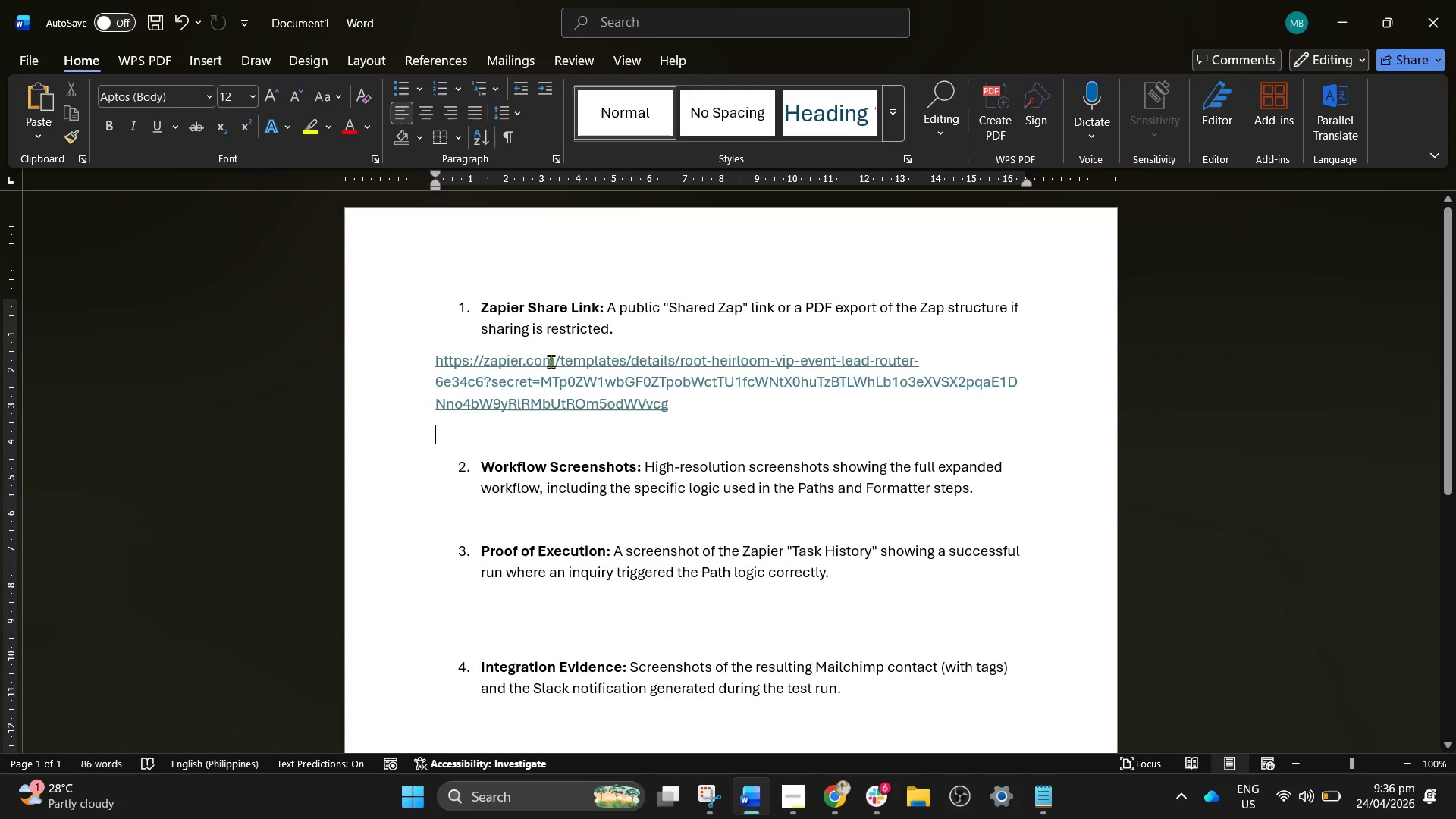 
left_click([677, 412])
 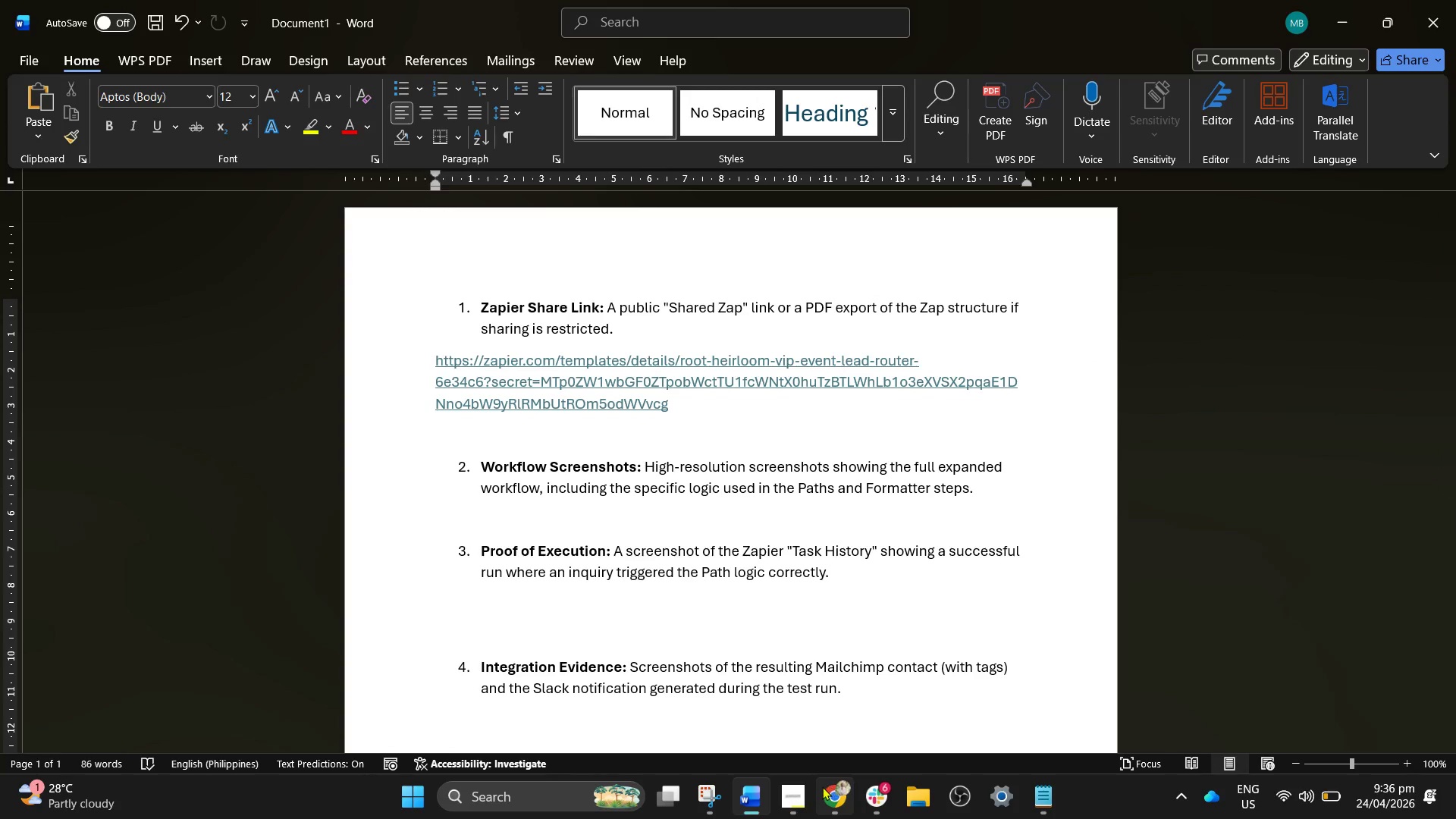 
left_click([833, 796])
 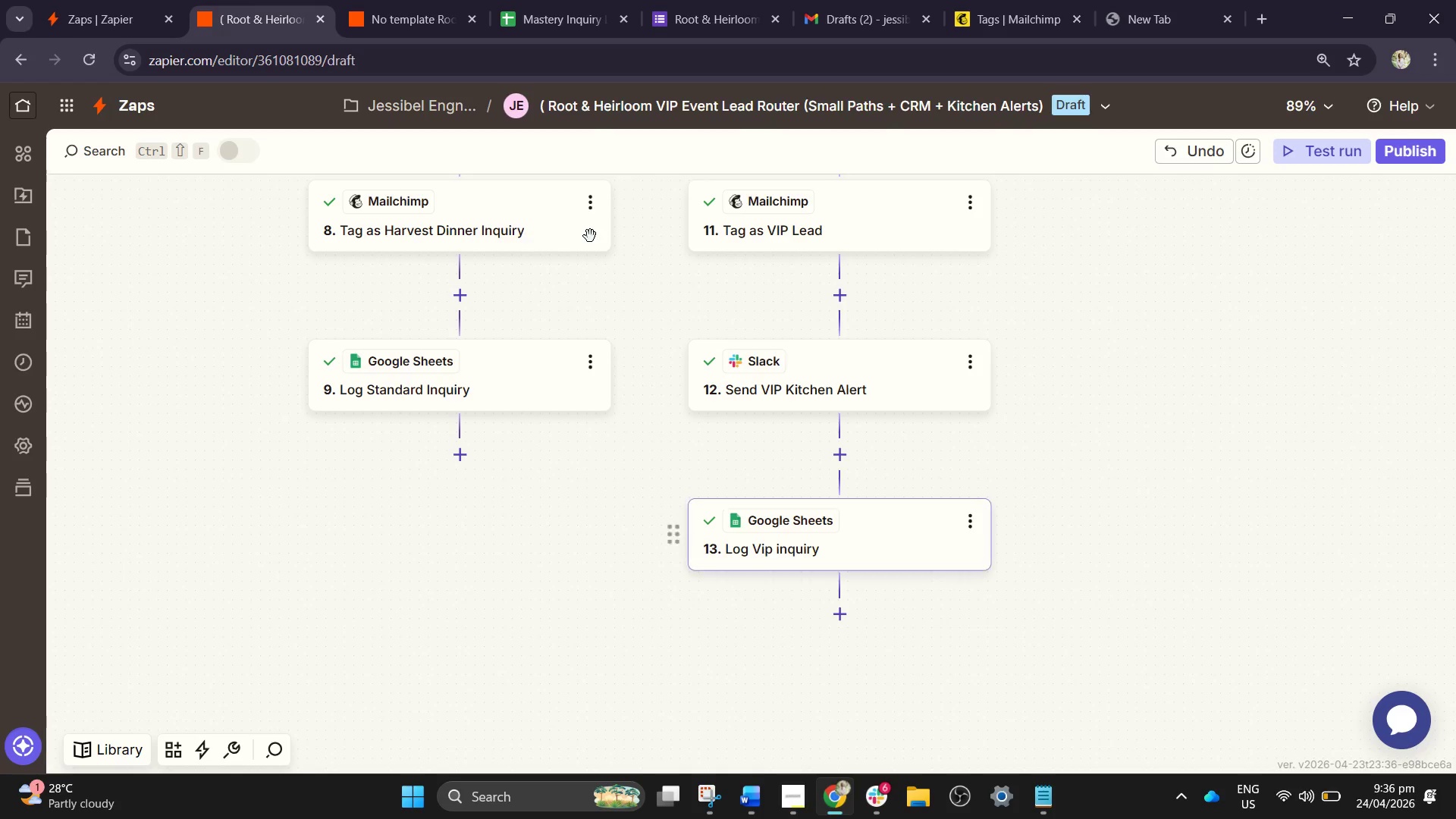 
scroll: coordinate [726, 313], scroll_direction: up, amount: 10.0
 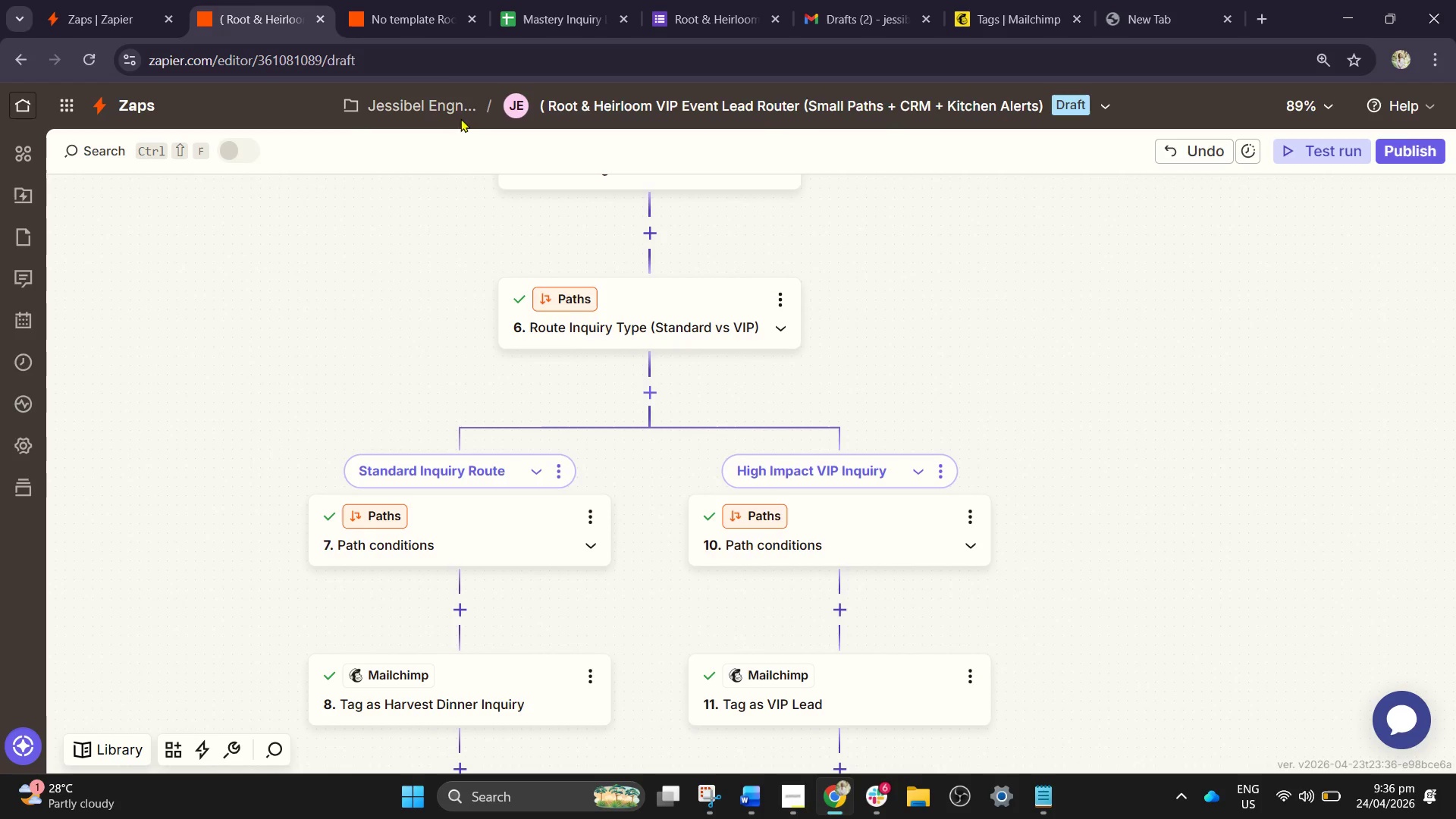 
left_click([386, 0])
 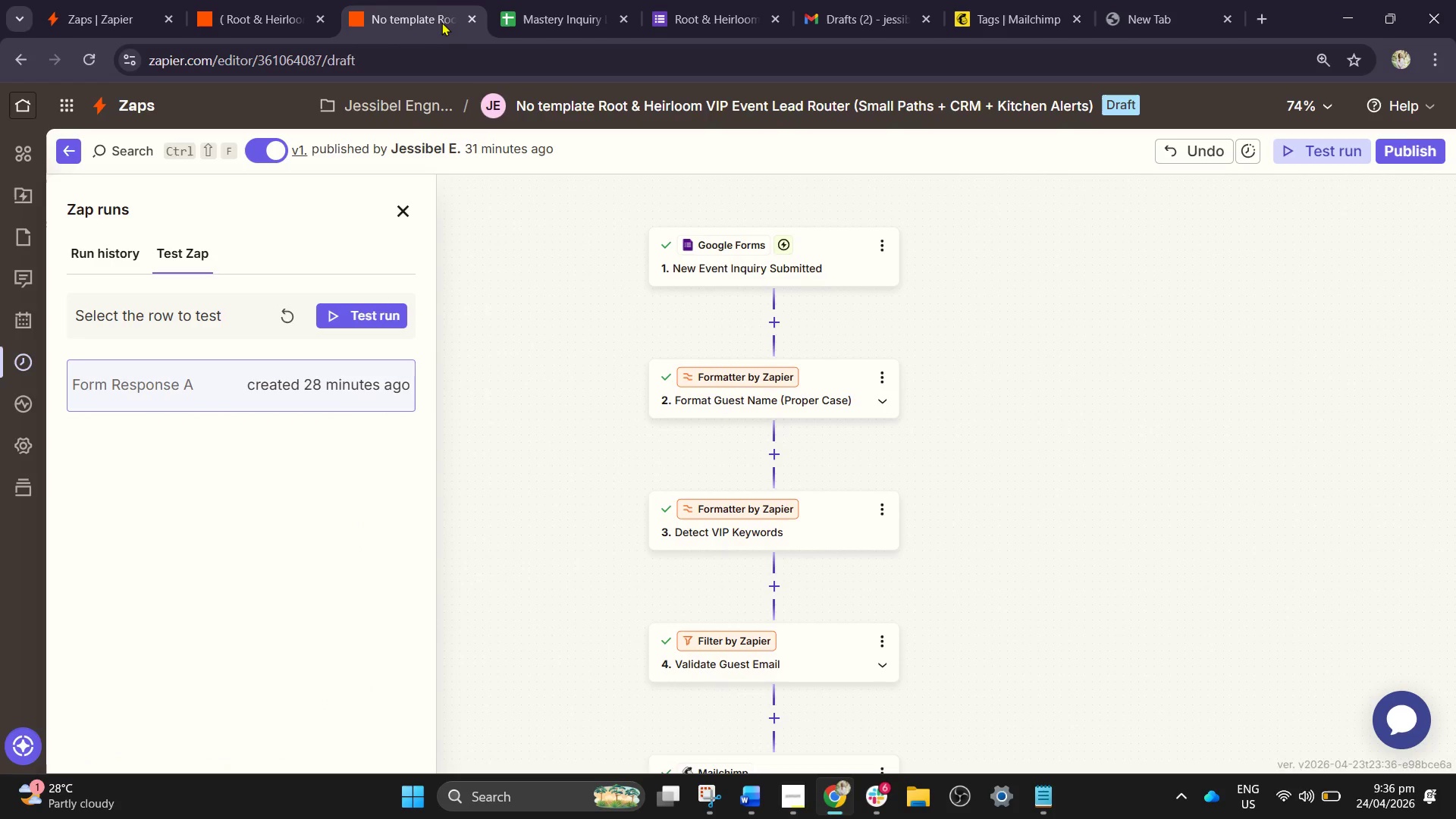 
left_click([468, 19])
 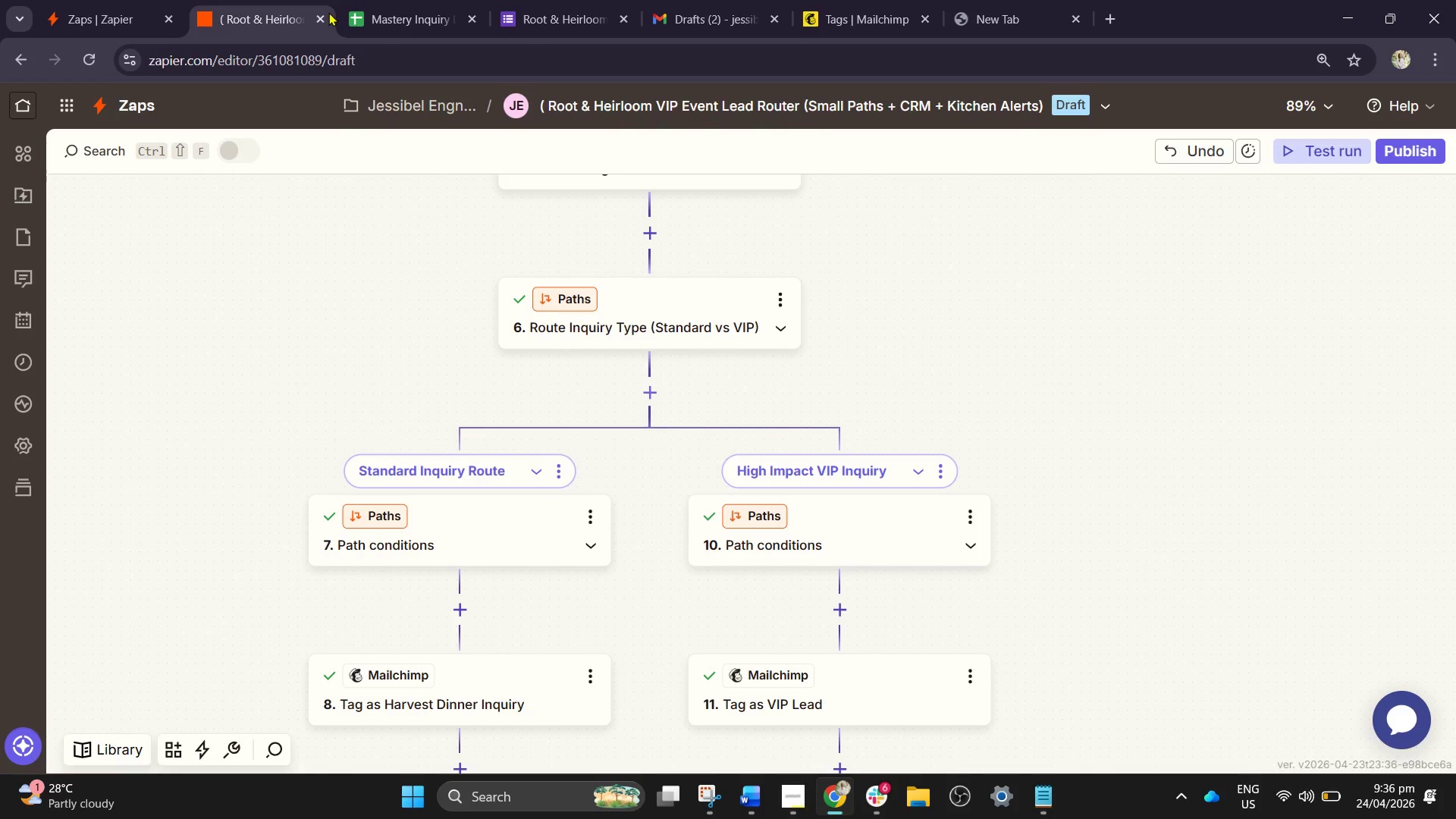 
left_click([328, 12])
 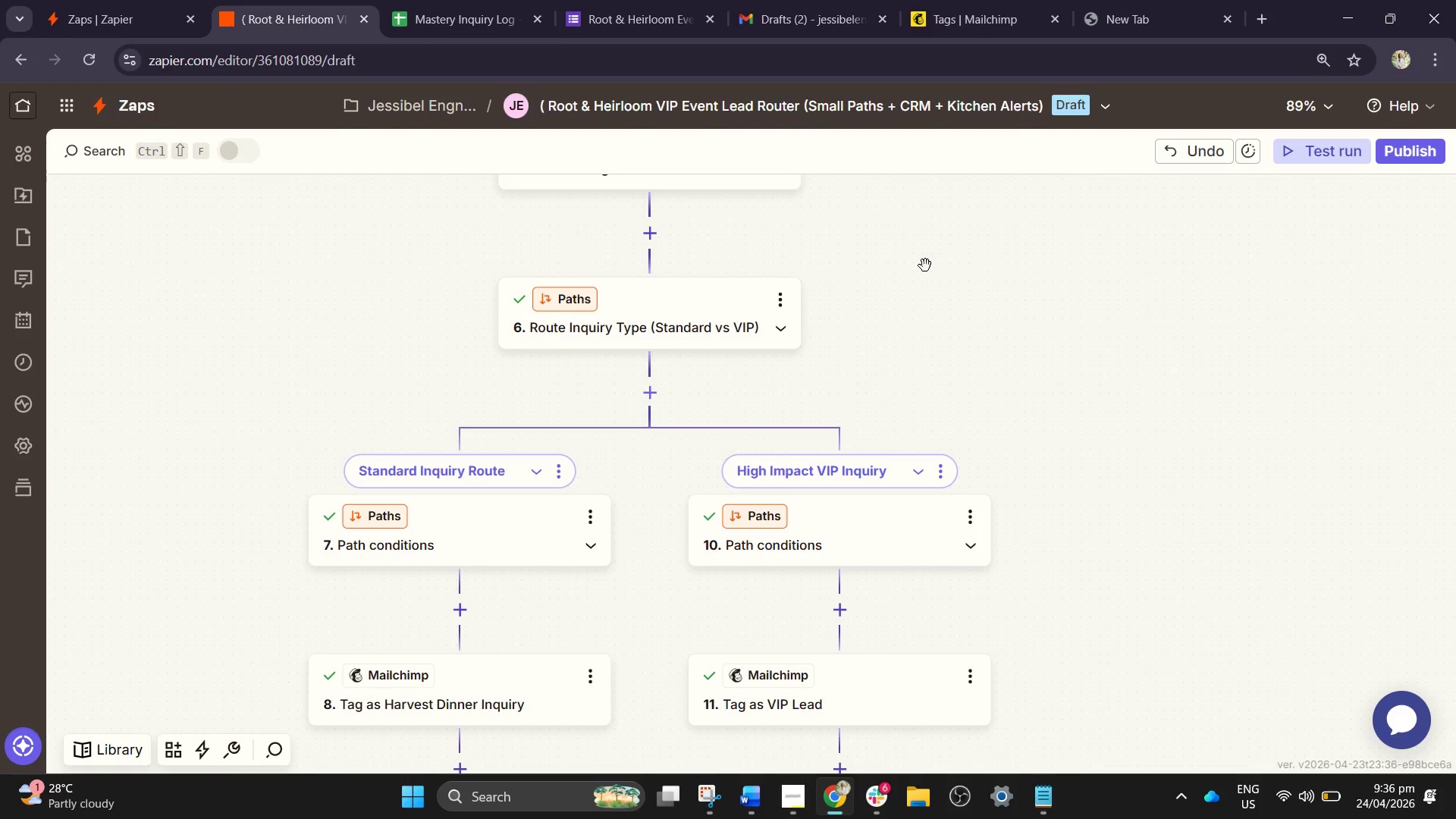 
scroll: coordinate [852, 288], scroll_direction: up, amount: 20.0
 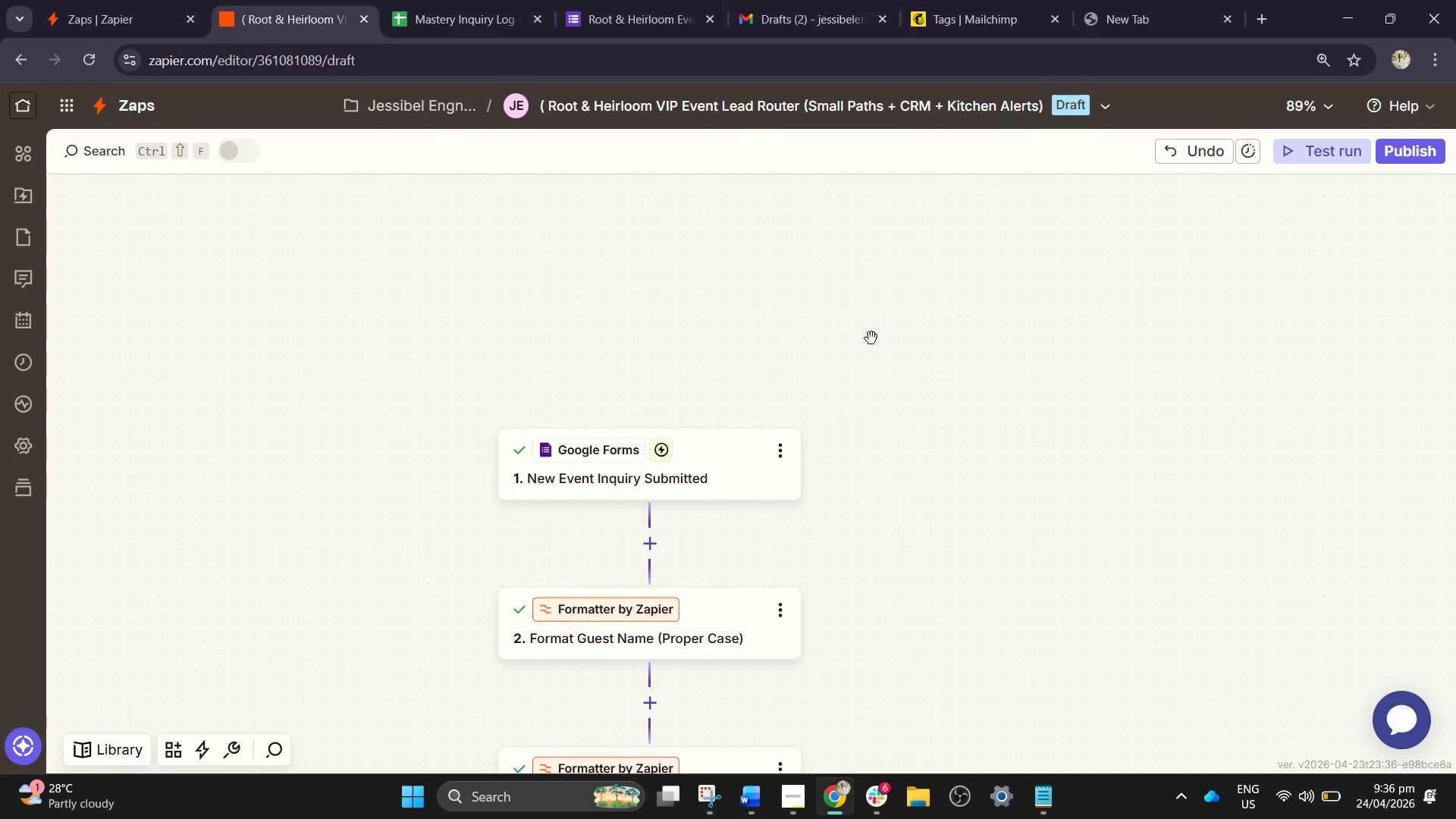 
hold_key(key=ControlLeft, duration=0.94)
scroll: coordinate [857, 211], scroll_direction: down, amount: 2.0
 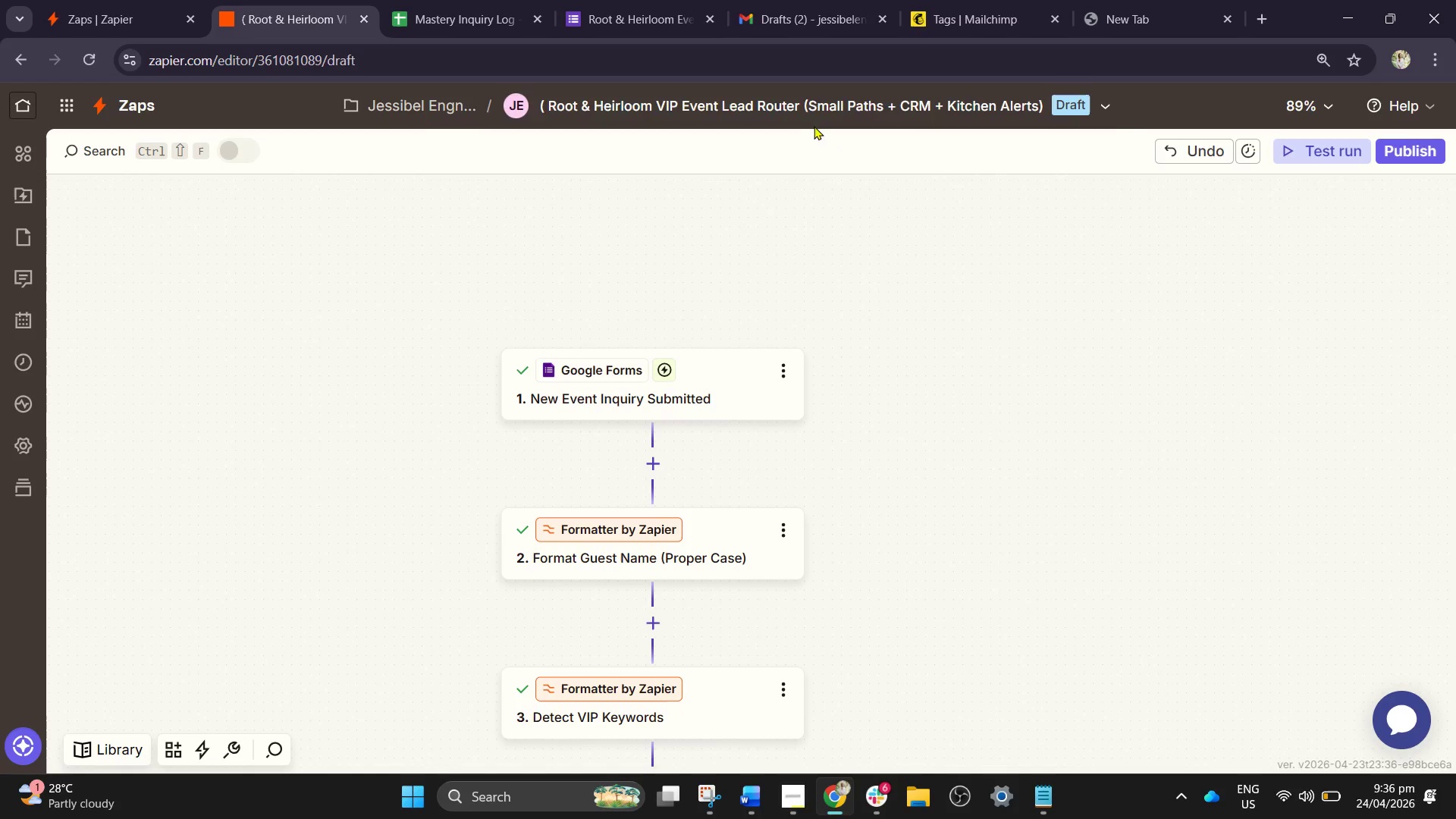 
left_click([787, 102])
 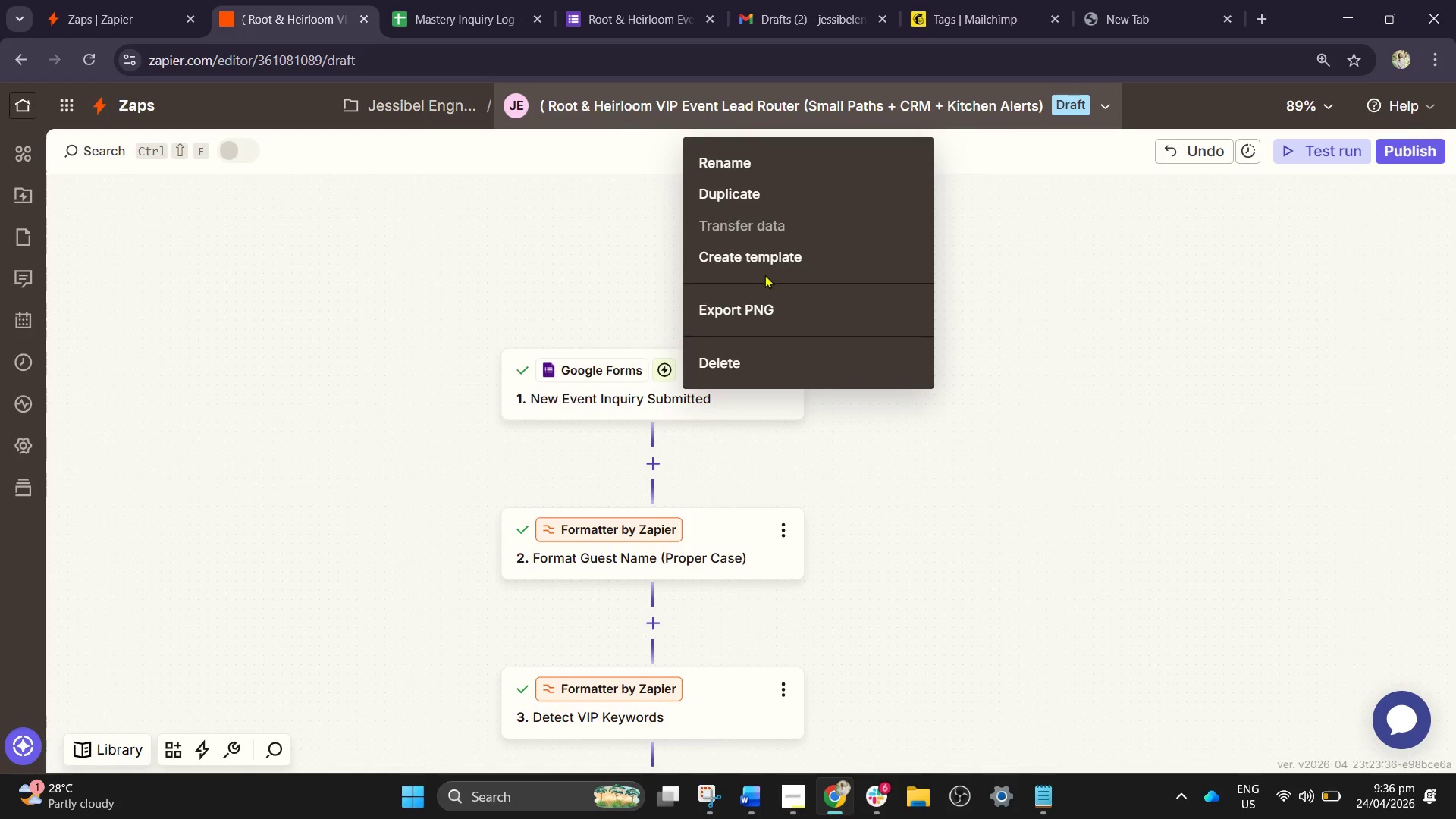 
left_click([770, 253])
 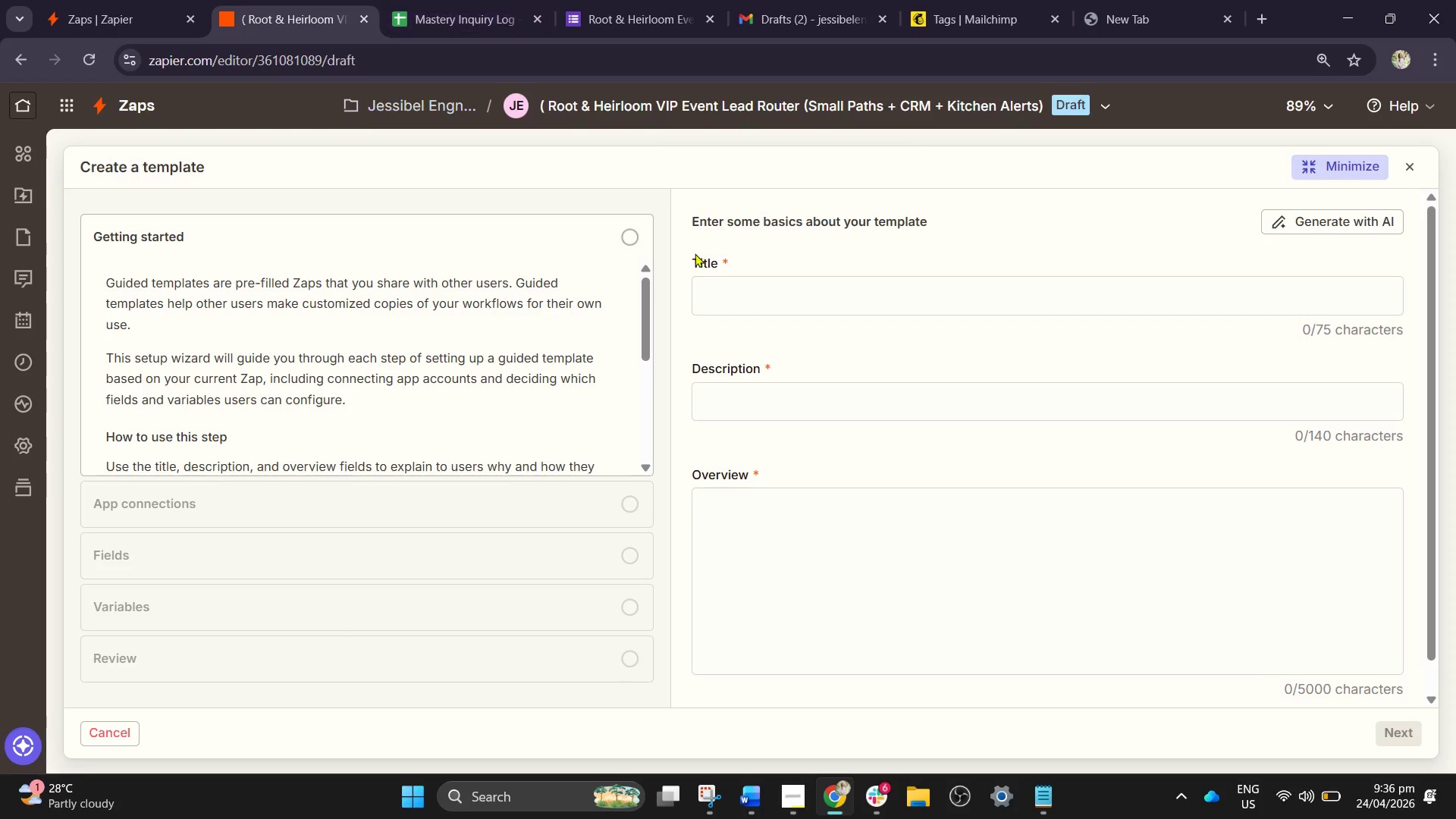 
left_click([623, 103])
 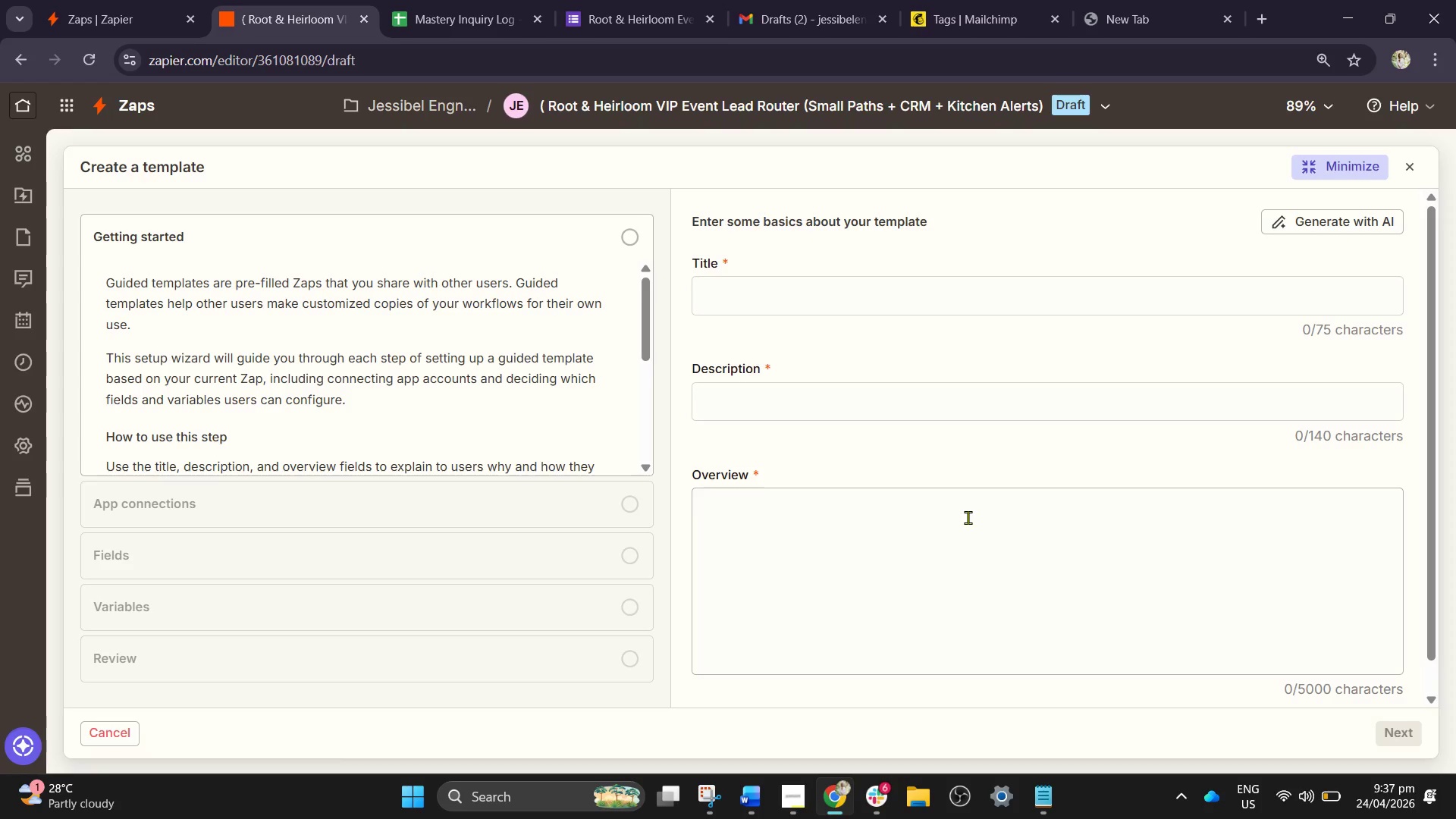 
wait(46.77)
 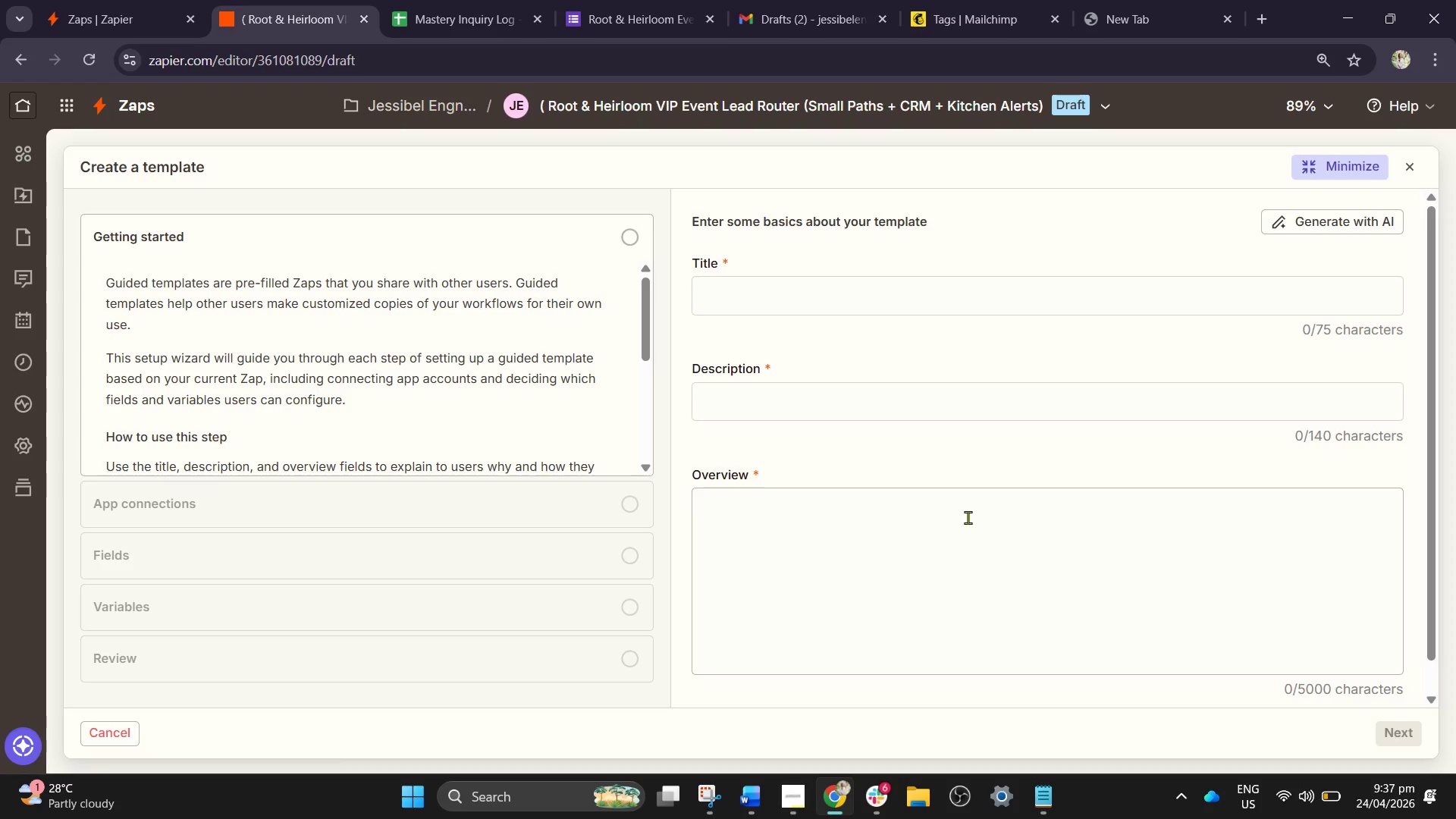 
left_click([767, 299])
 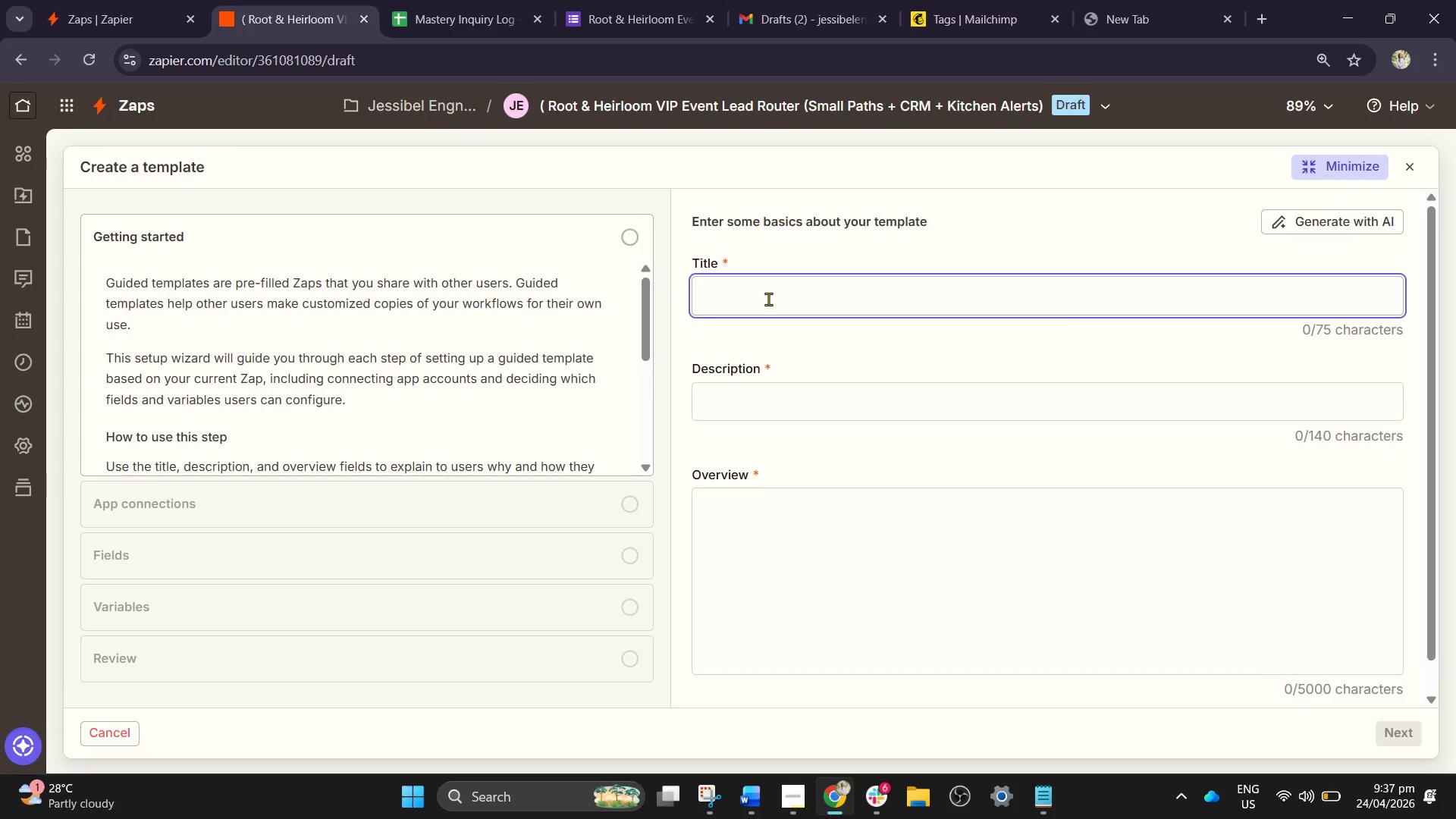 
type(Root )
 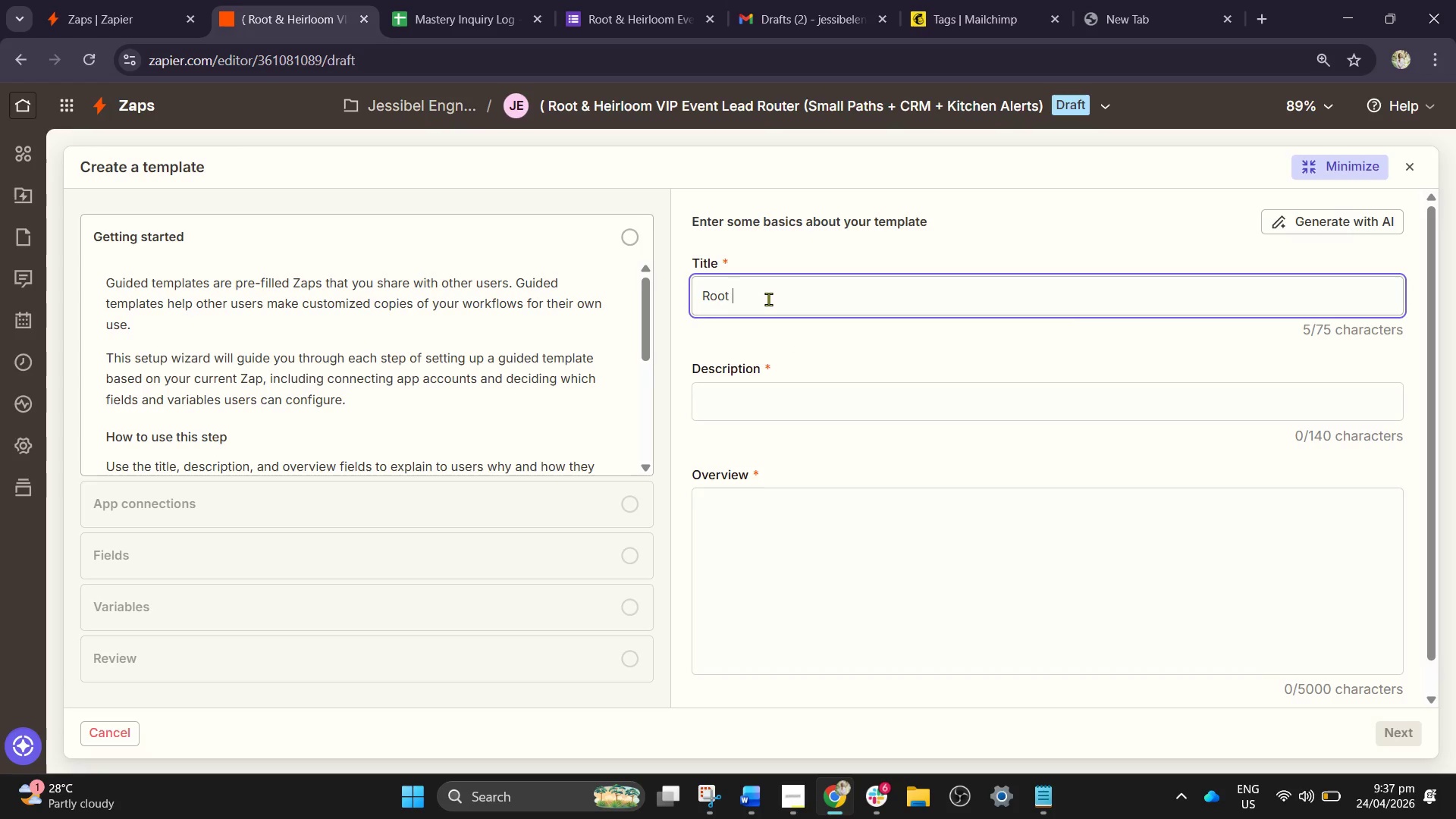 
type(& Heirloom)
 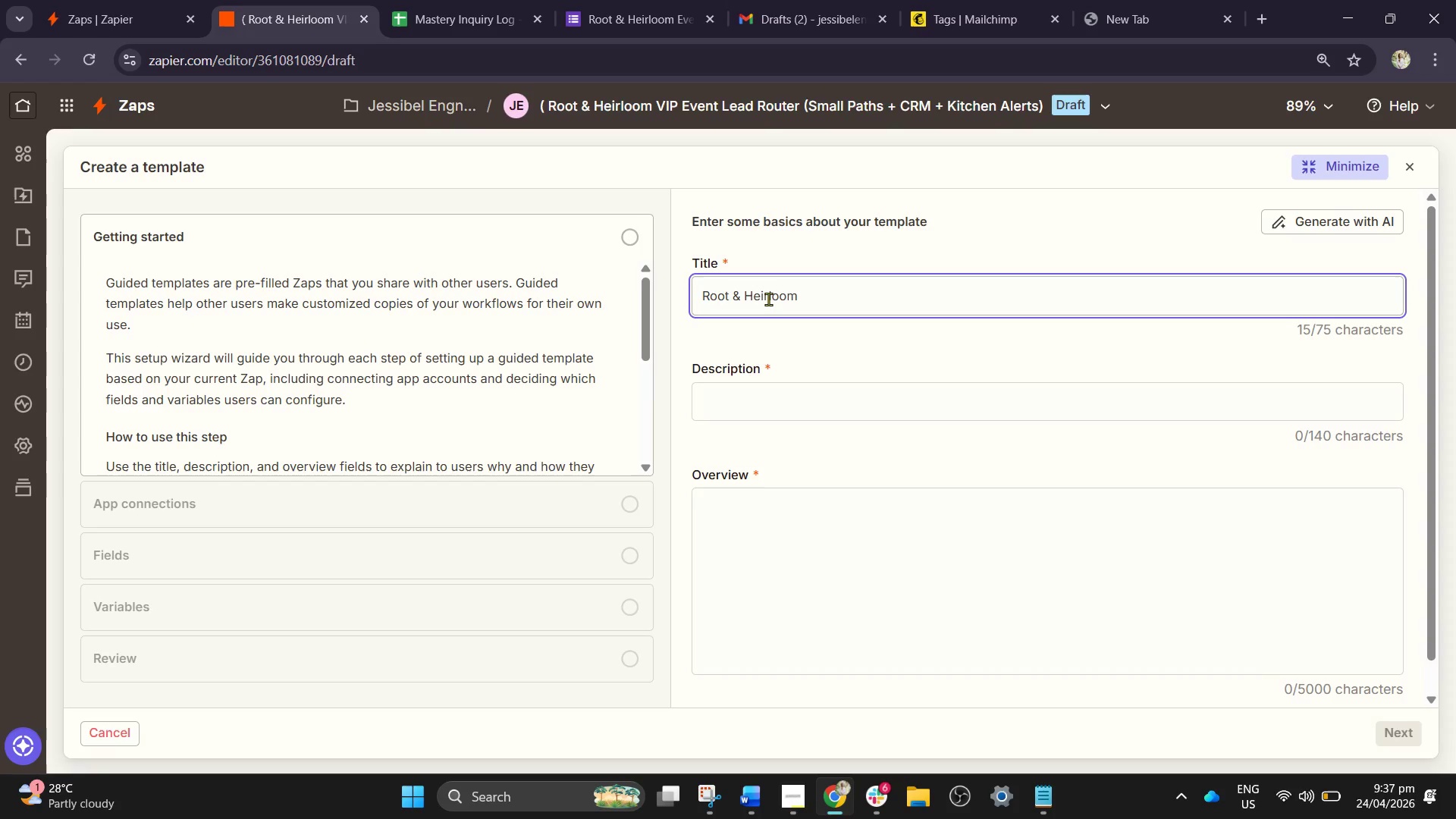 
type( VIP Lead Router)
 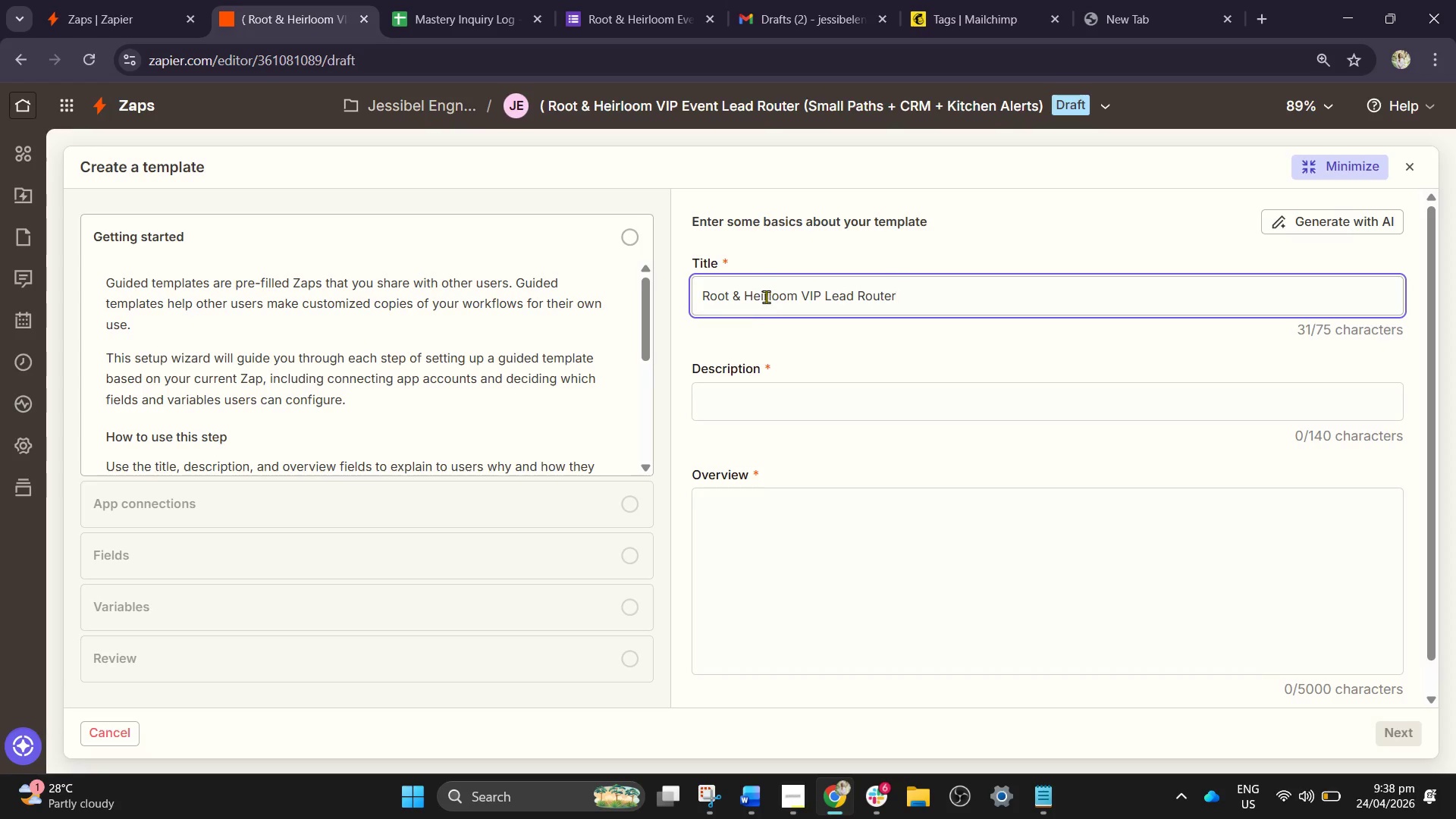 
left_click([777, 393])
 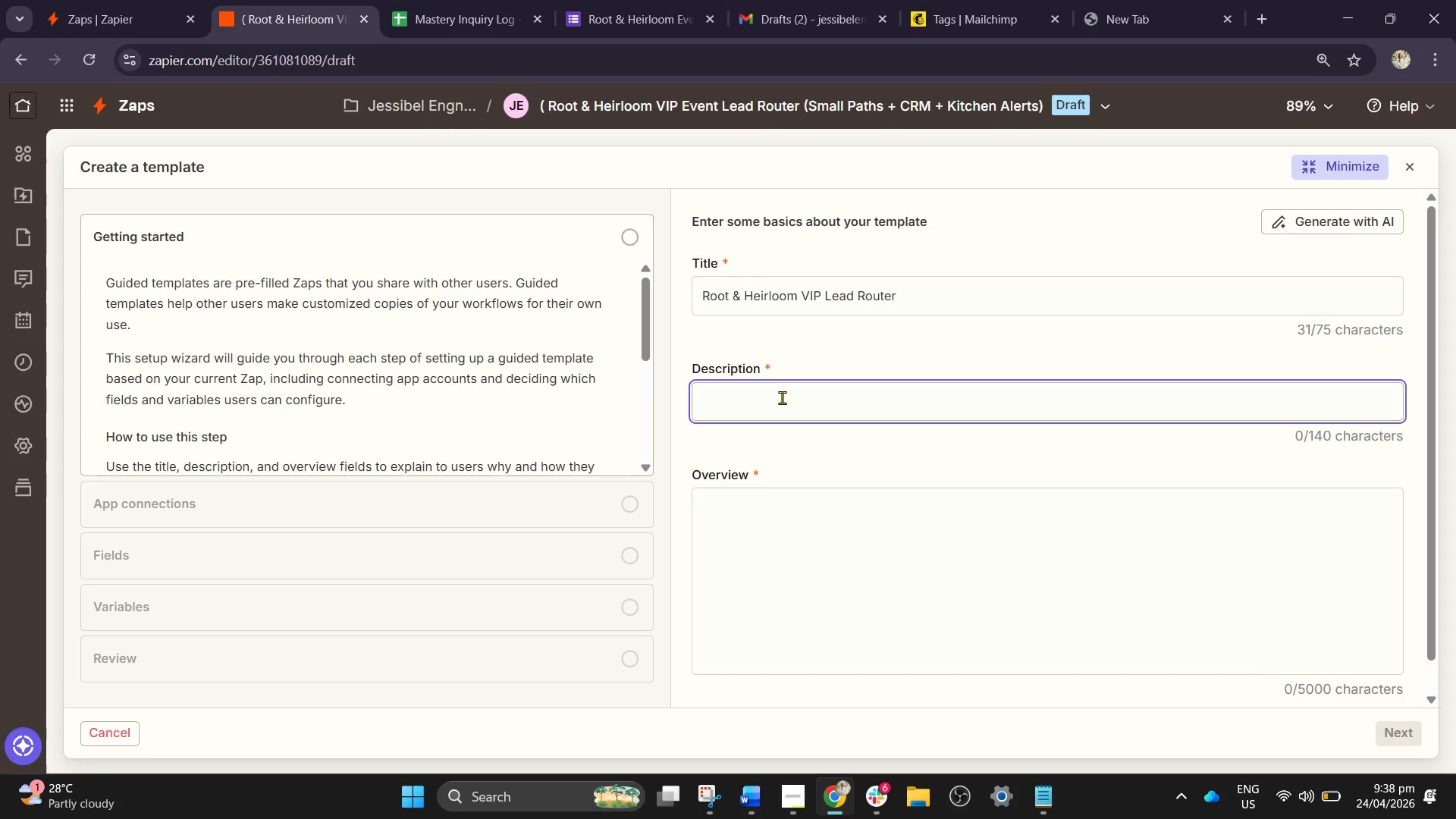 
wait(6.64)
 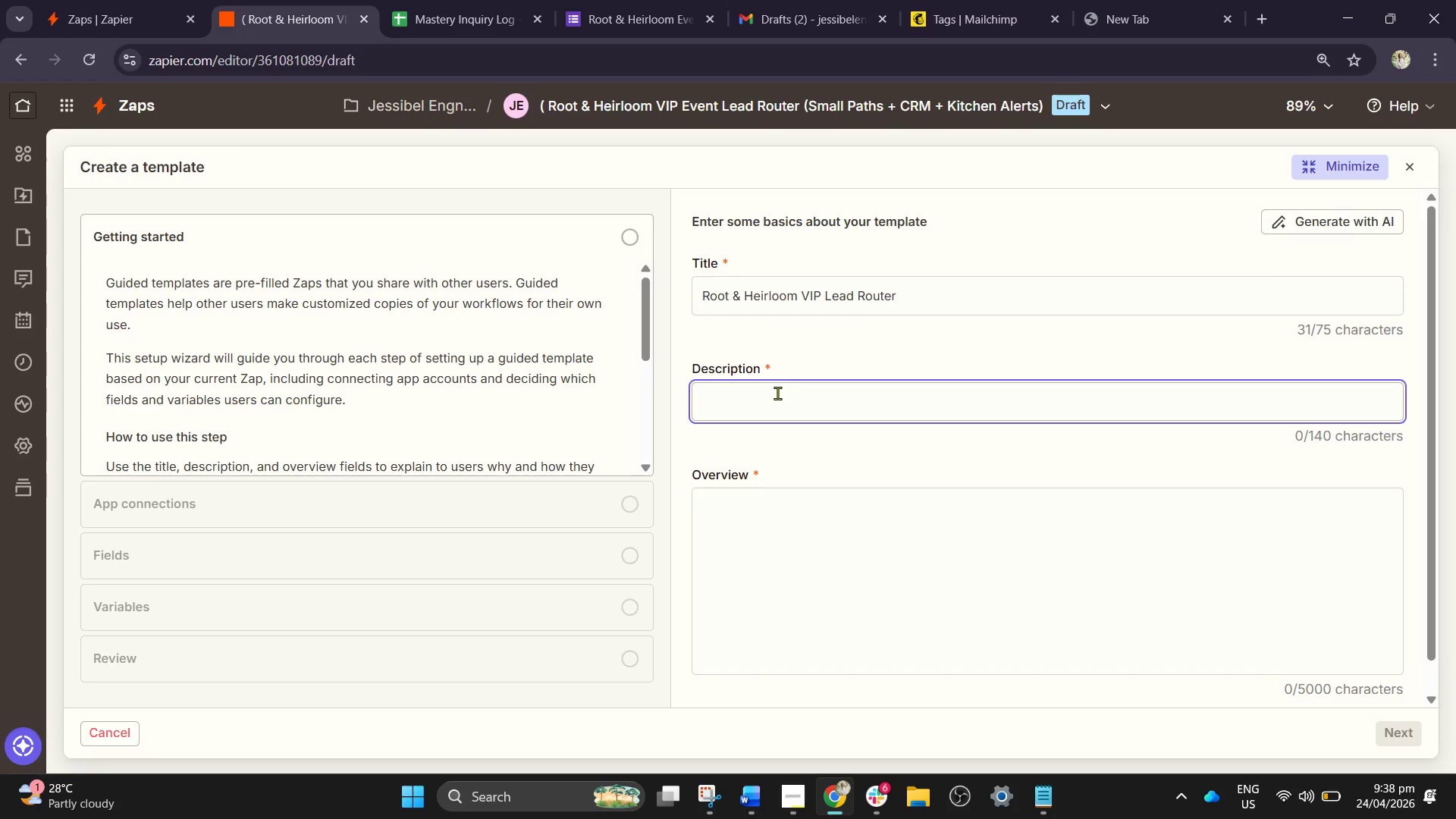 
type(Routes ebent )
key(Backspace)
key(Backspace)
key(Backspace)
key(Backspace)
key(Backspace)
type(vent inquiries, tags VIP guests, alerts the kitchen, and logs bookinf)
key(Backspace)
type(g)
 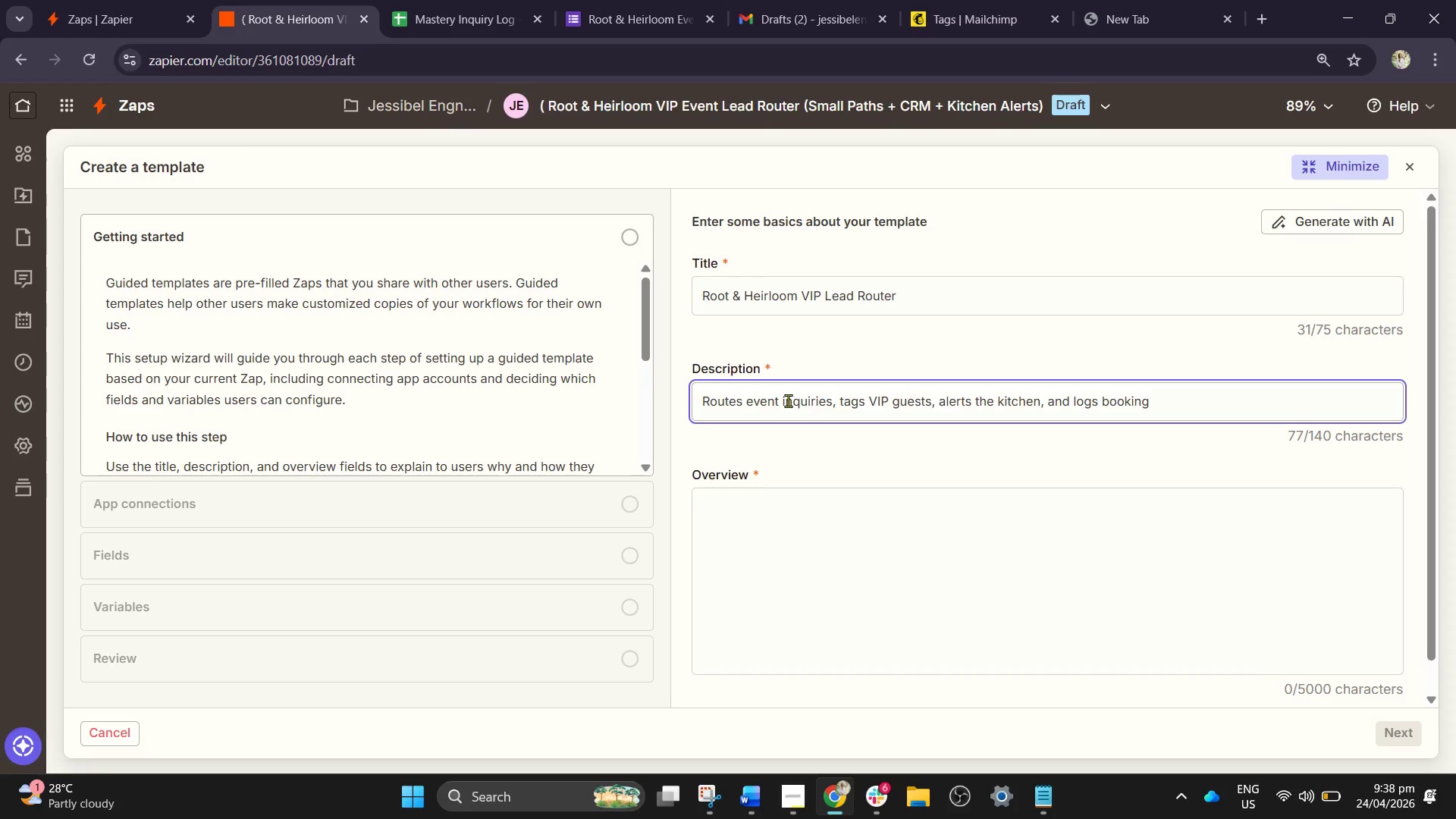 
type( automatically)
 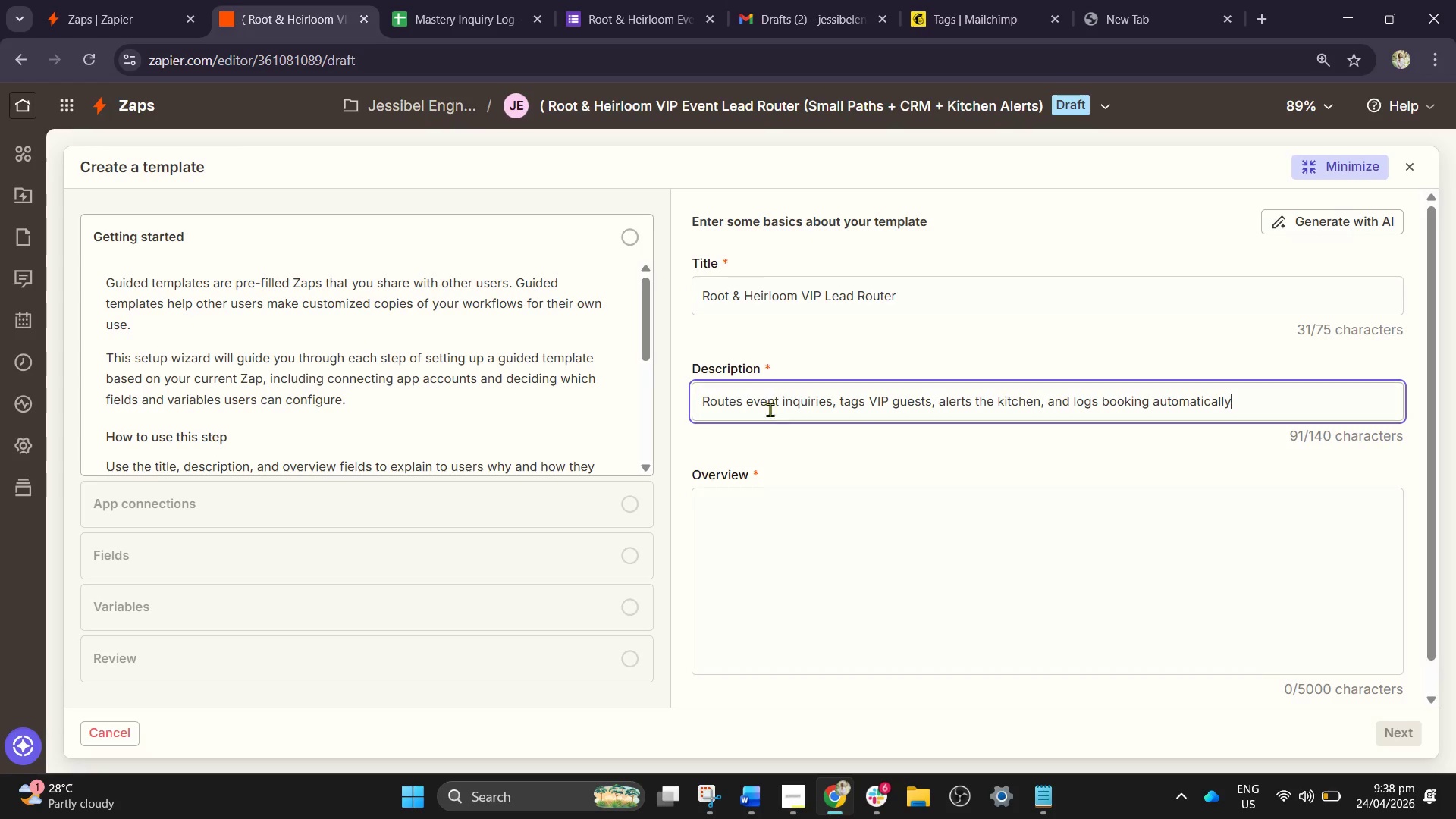 
left_click([758, 519])
 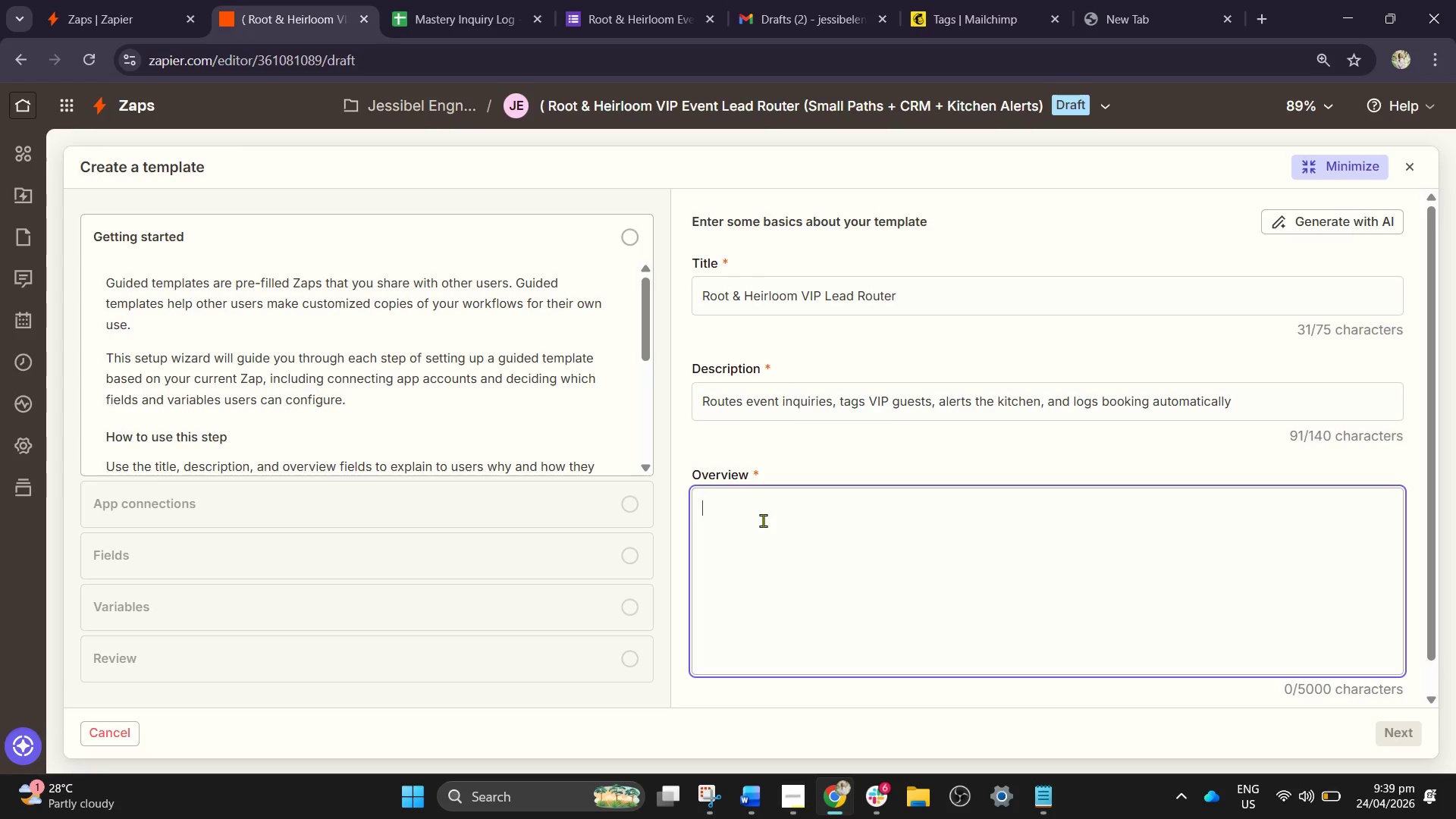 
wait(15.75)
 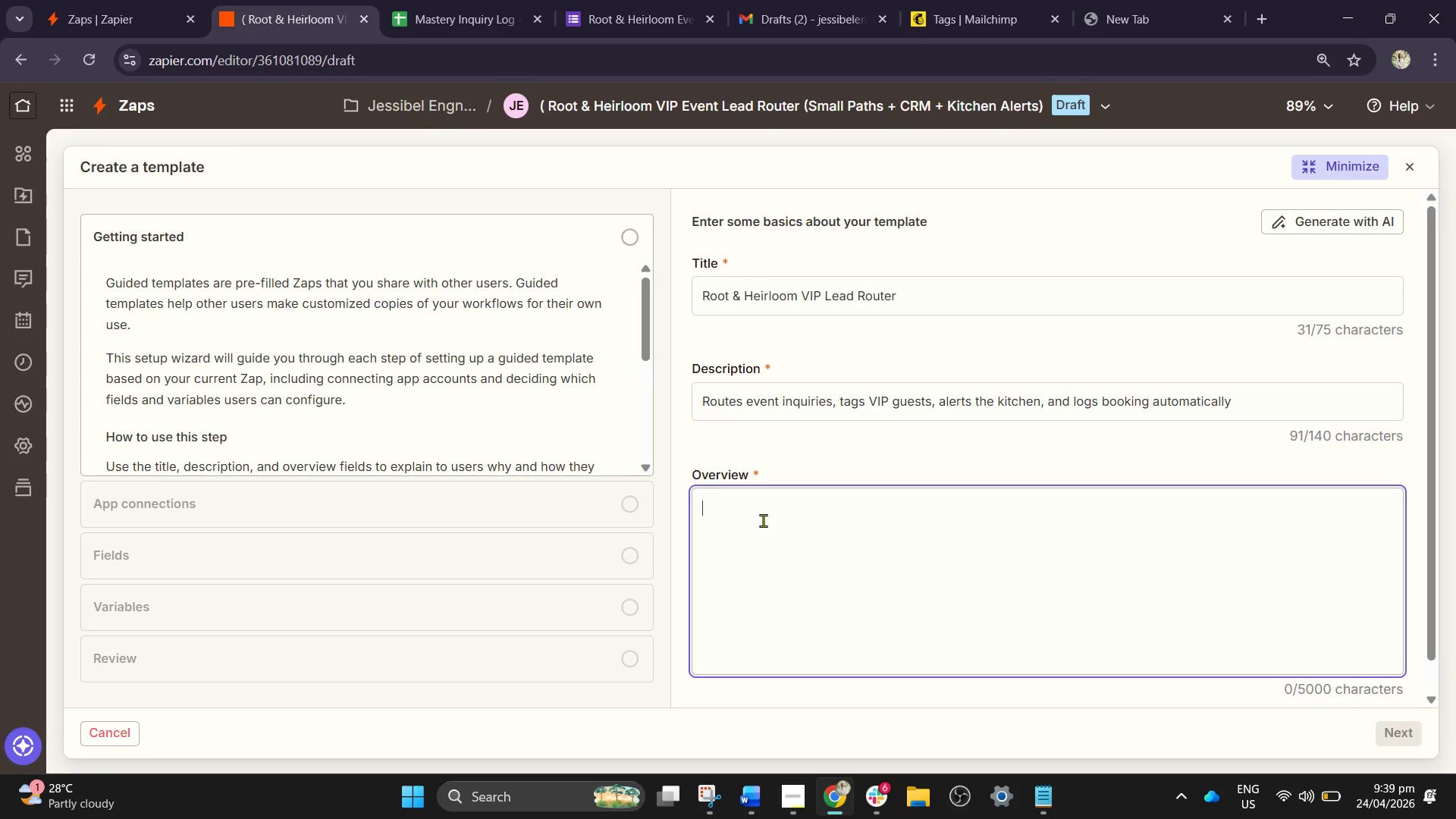 
type(This Zap captures)
 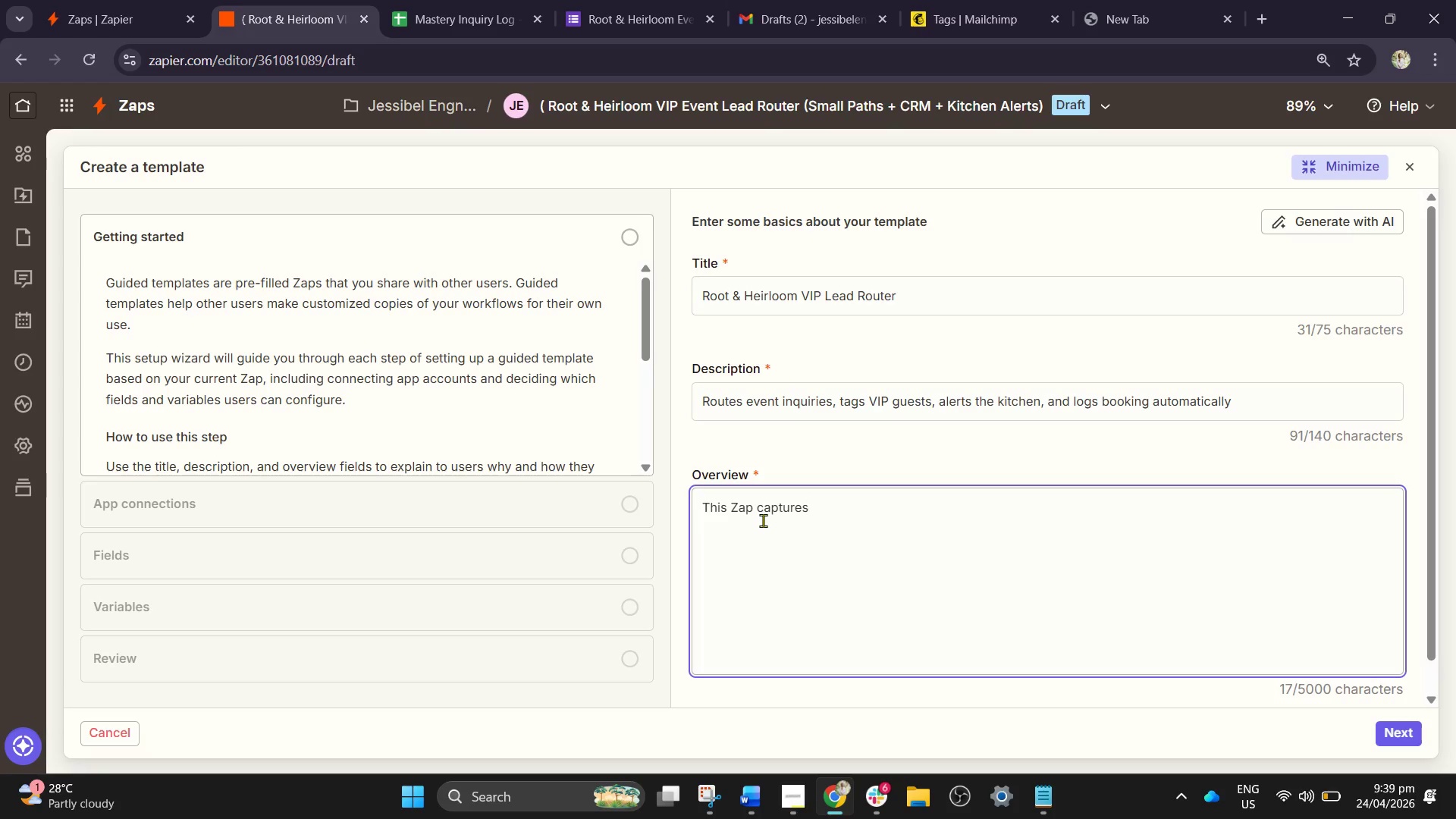 
wait(17.84)
 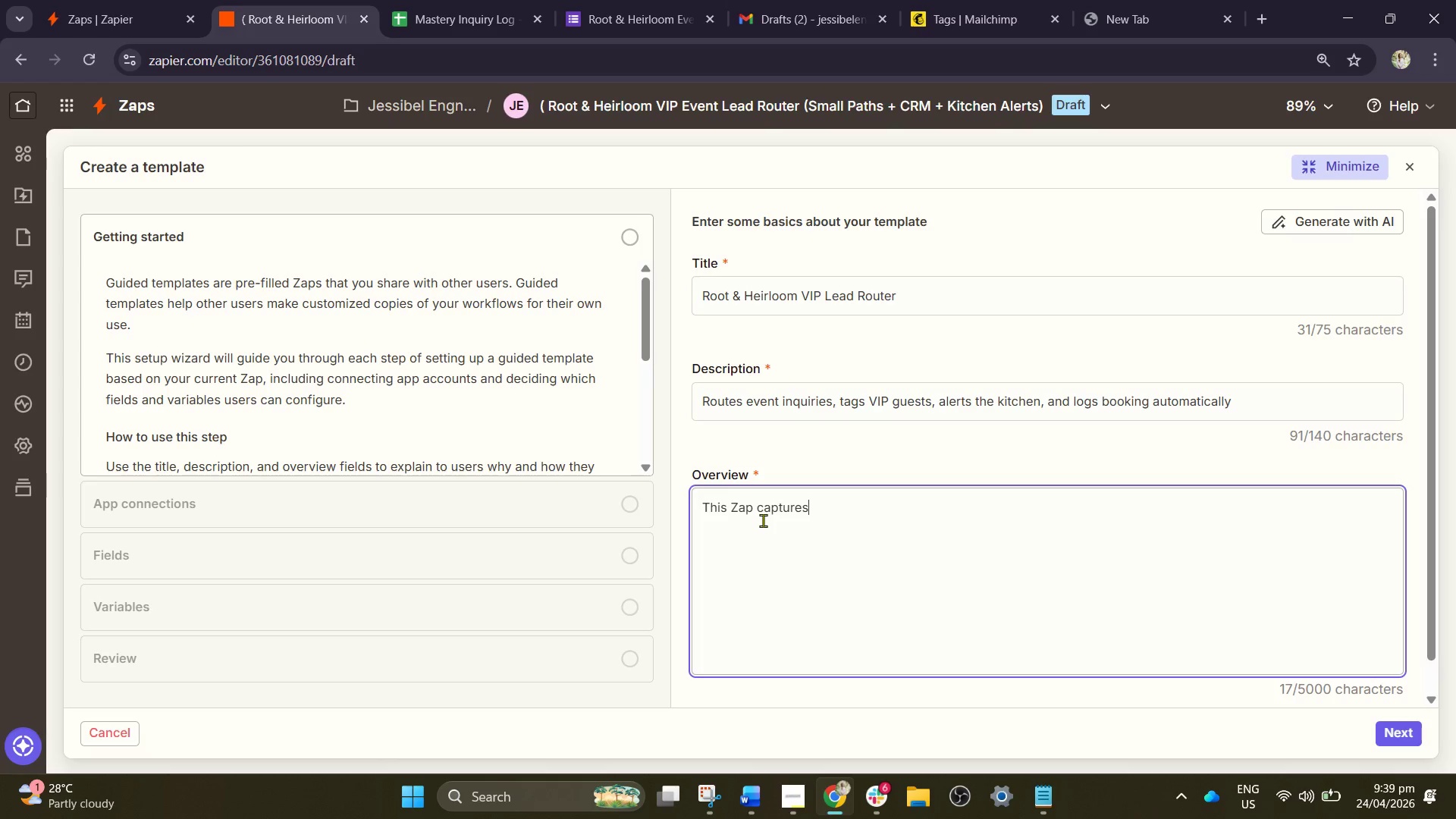 
type( form inquiries, checks Mailchimp for exisiting guests, )
 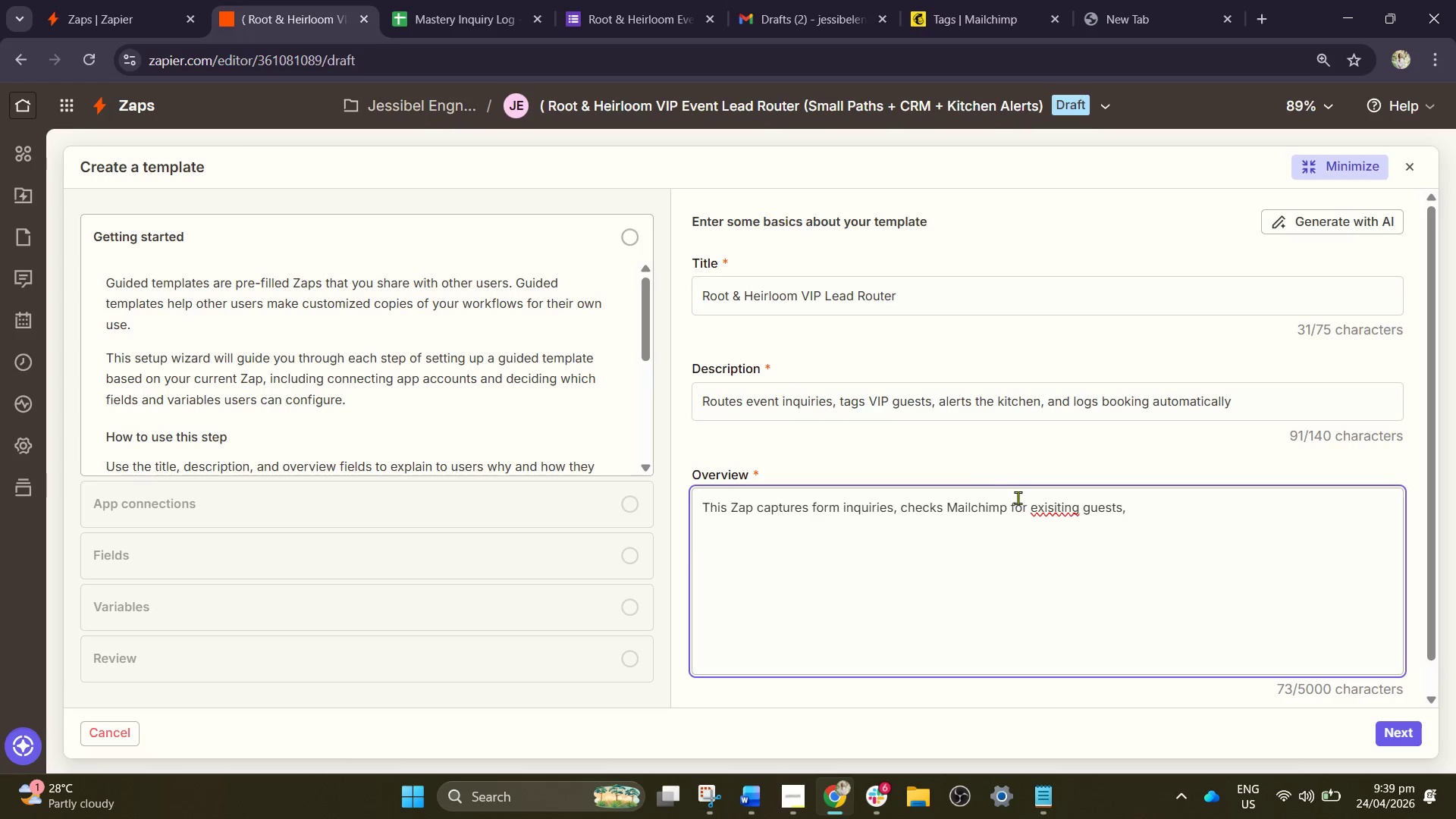 
wait(5.27)
 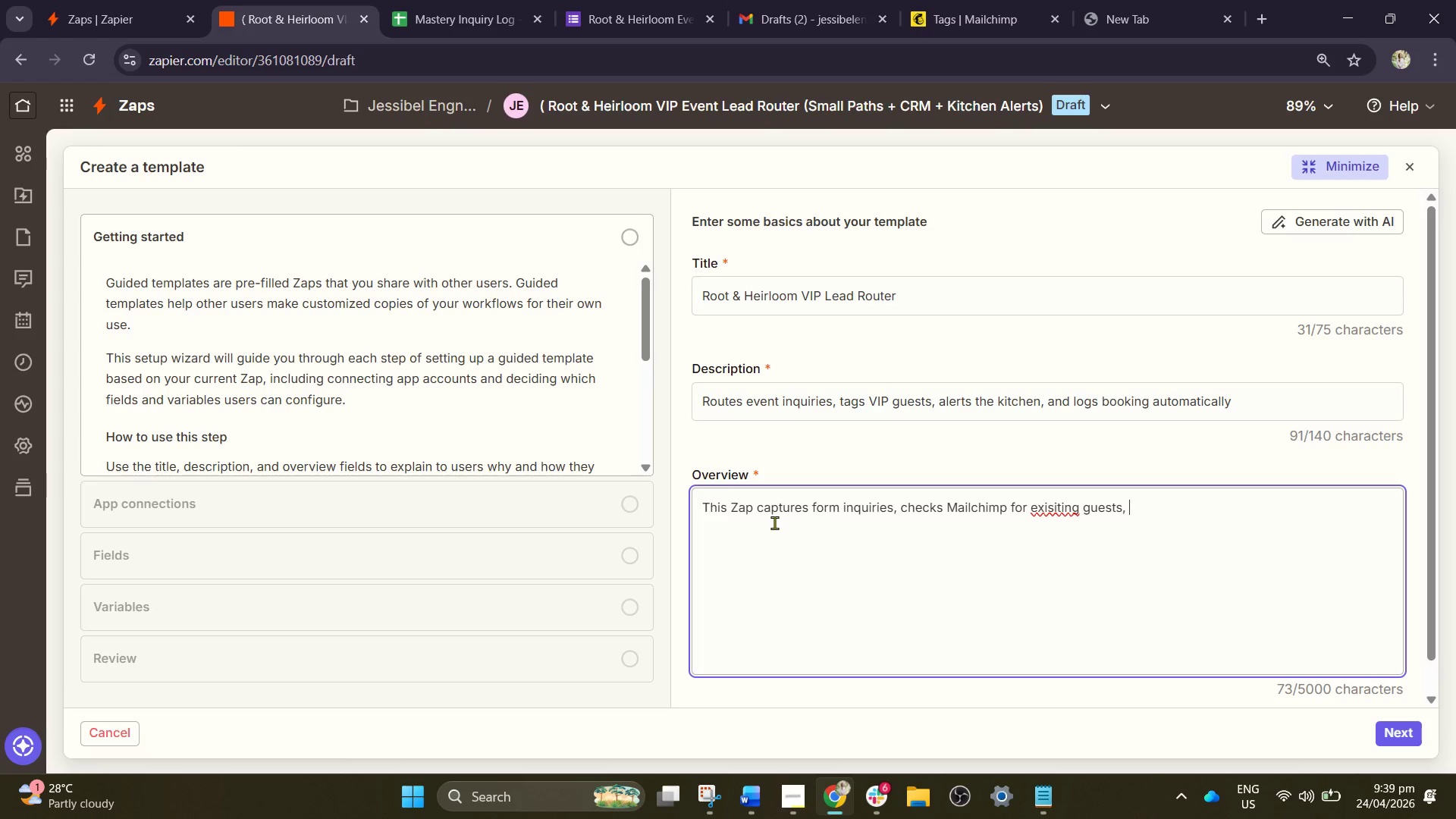 
left_click([1061, 508])
 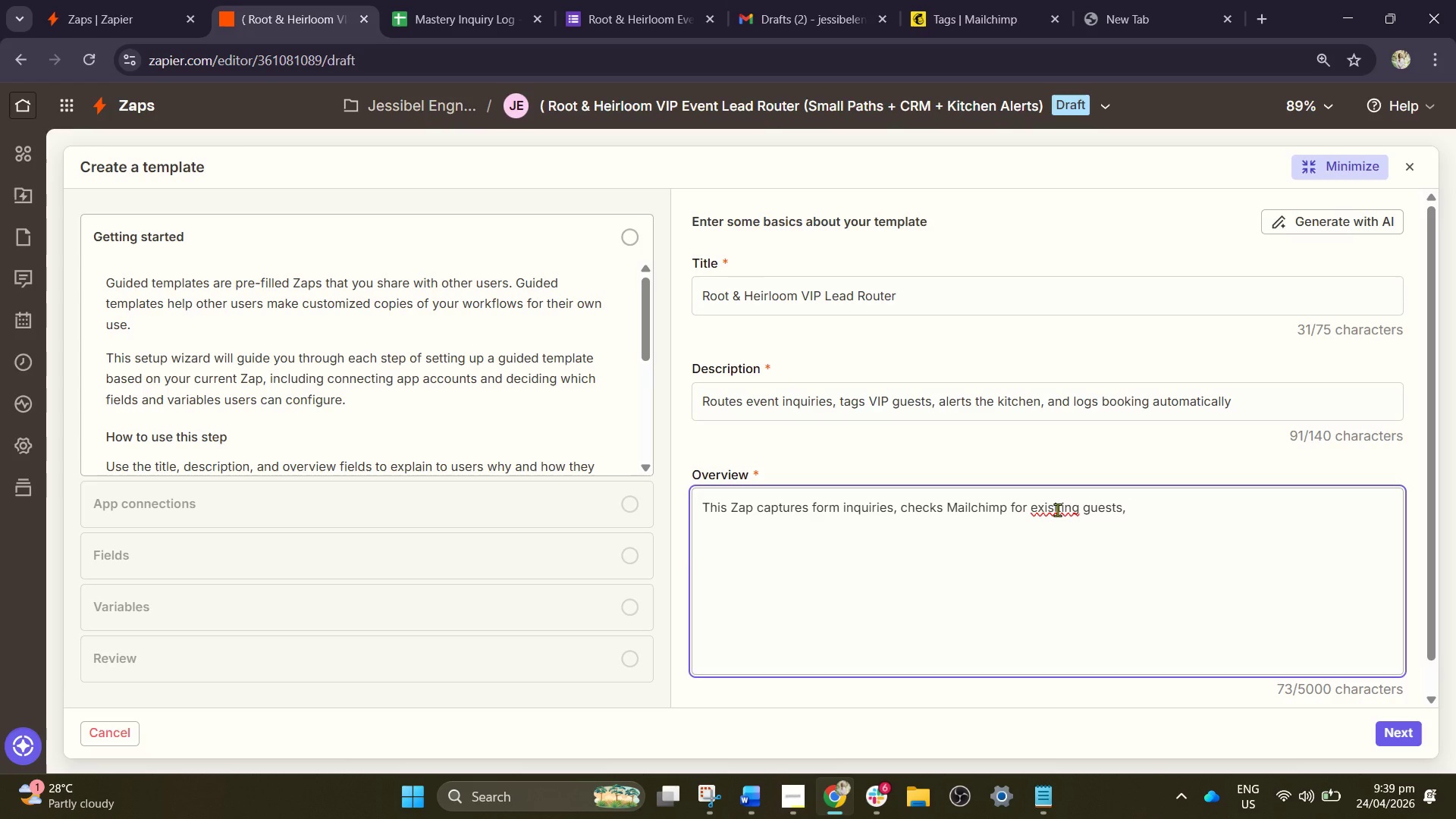 
left_click([1057, 510])
 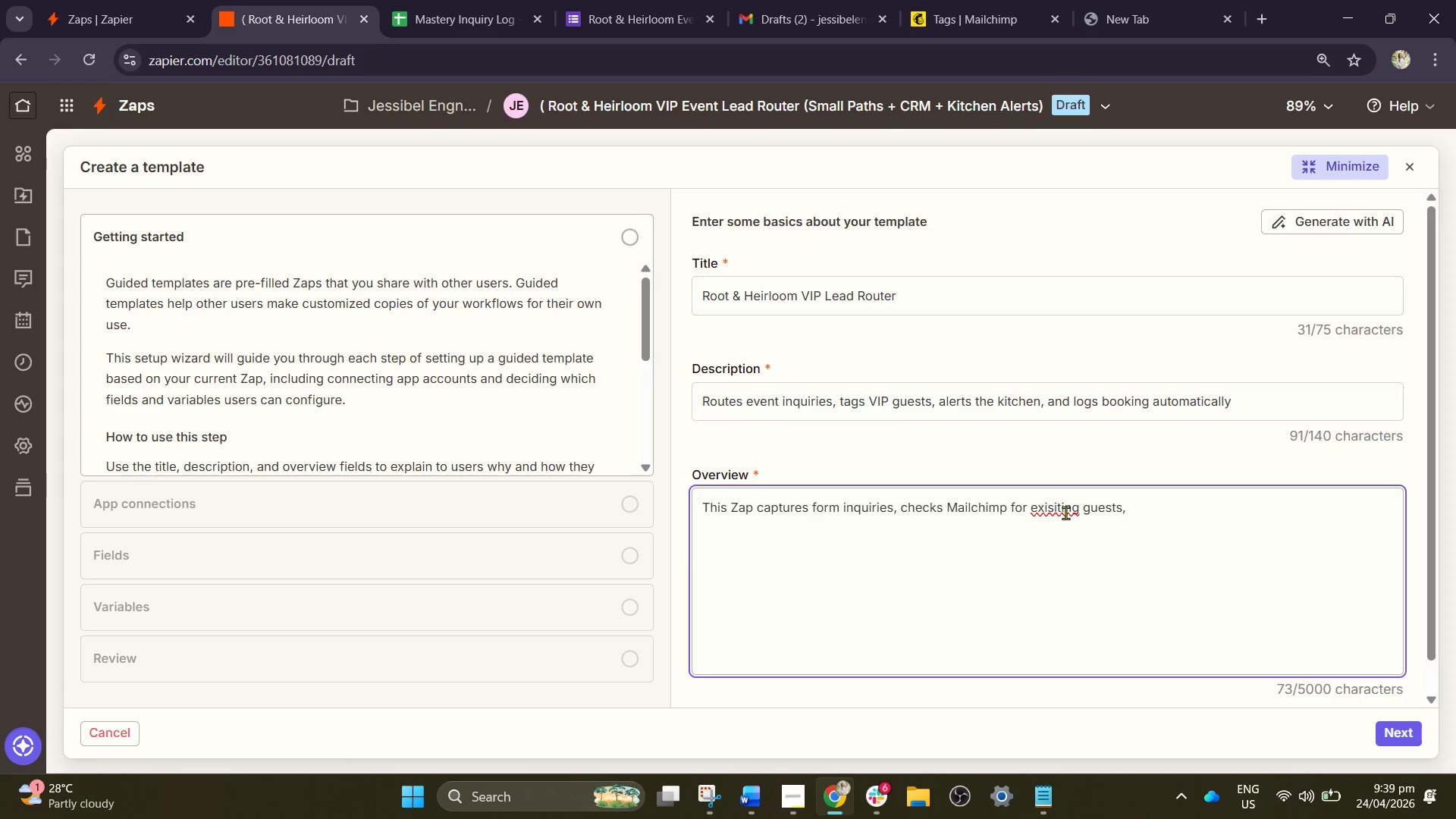 
key(Backspace)
 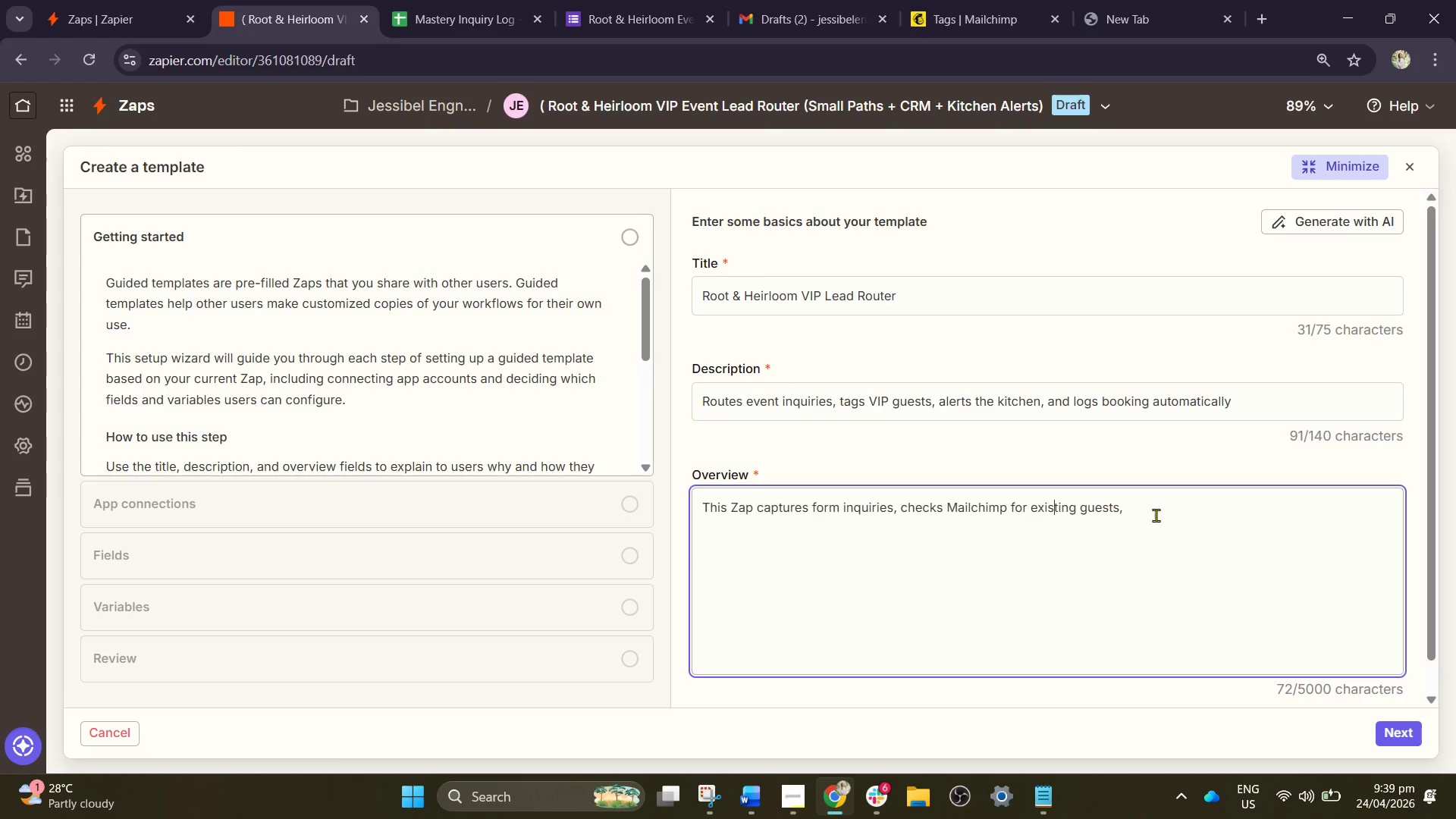 
left_click([1156, 515])
 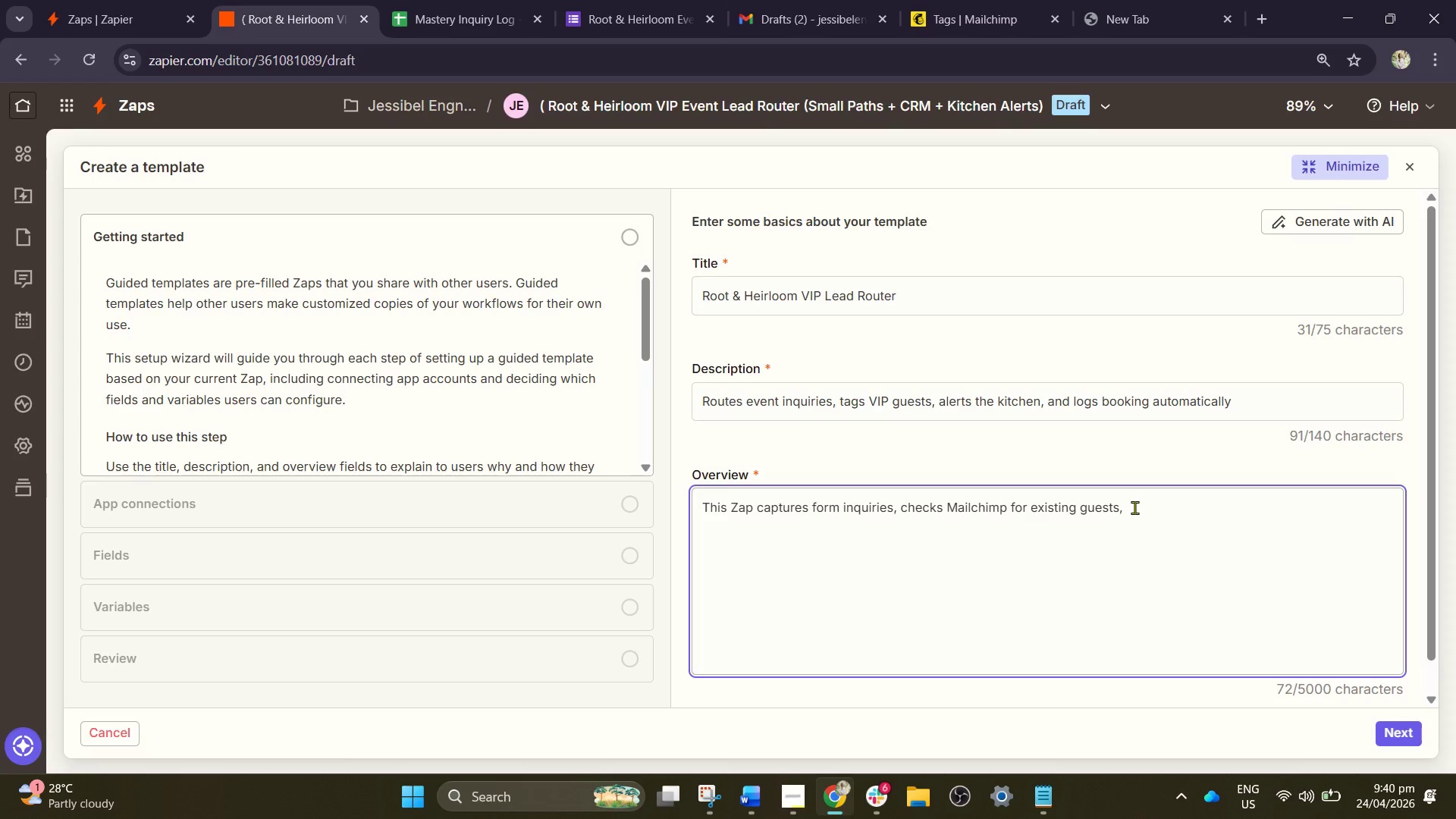 
type(routes Standard)
 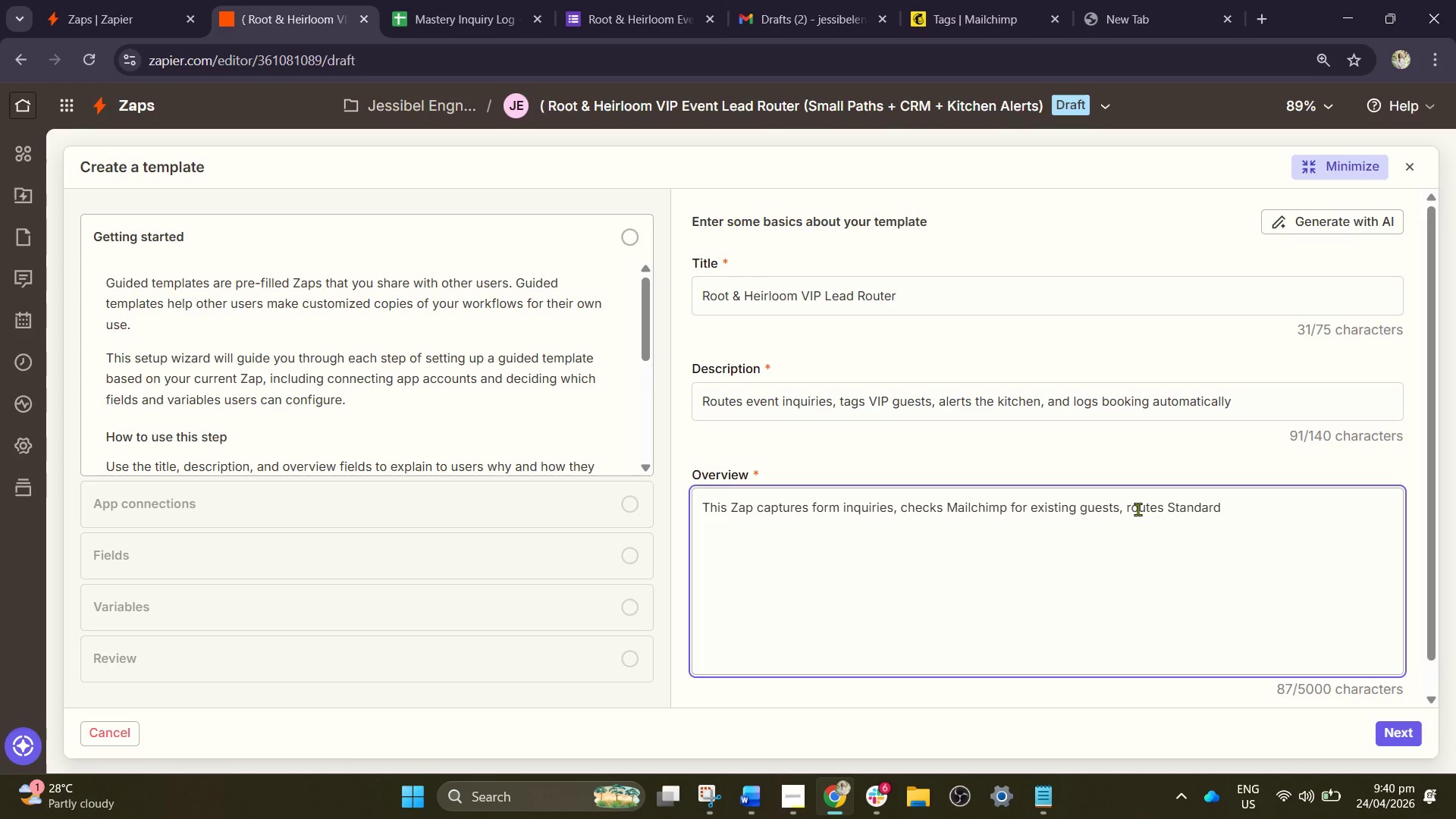 
wait(5.14)
 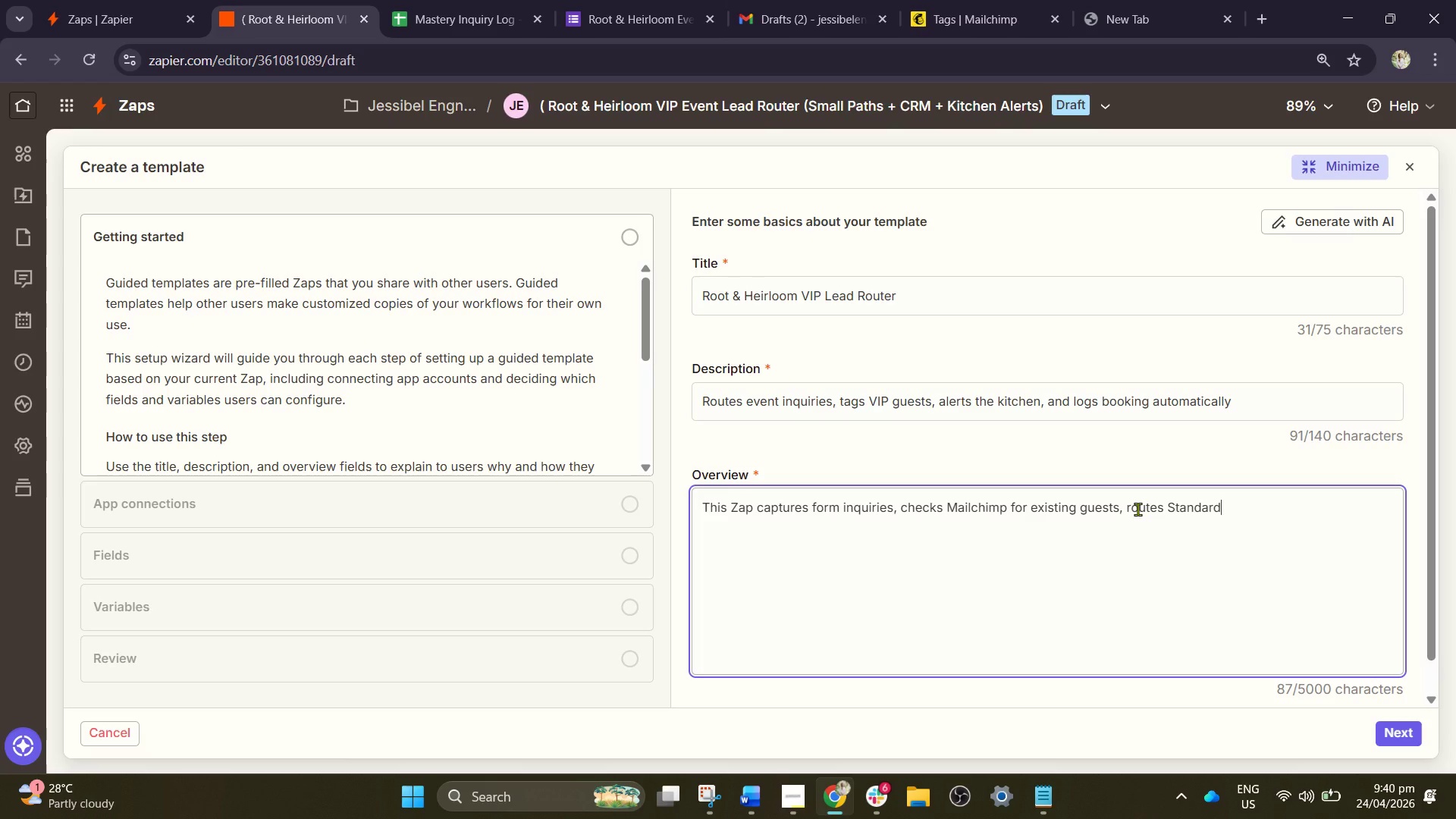 
type( or VIP bookings, send Slack alerts for VIP leads, and logs ak)
key(Backspace)
type(ll inquiries in Google Sheets)
 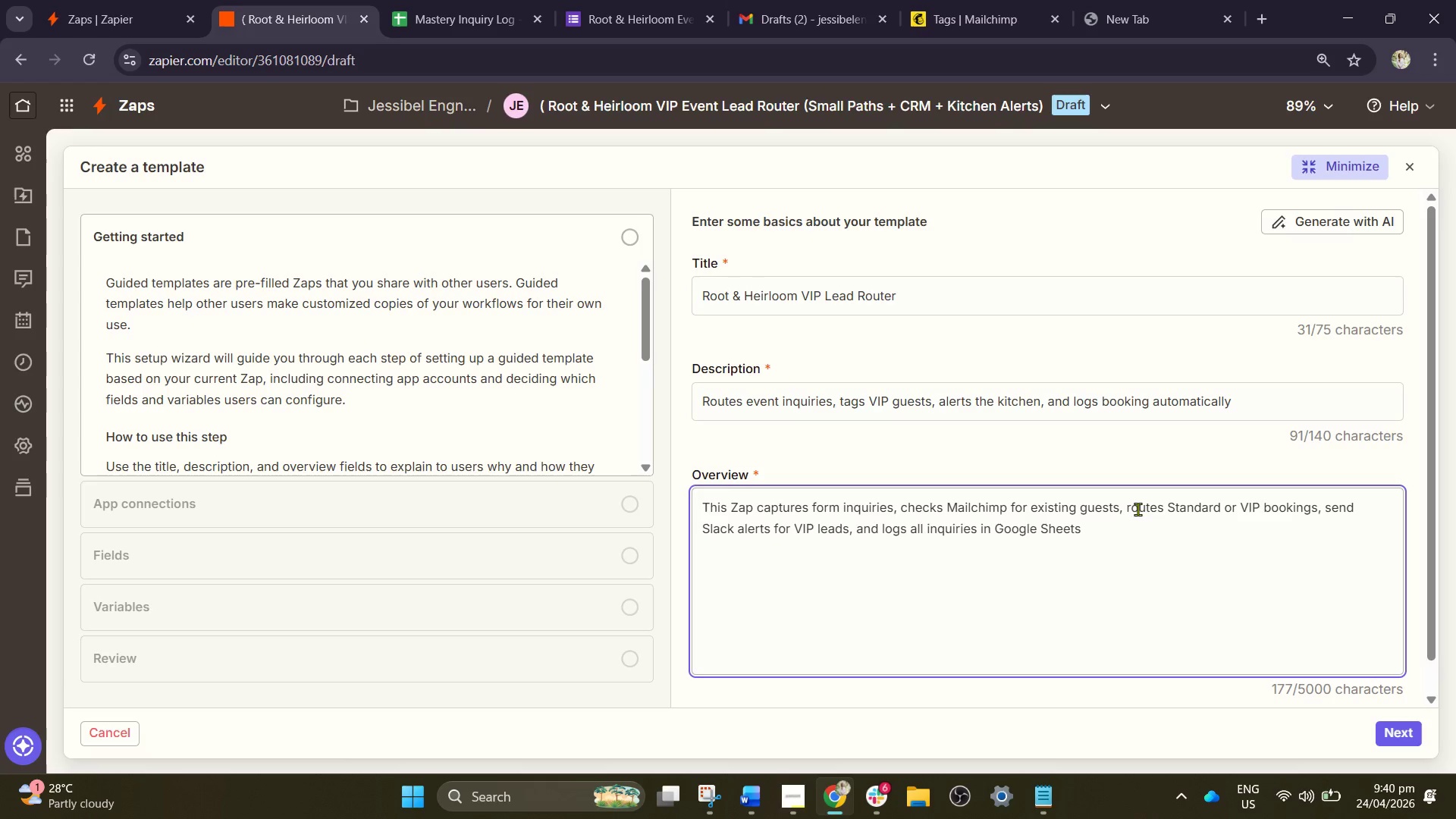 
left_click([1379, 719])
 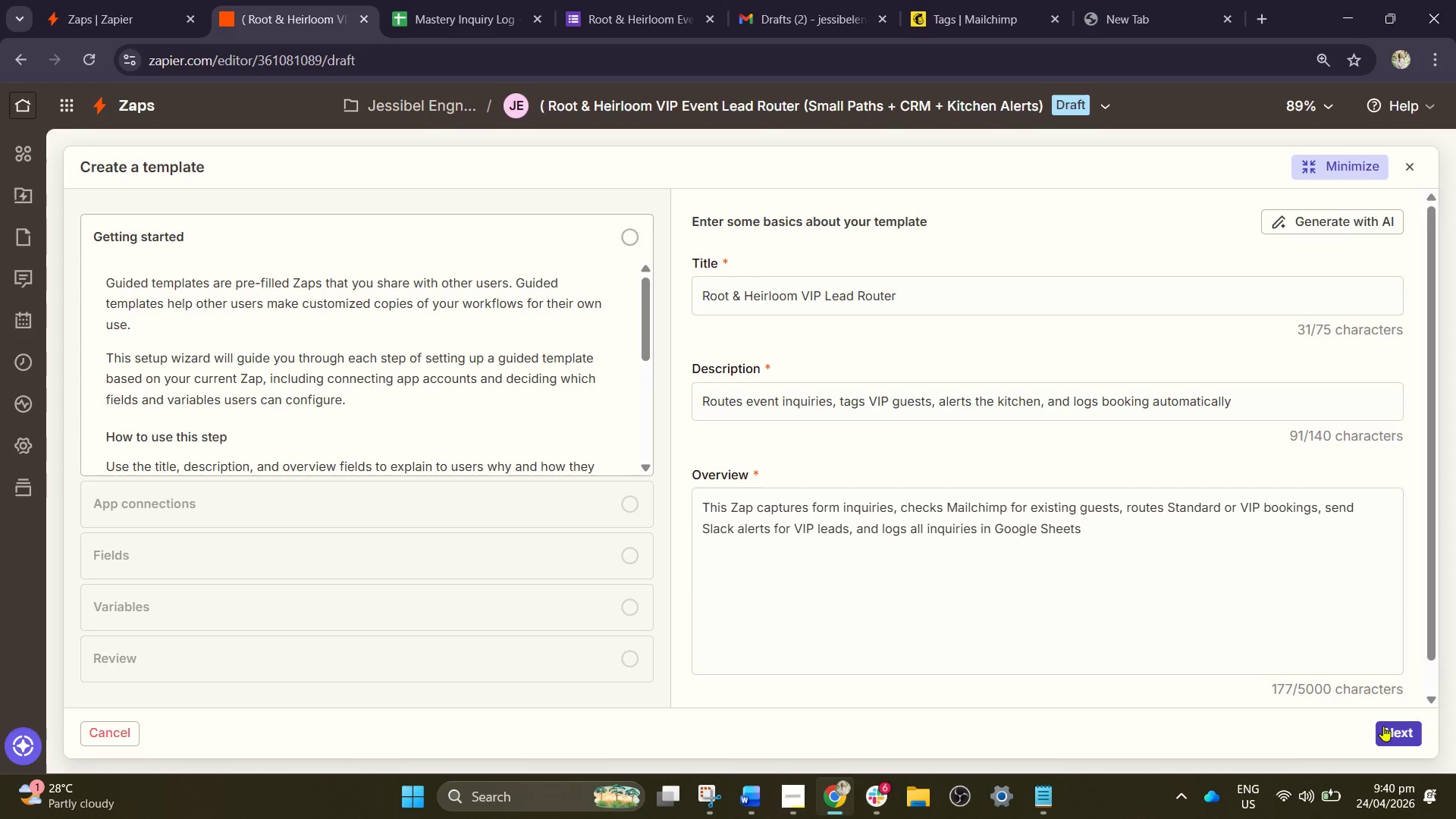 
left_click([1396, 735])
 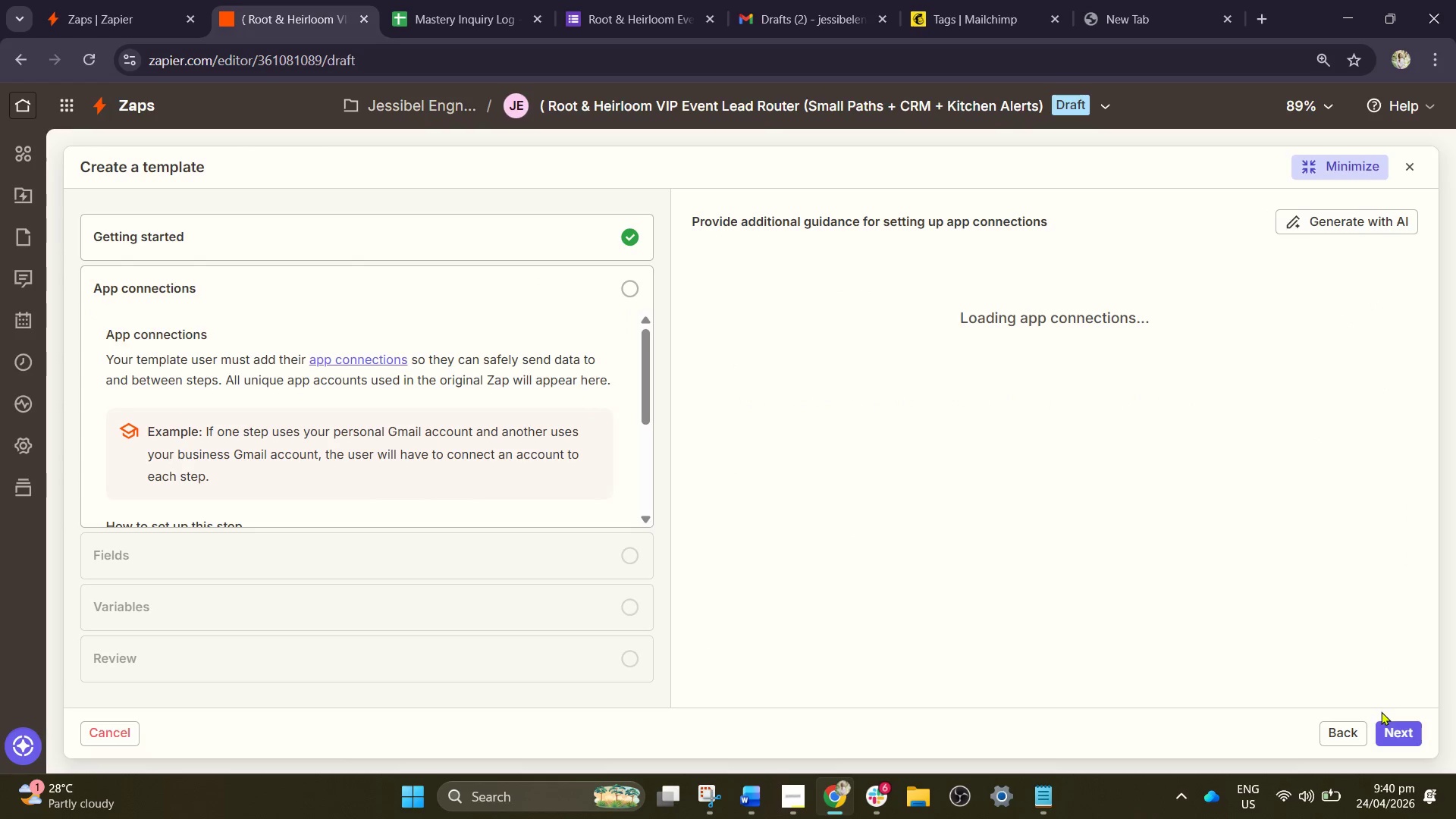 
left_click([1403, 732])
 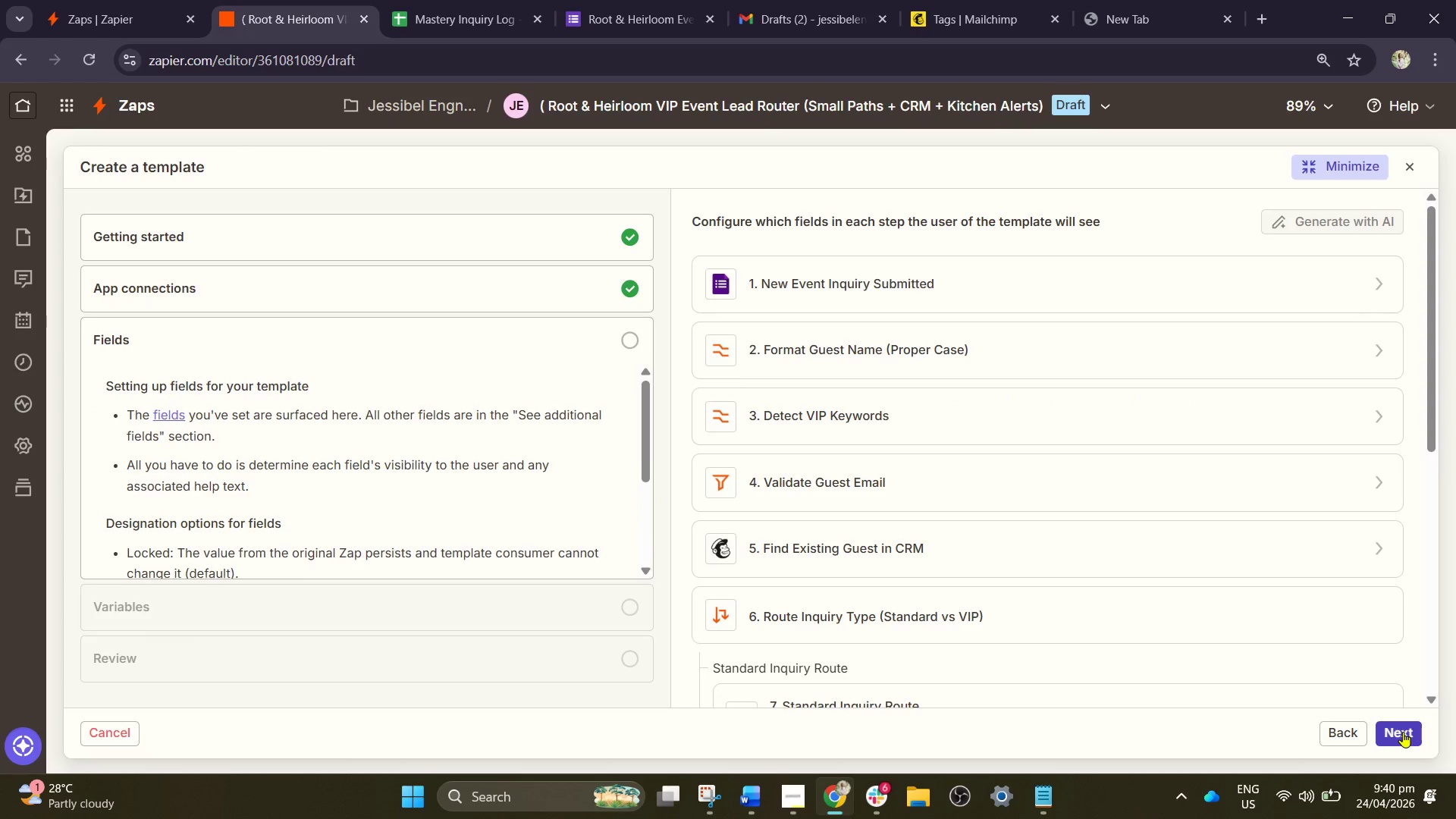 
left_click([1403, 732])
 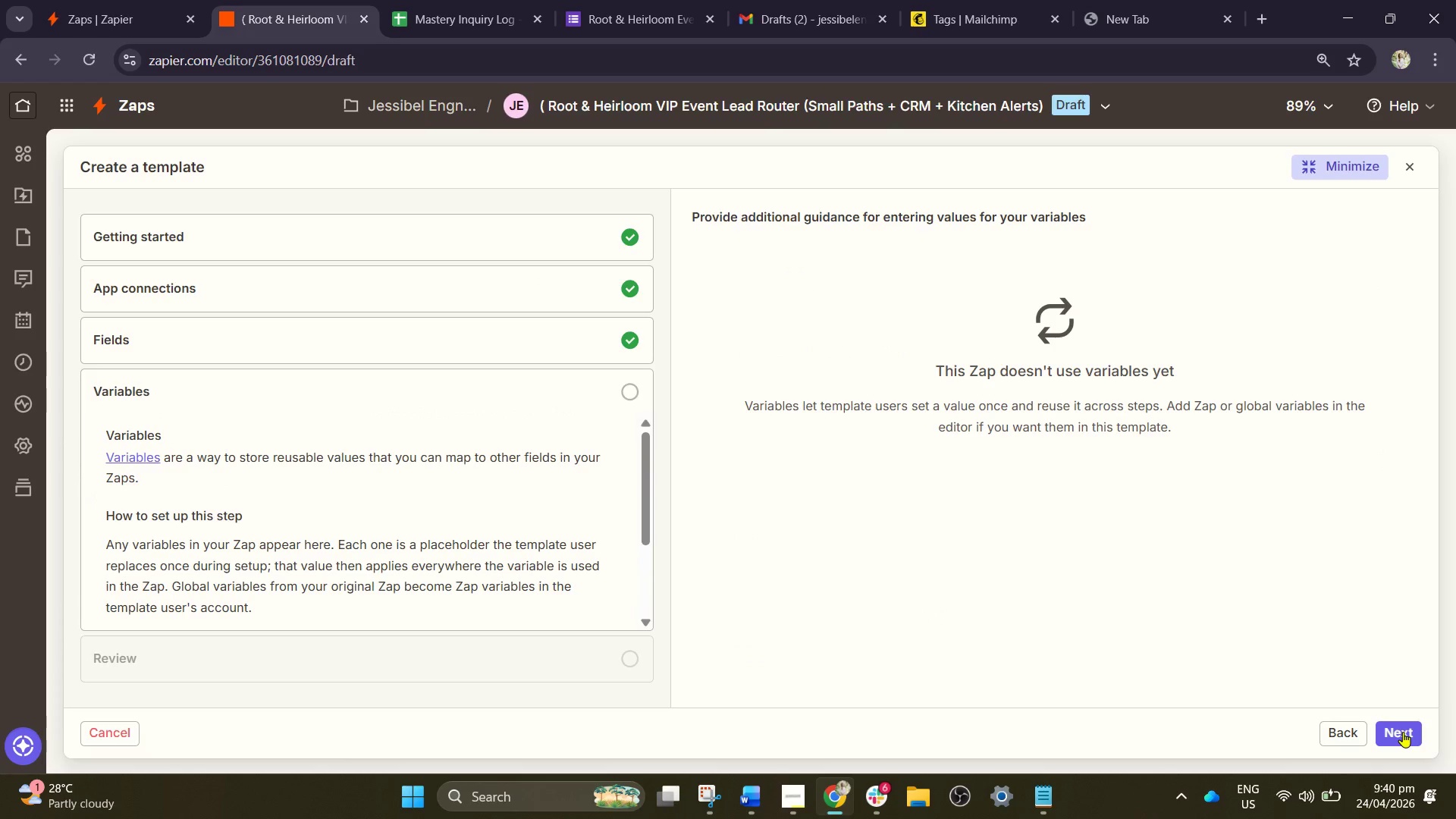 
left_click([1403, 732])
 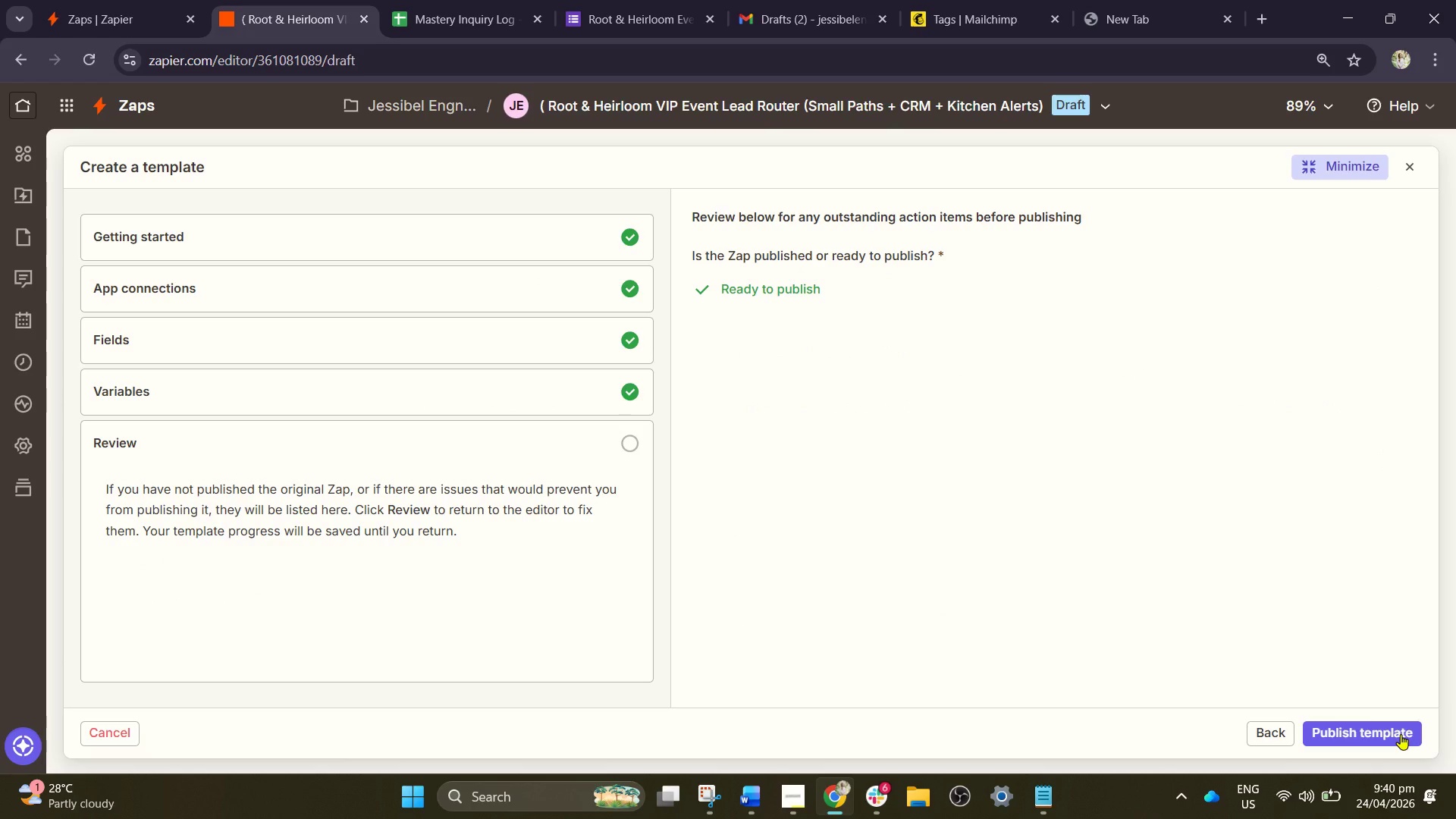 
left_click([1401, 734])
 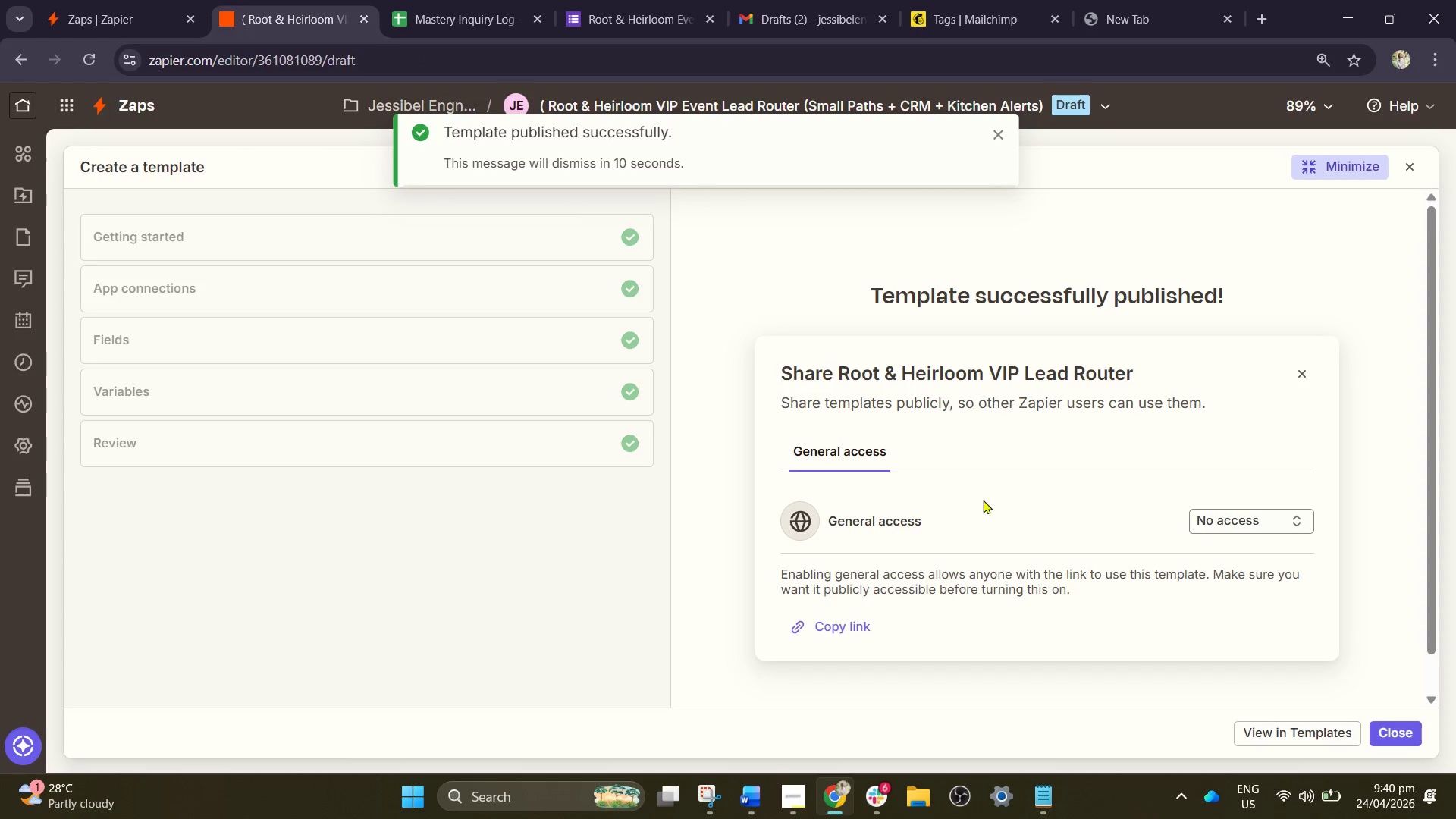 
wait(5.7)
 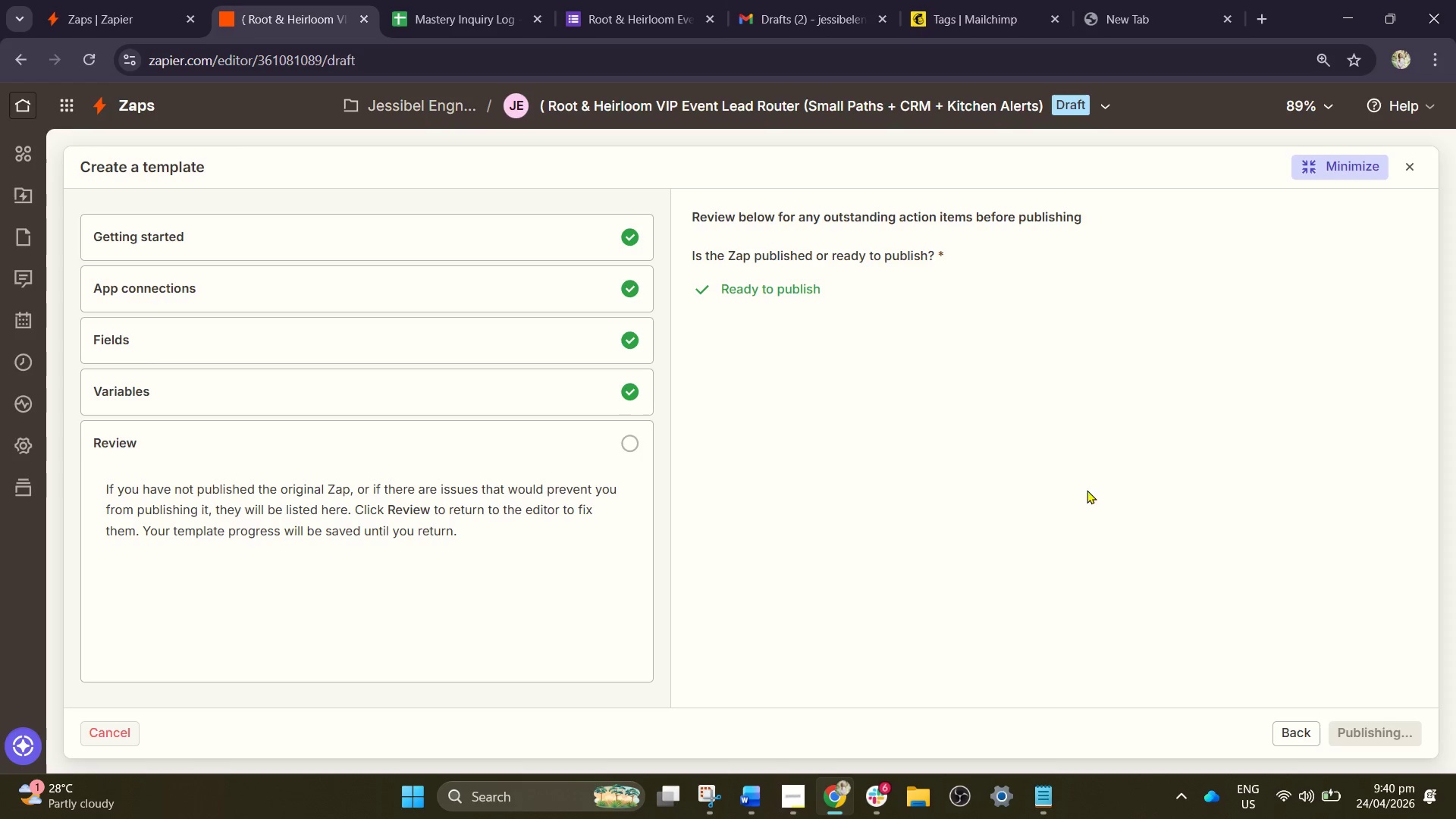 
left_click([1257, 522])
 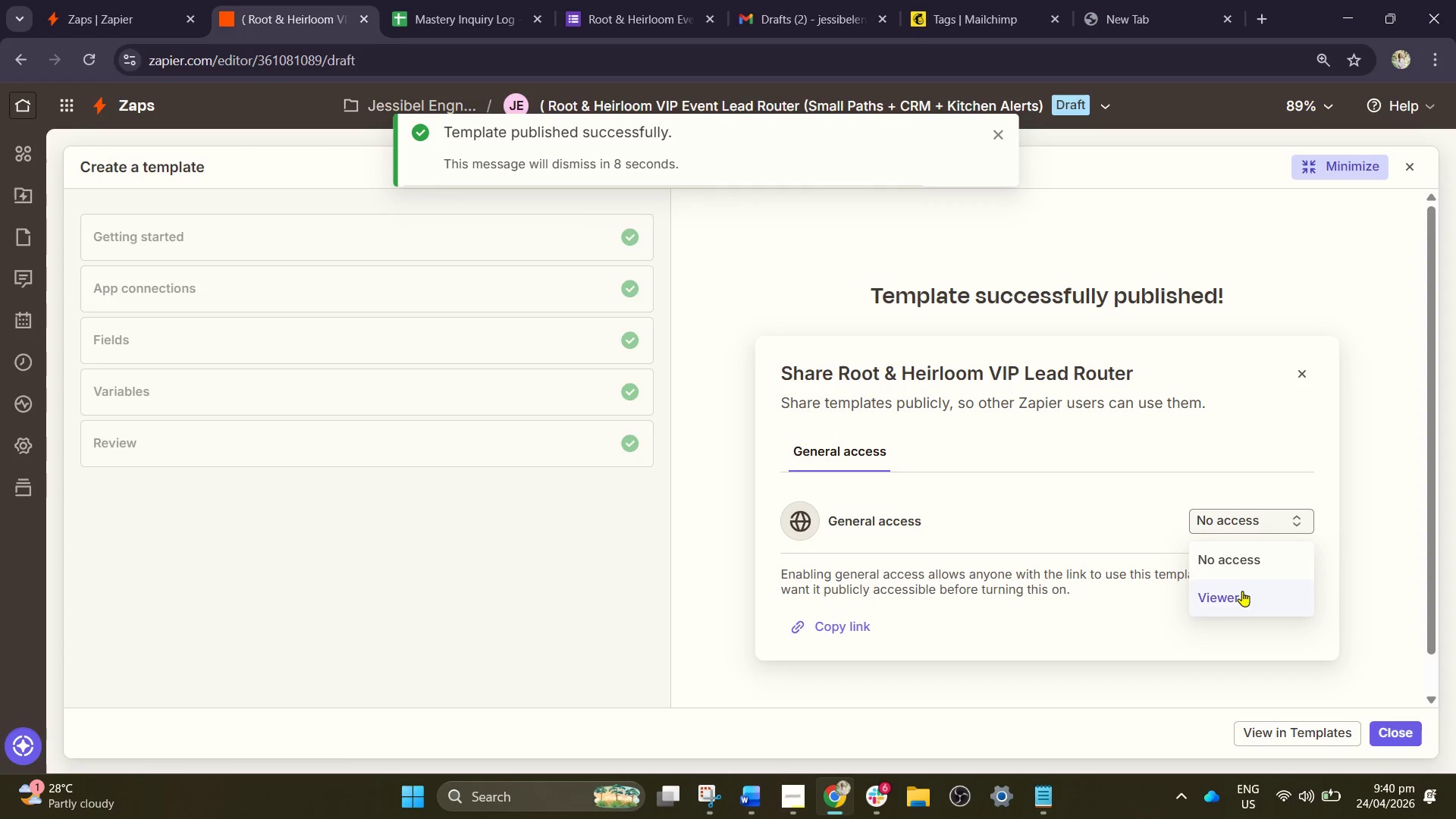 
left_click([1241, 595])
 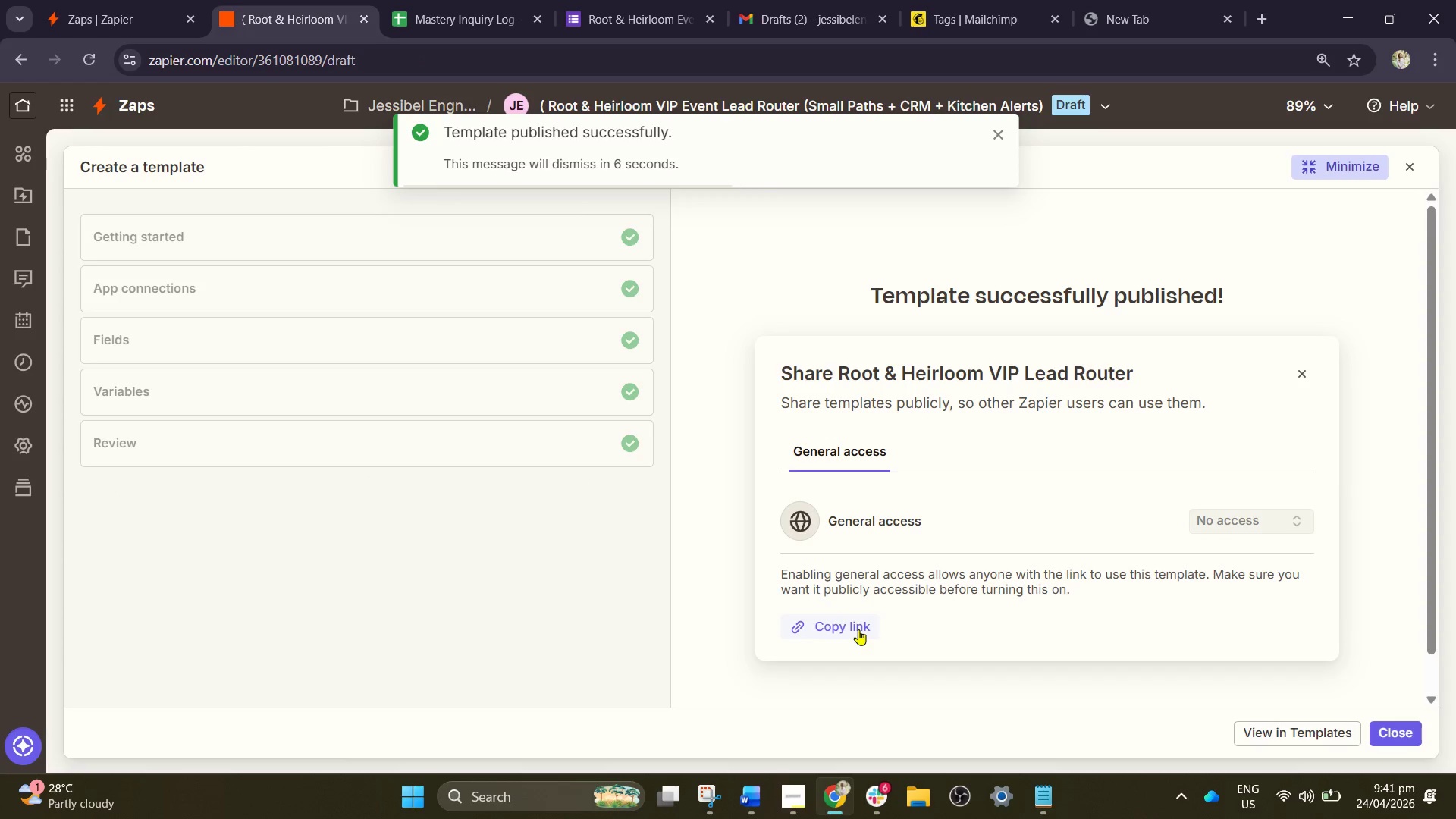 
left_click([857, 629])
 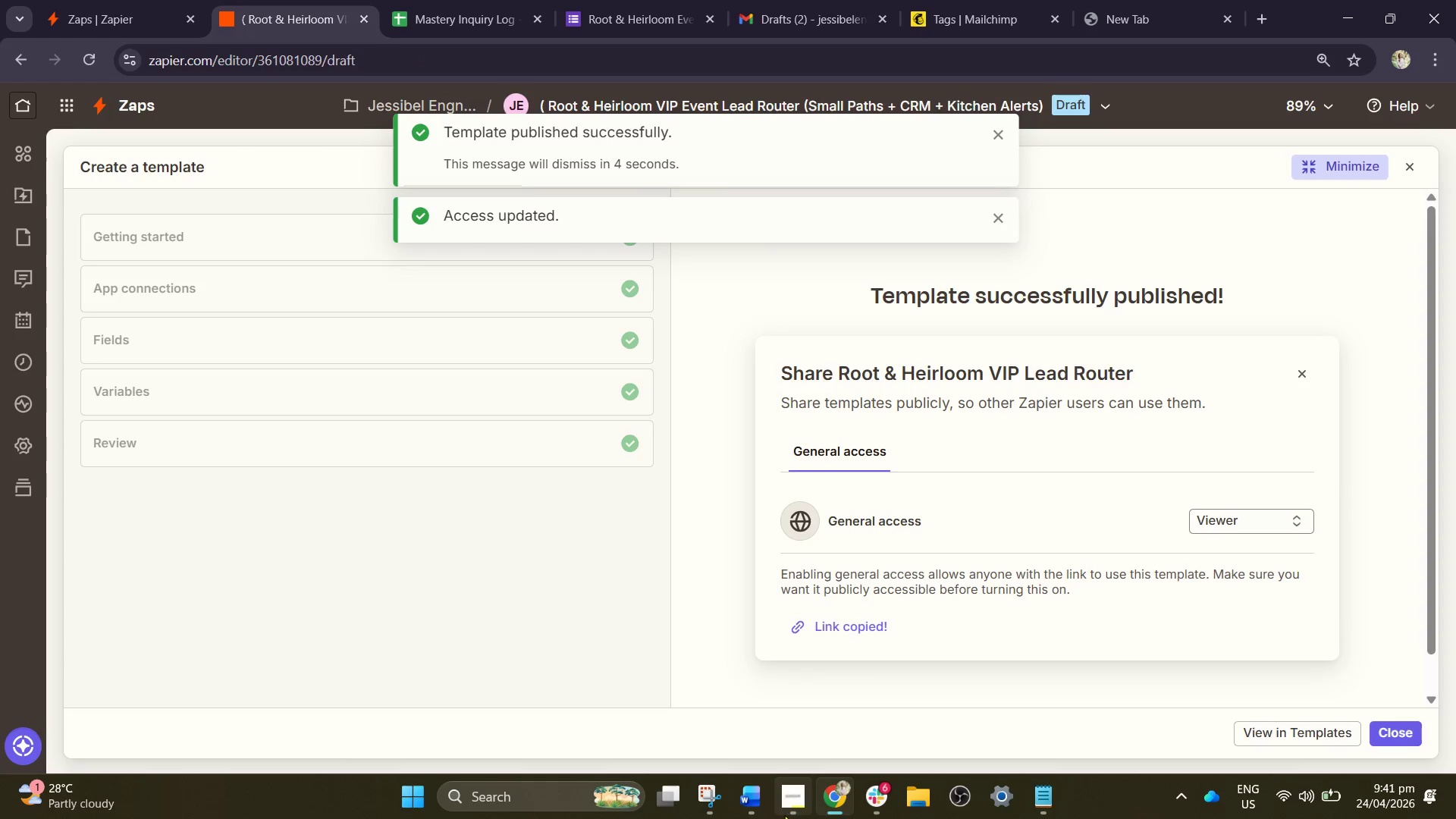 
left_click([760, 802])
 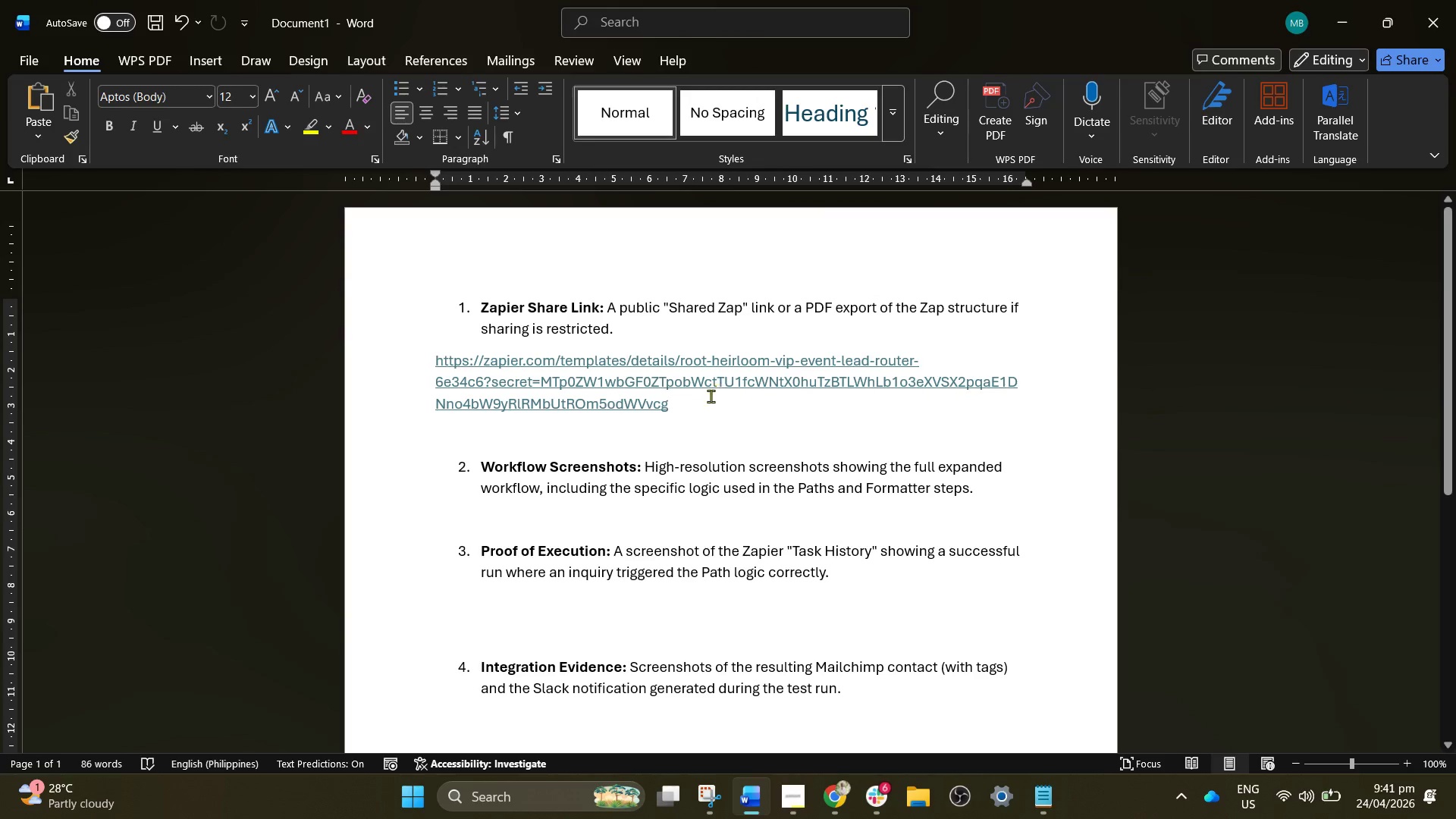 
left_click_drag(start_coordinate=[704, 409], to_coordinate=[415, 284])
 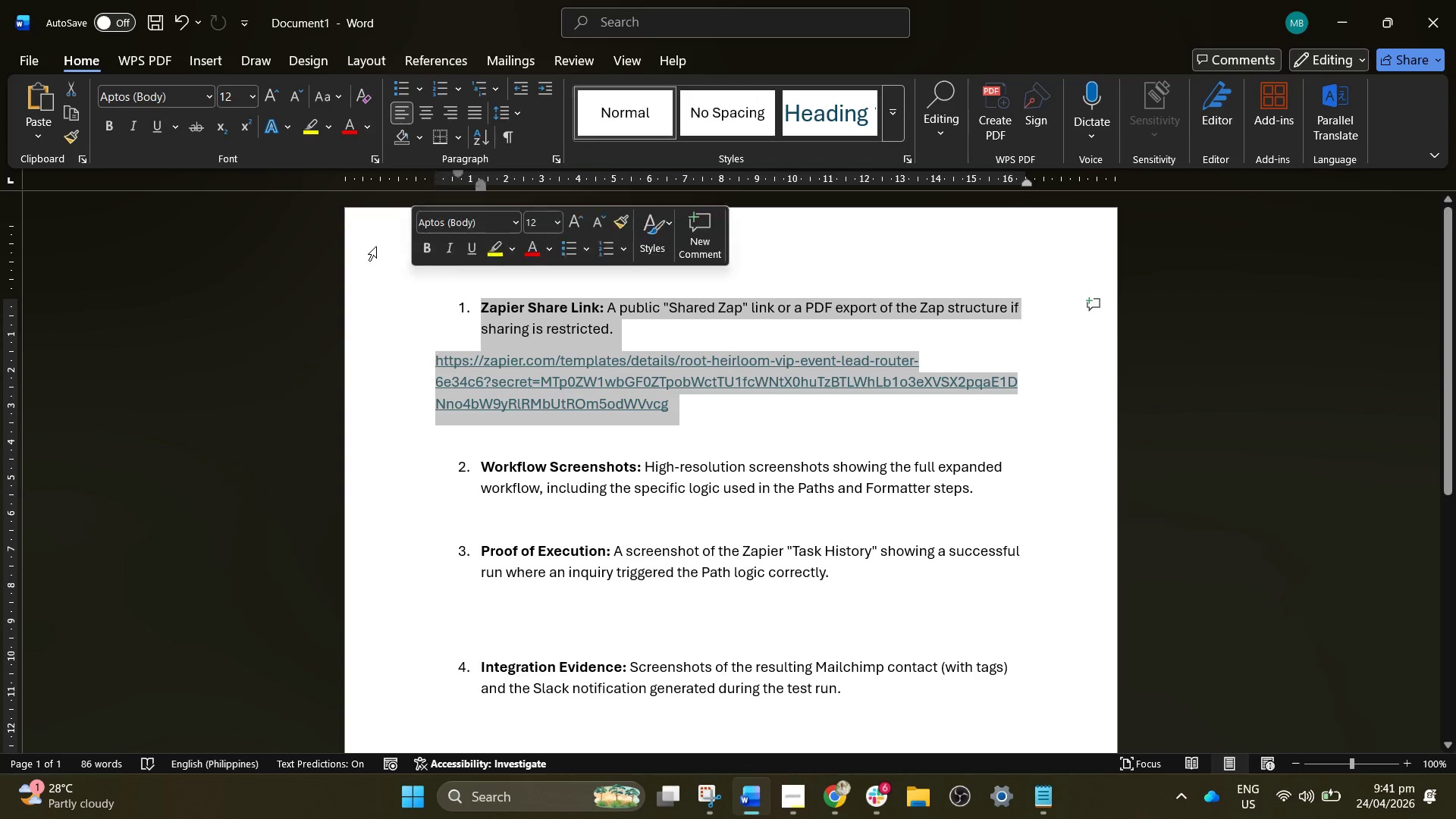 
left_click_drag(start_coordinate=[376, 246], to_coordinate=[388, 249])
 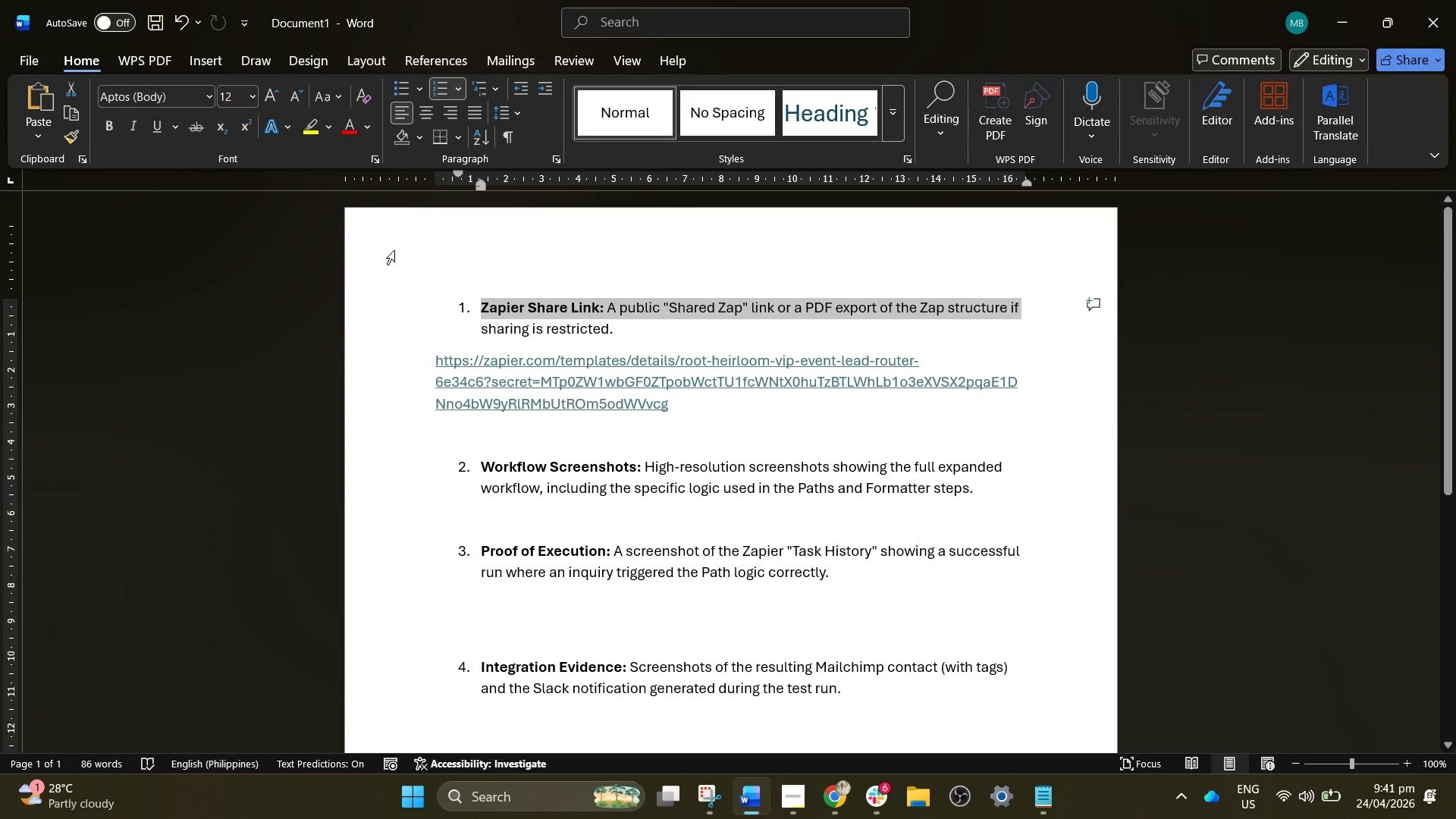 
key(Control+V)
 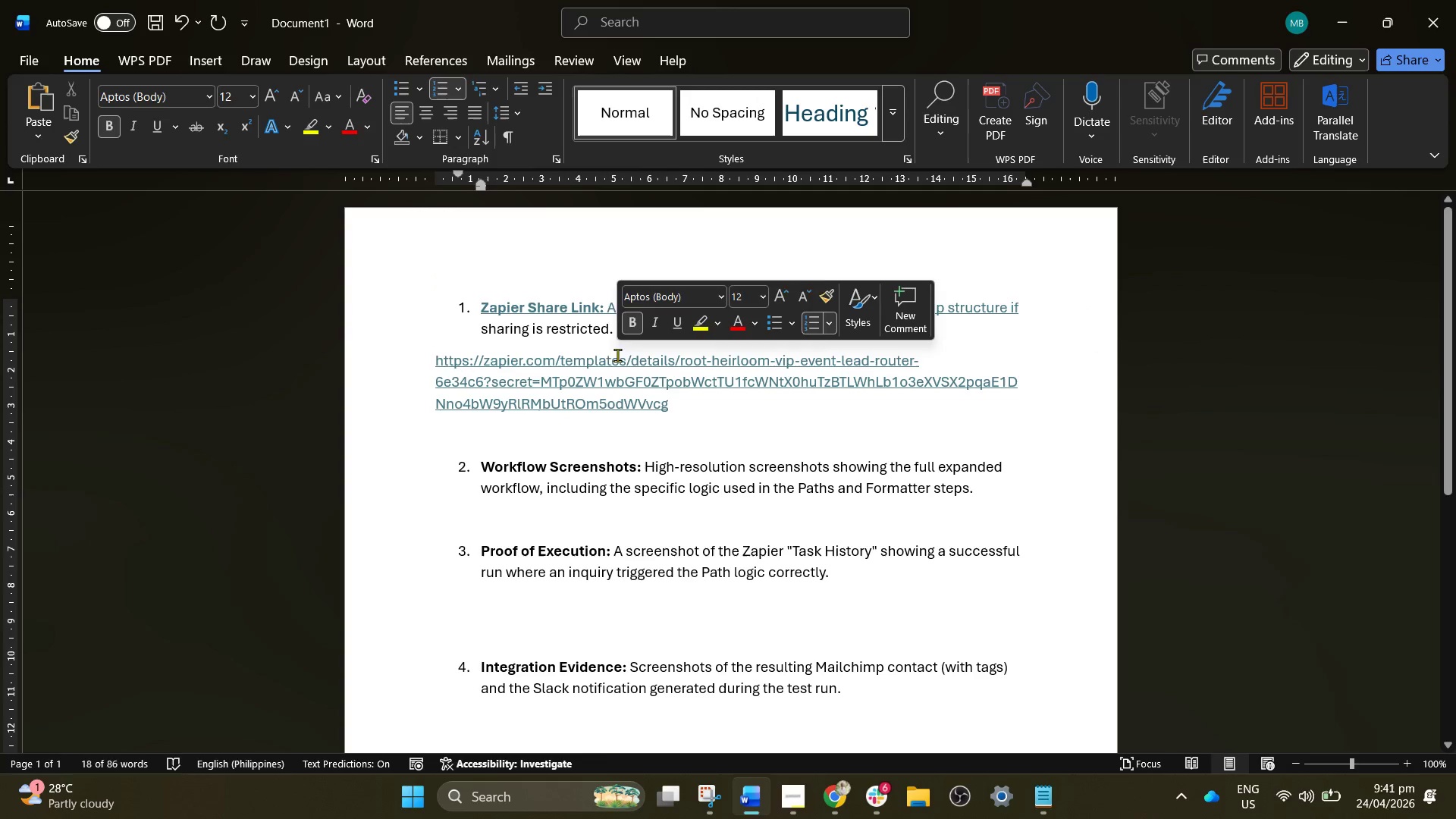 
key(Control+Z)
 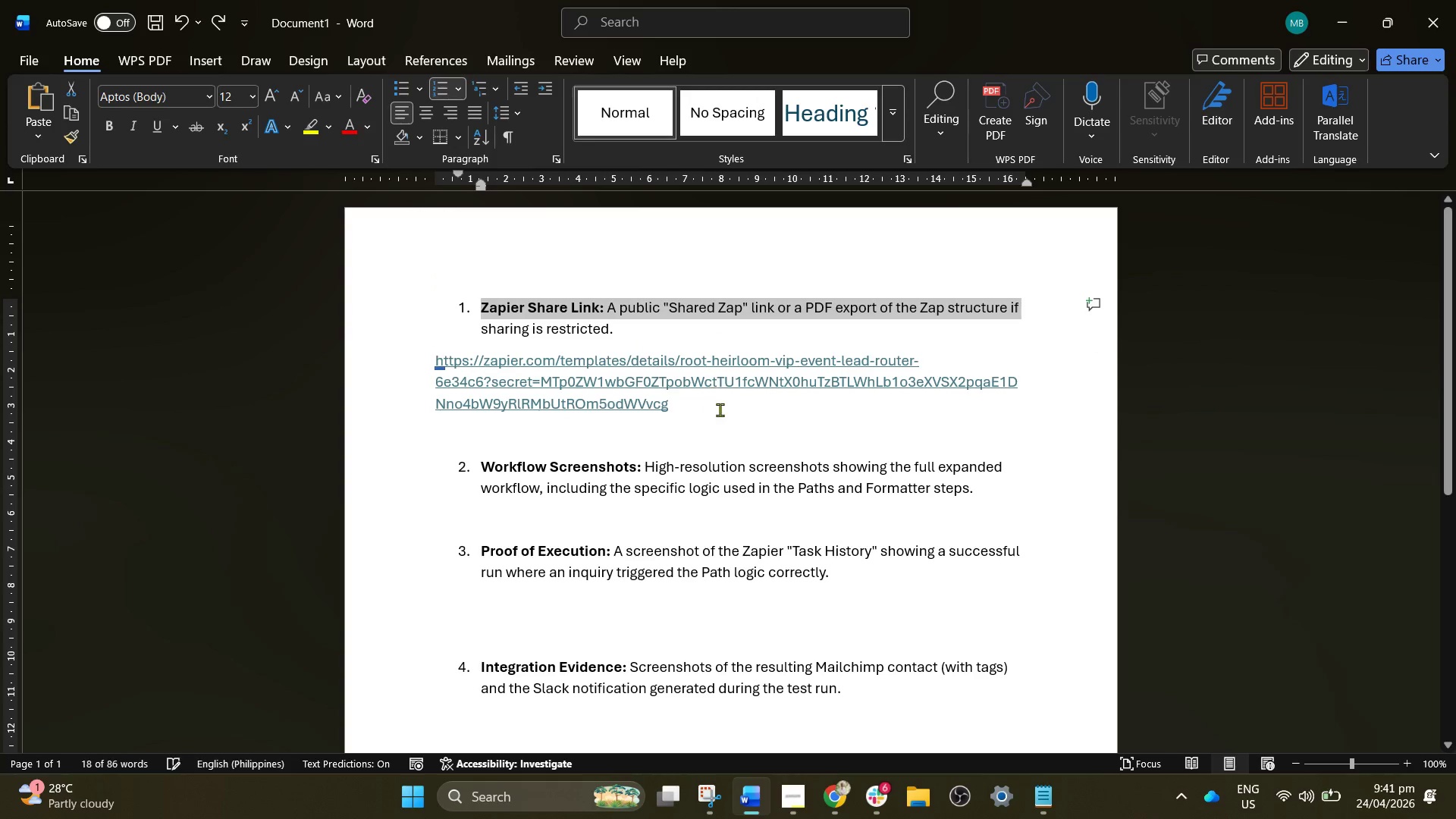 
left_click_drag(start_coordinate=[720, 413], to_coordinate=[425, 356])
 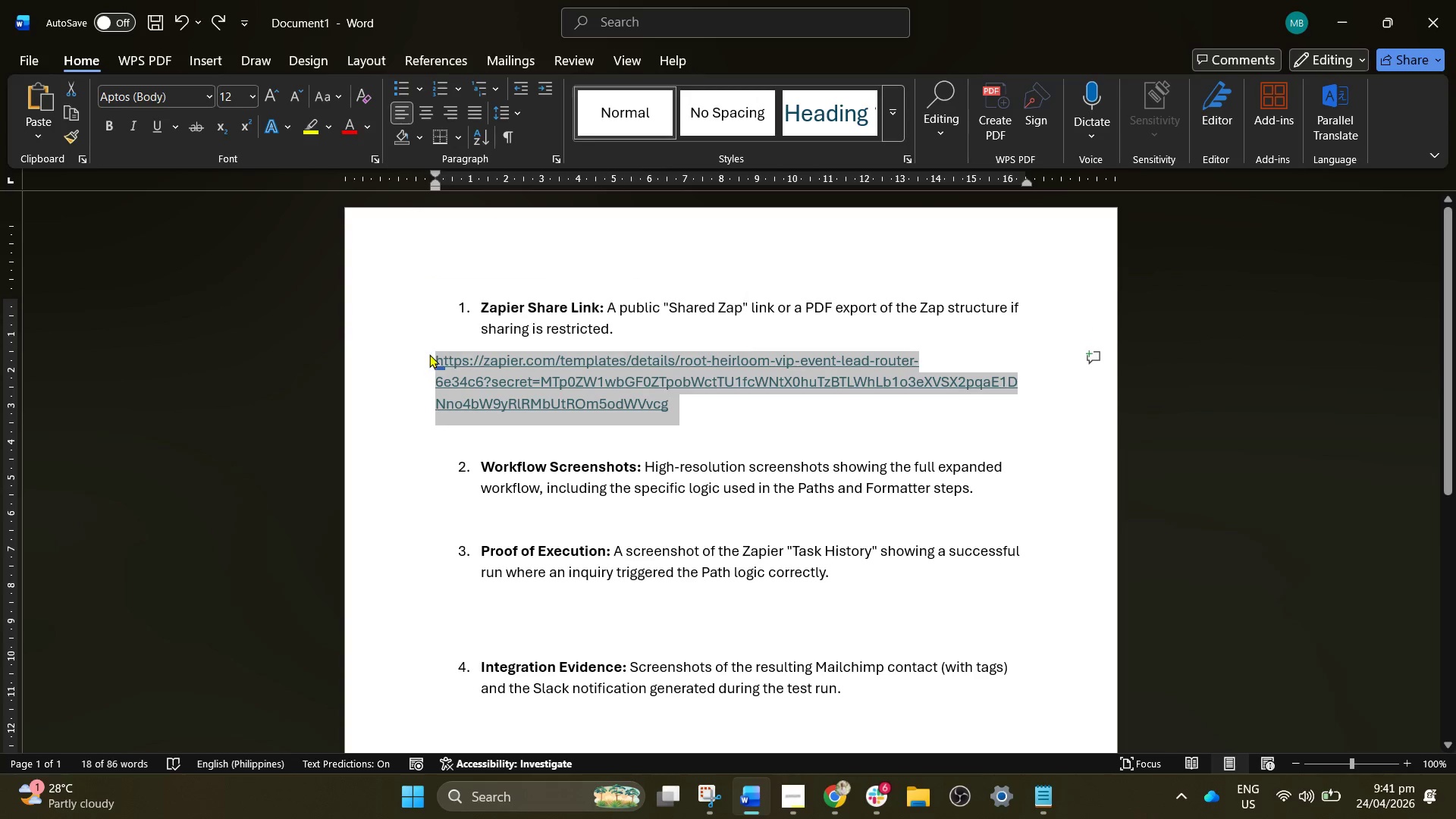 
hold_key(key=ControlLeft, duration=1.03)
 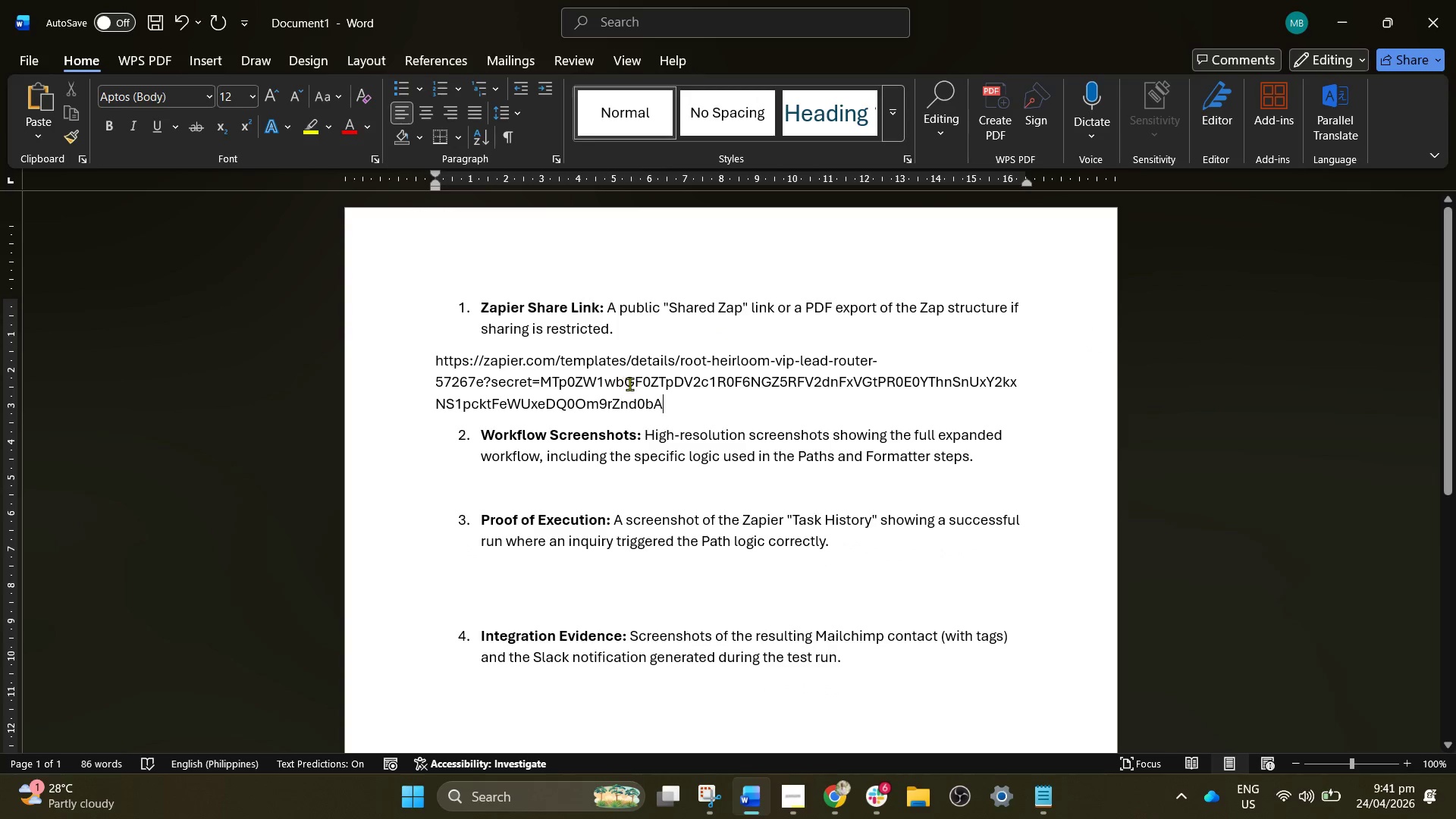 
hold_key(key=V, duration=0.31)
 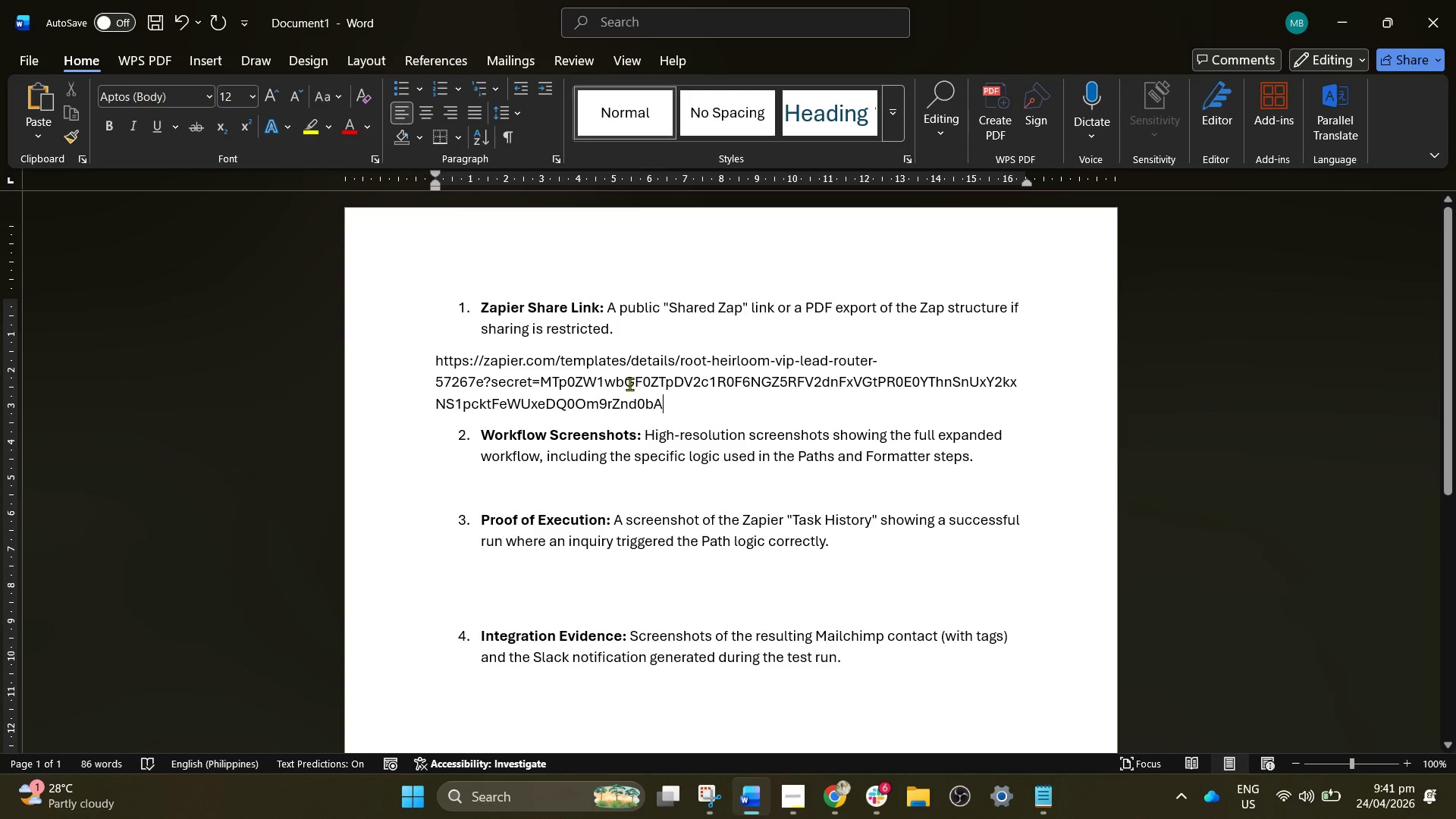 
key(Enter)
 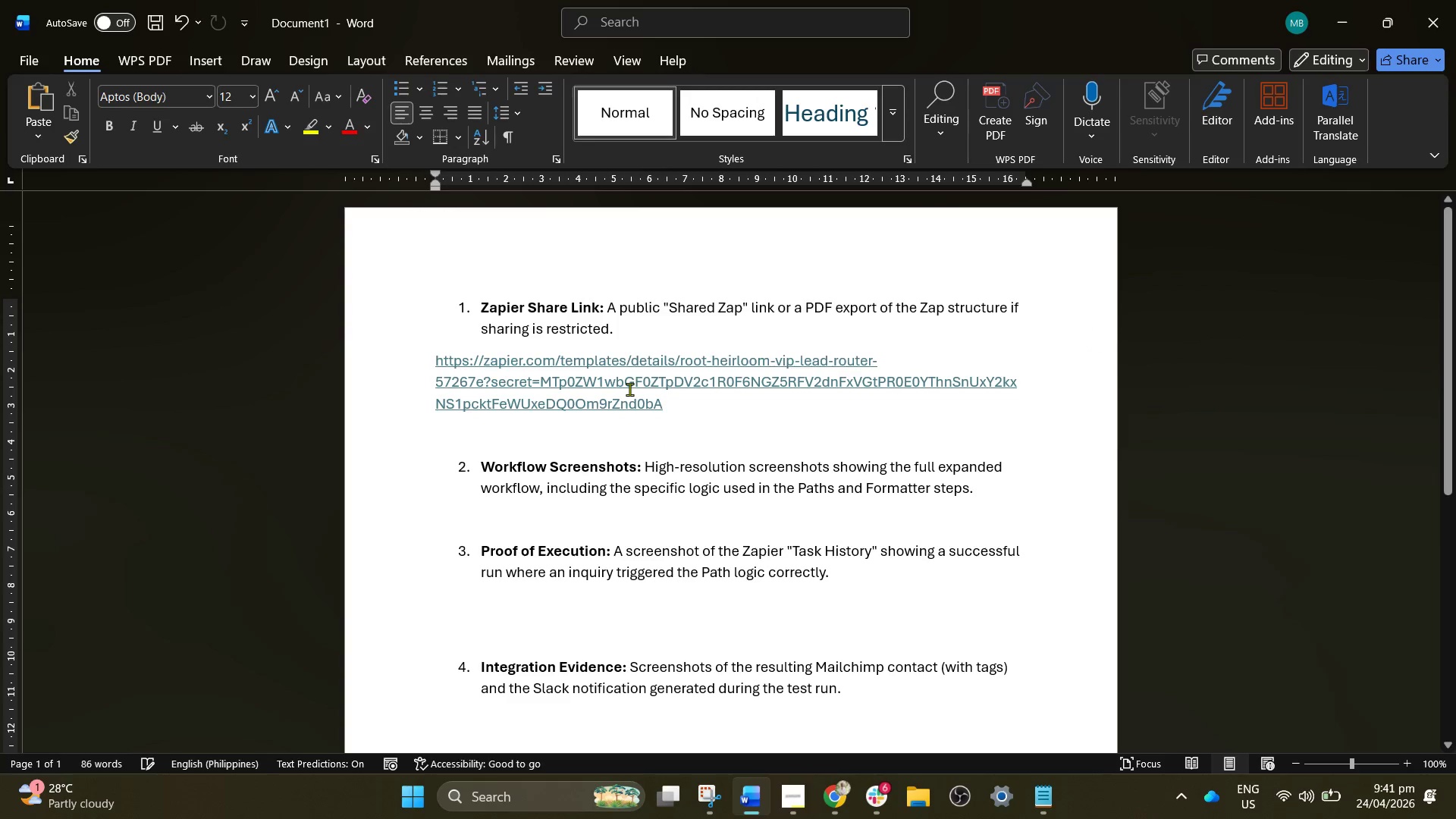 
key(Enter)
 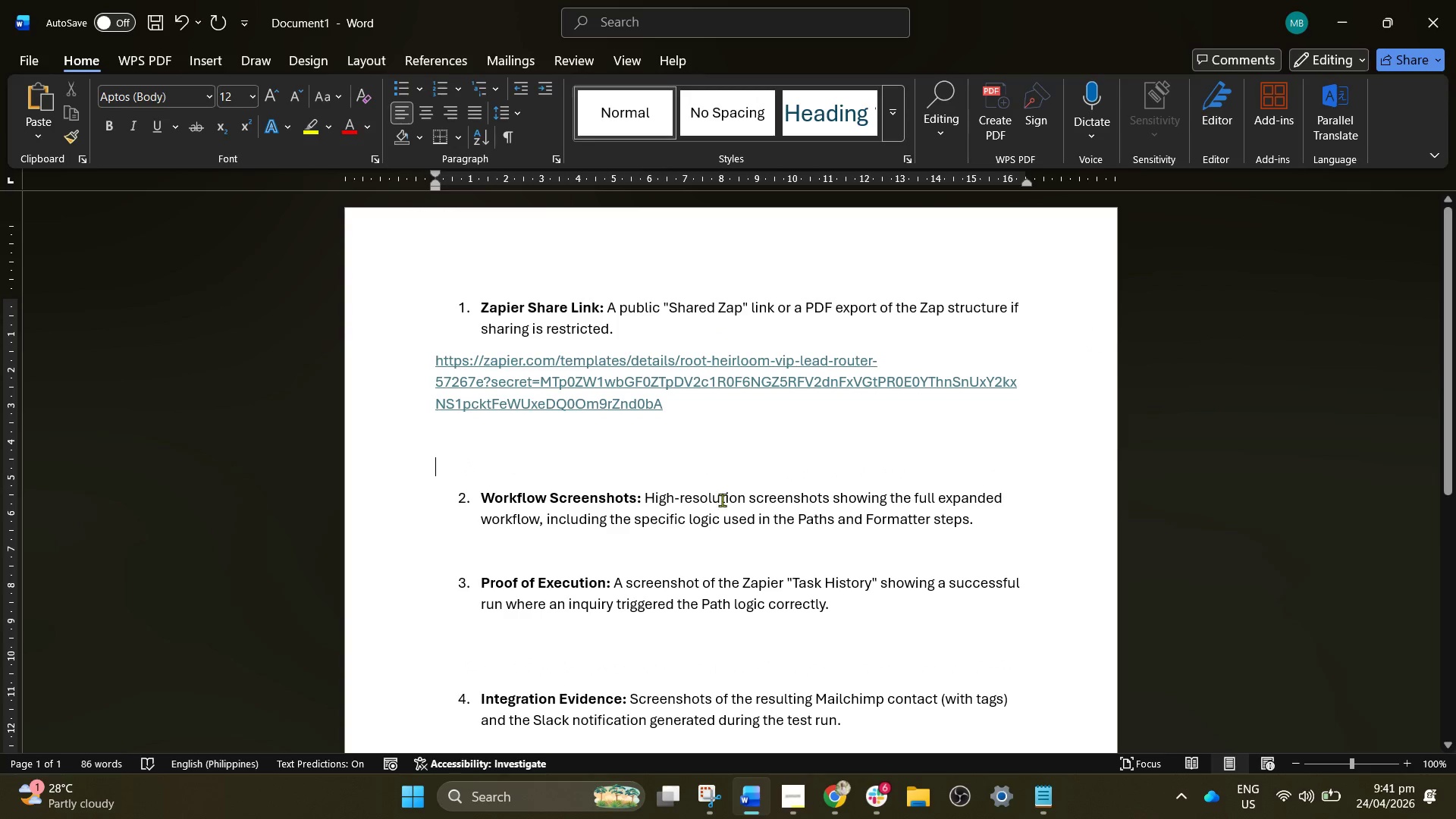 
left_click([726, 562])
 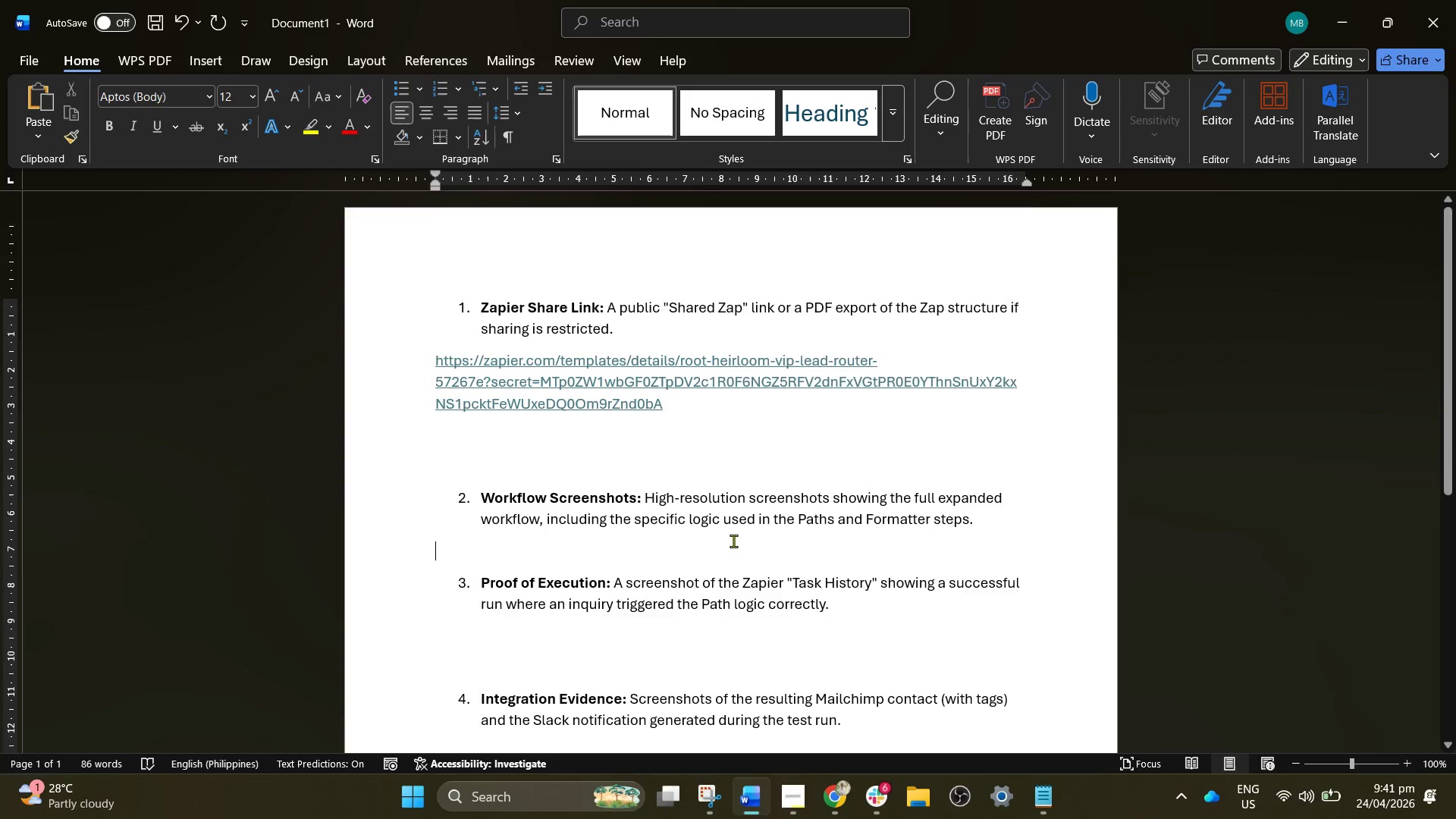 
scroll: coordinate [733, 541], scroll_direction: down, amount: 2.0
 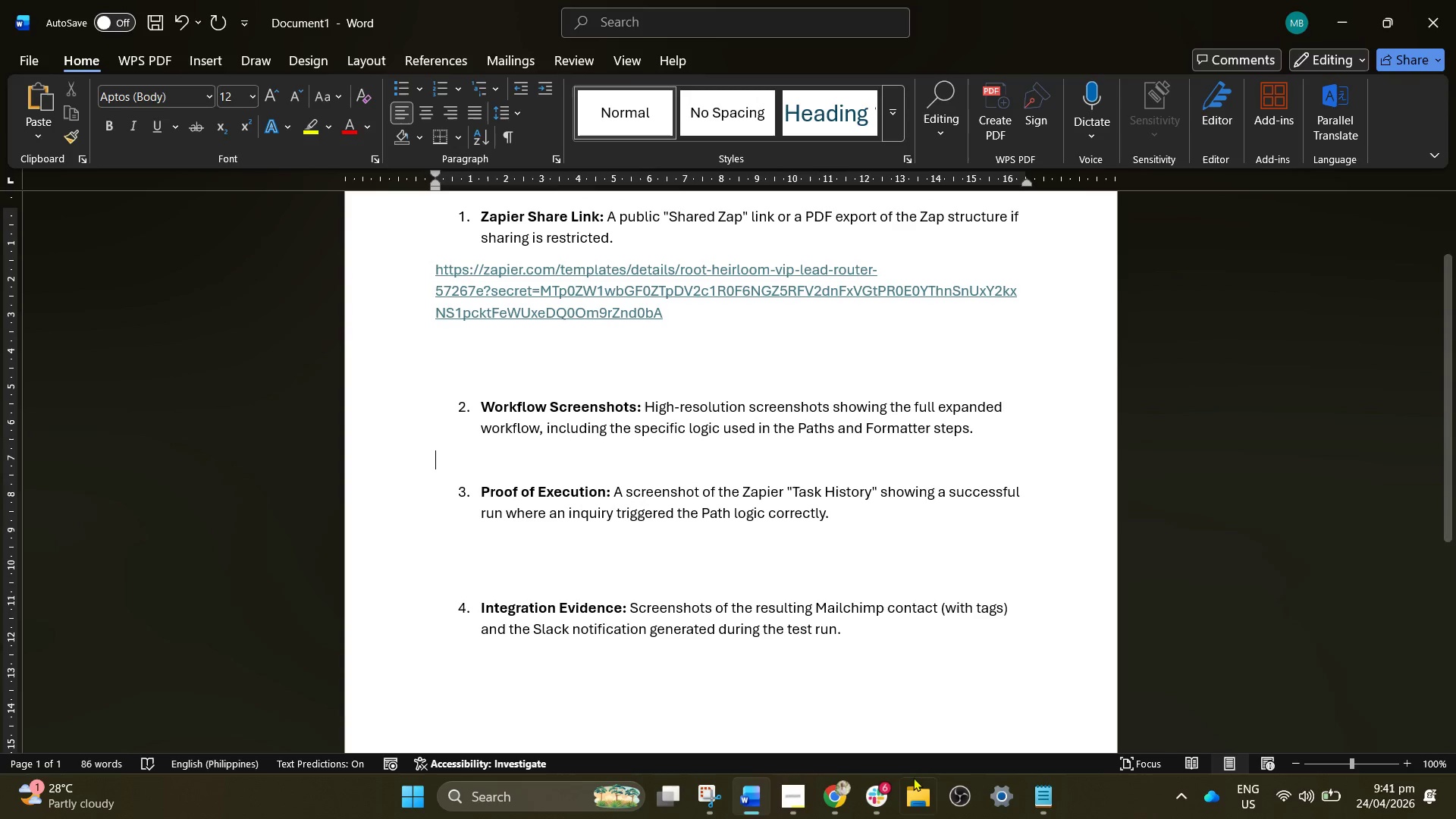 
left_click([910, 782])
 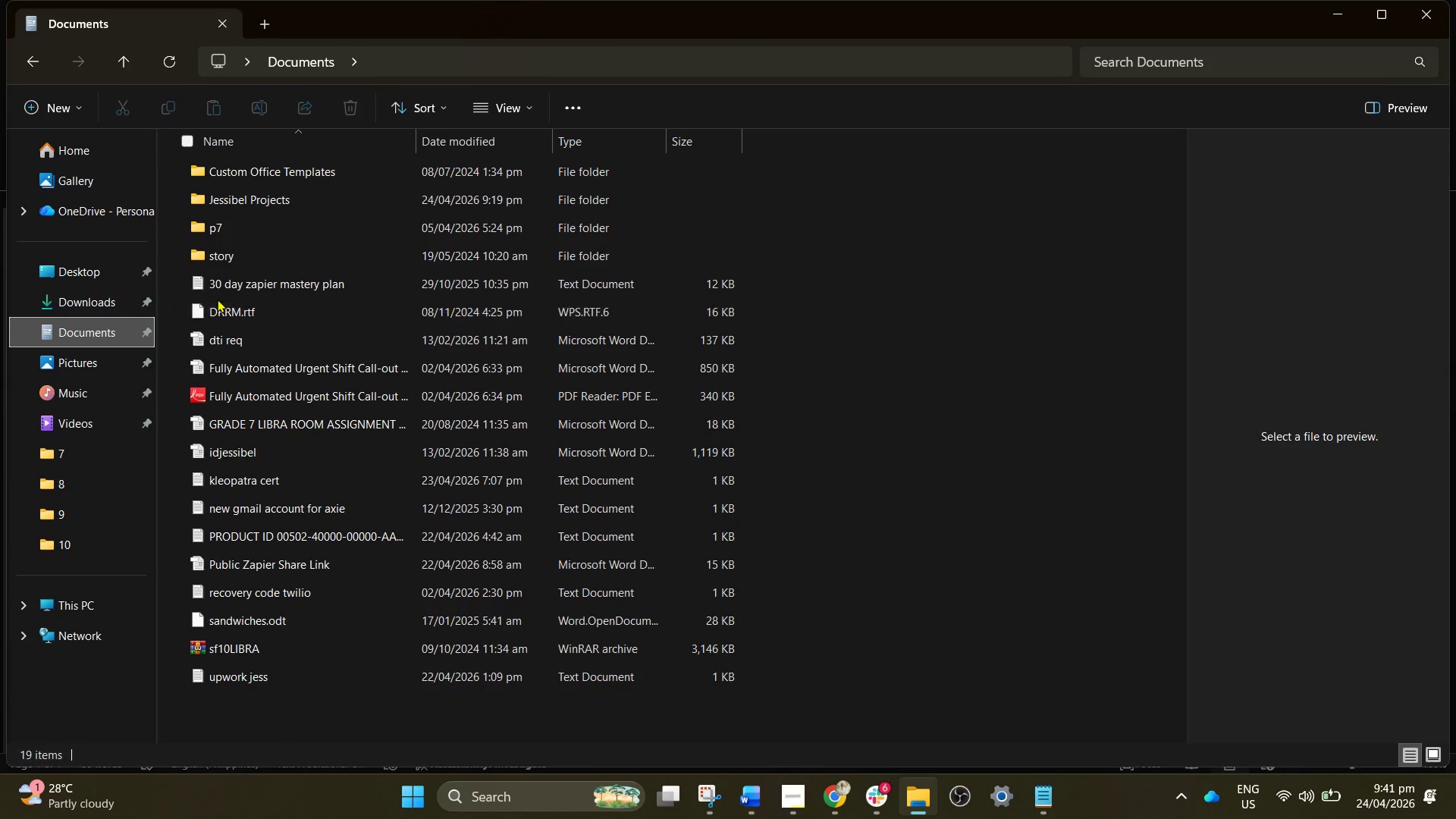 
wait(5.72)
 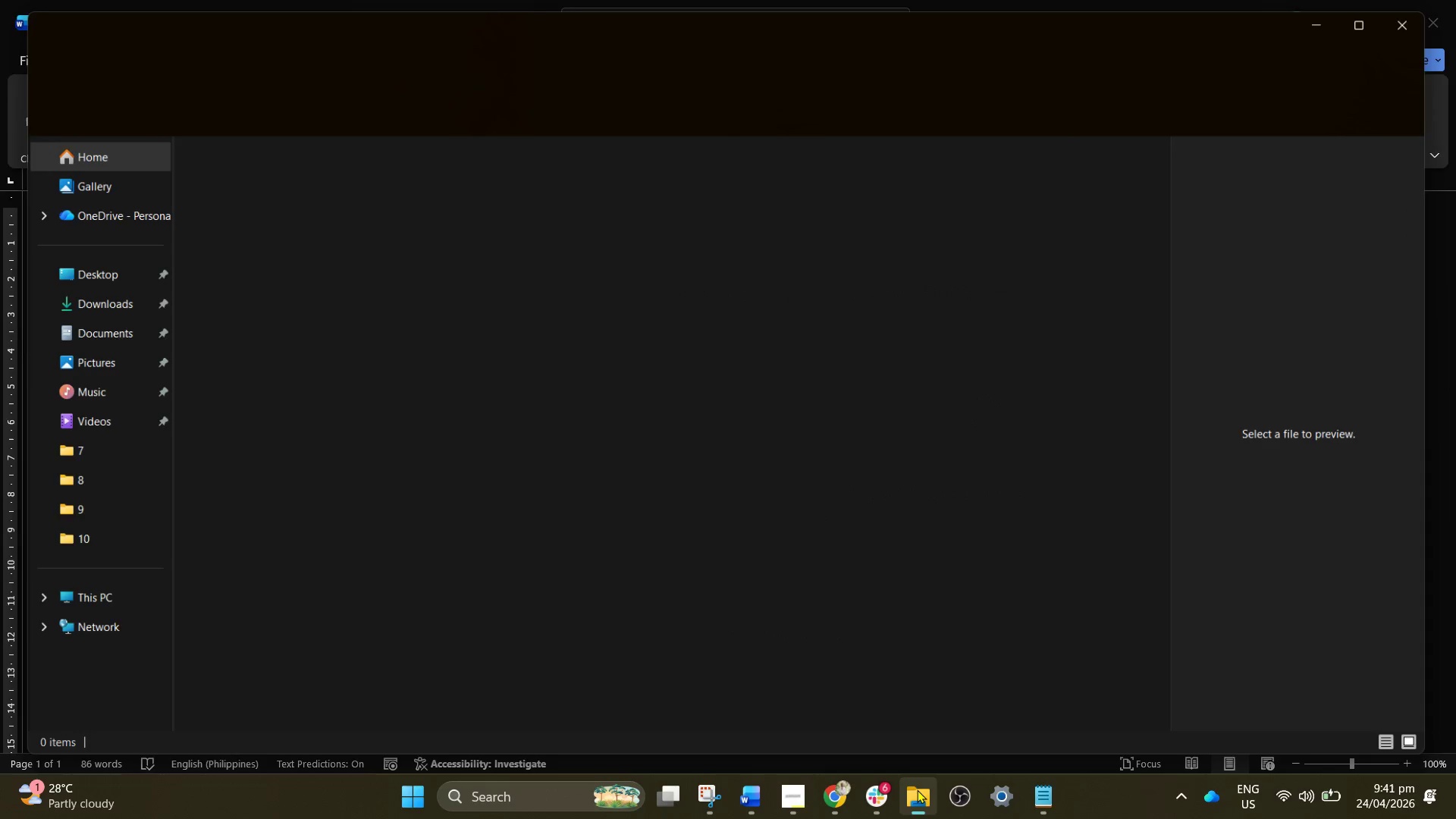 
double_click([241, 206])
 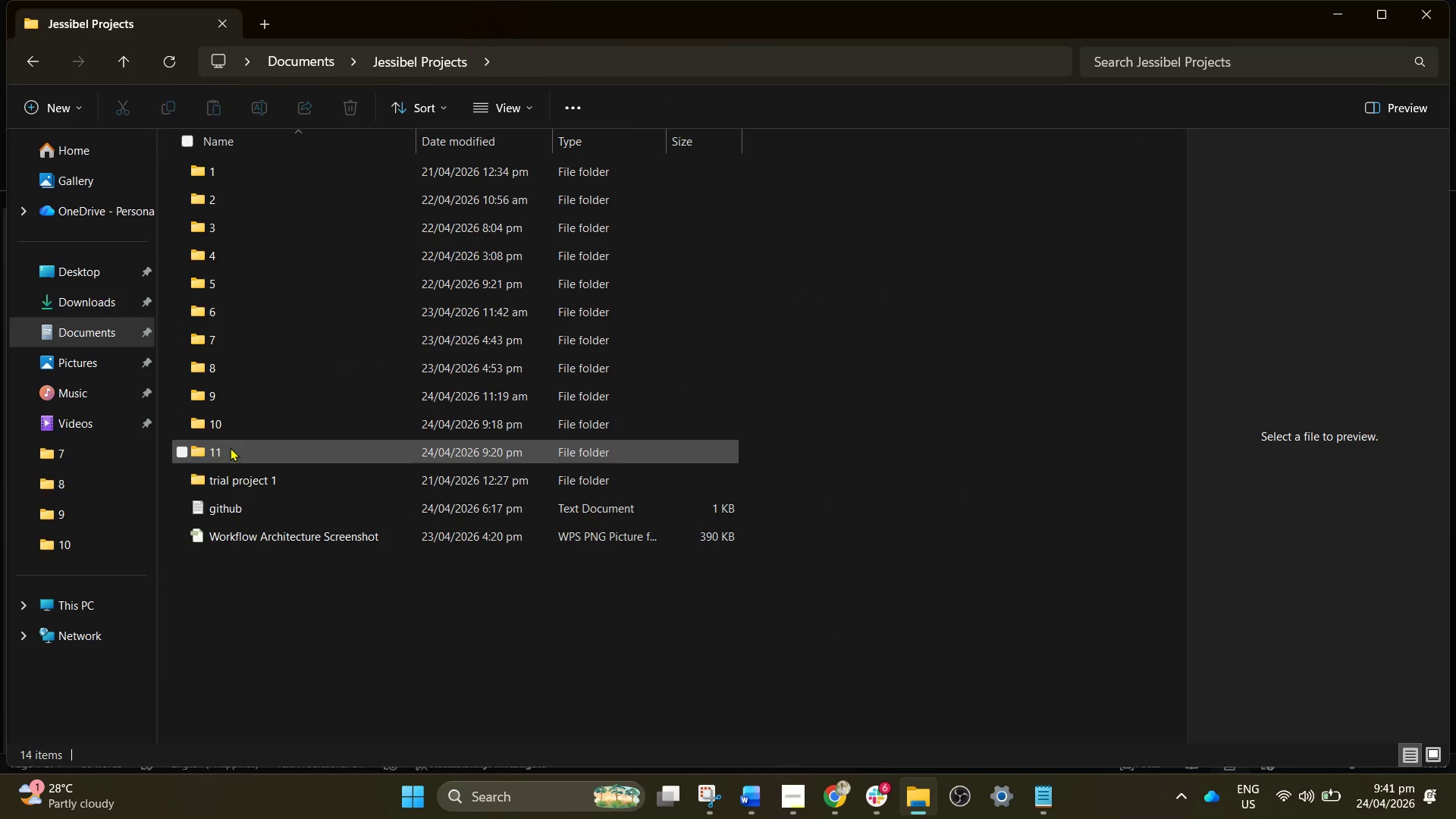 
double_click([230, 447])
 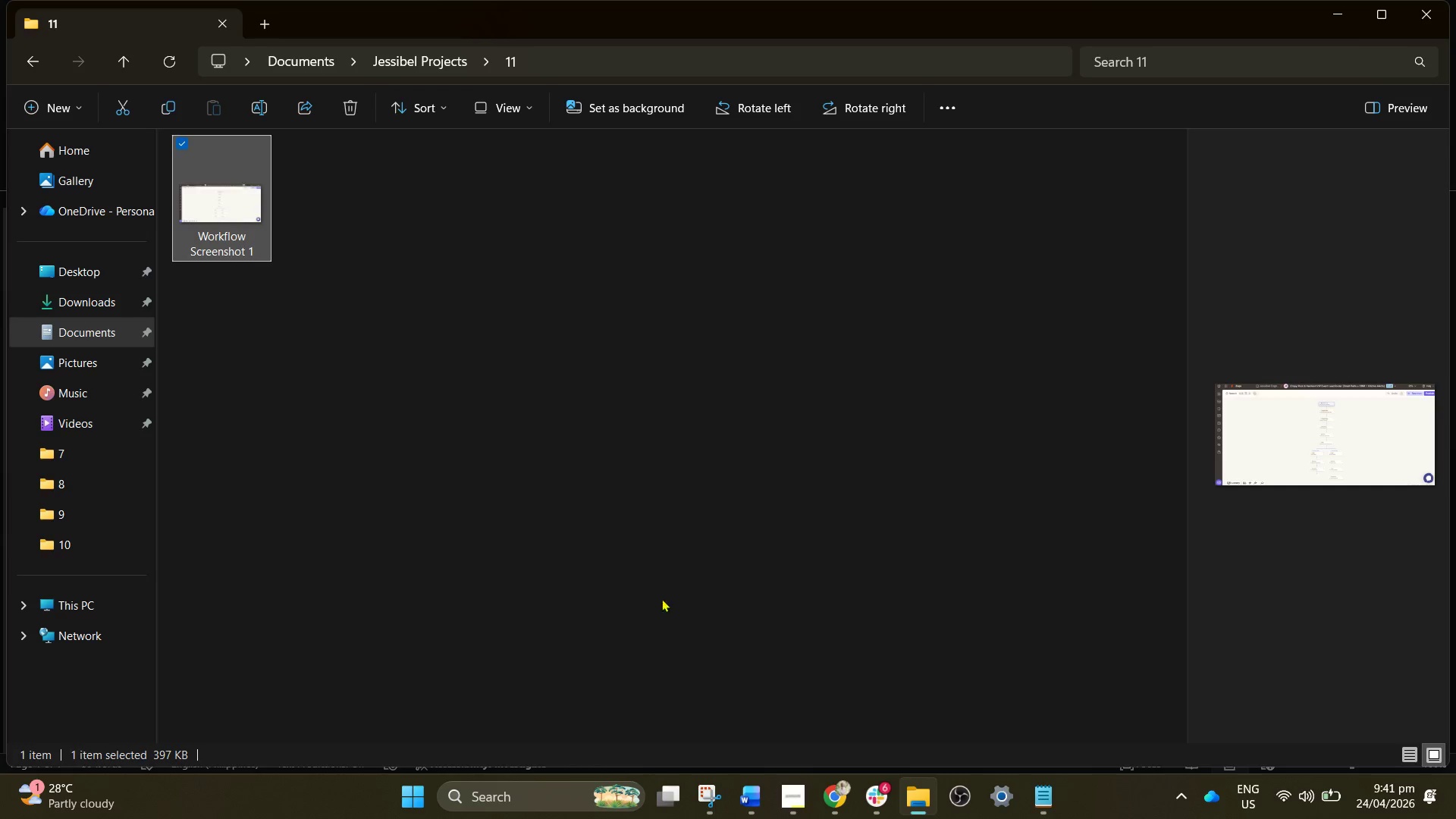 
left_click([830, 793])
 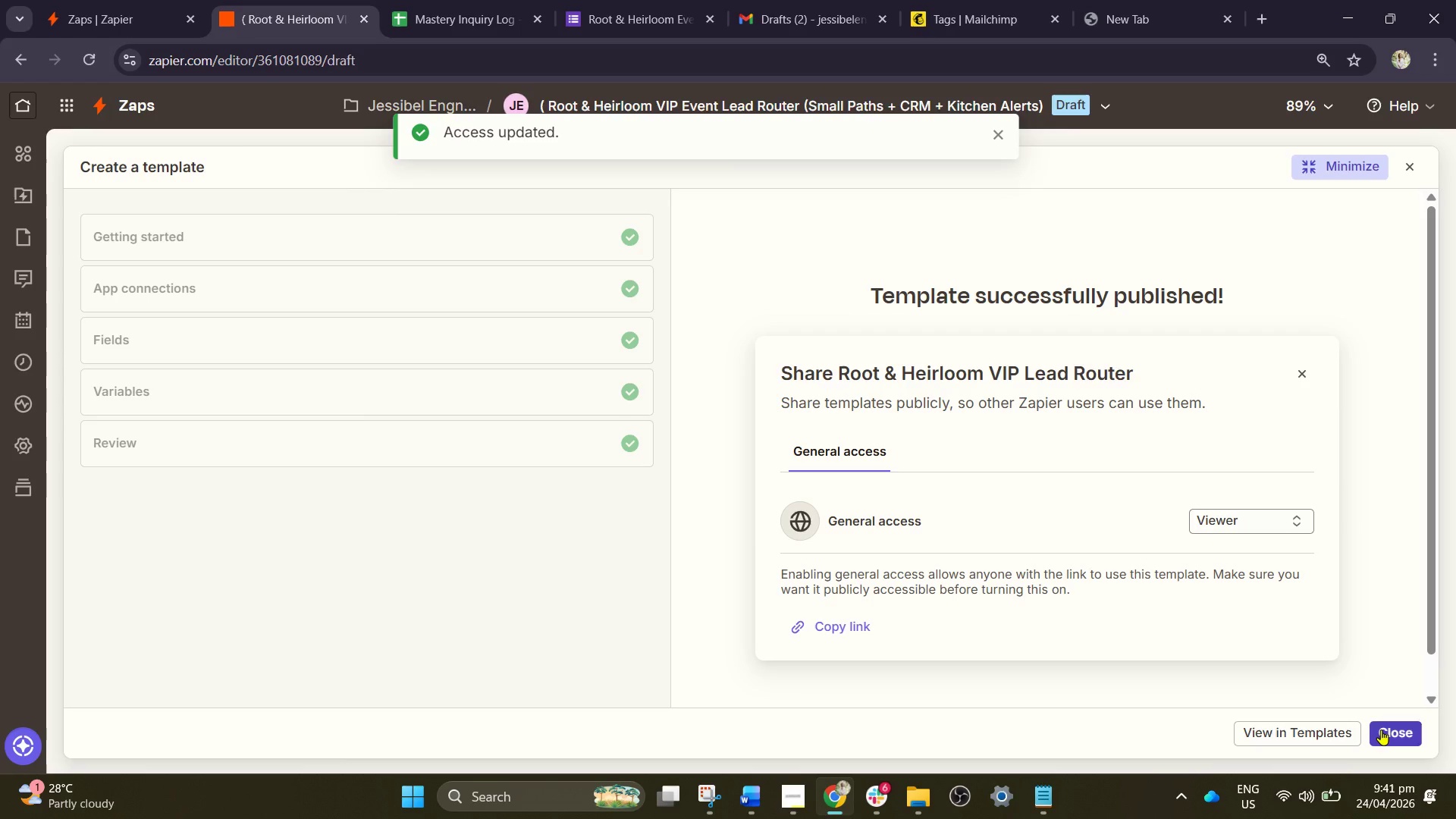 
left_click([1381, 730])
 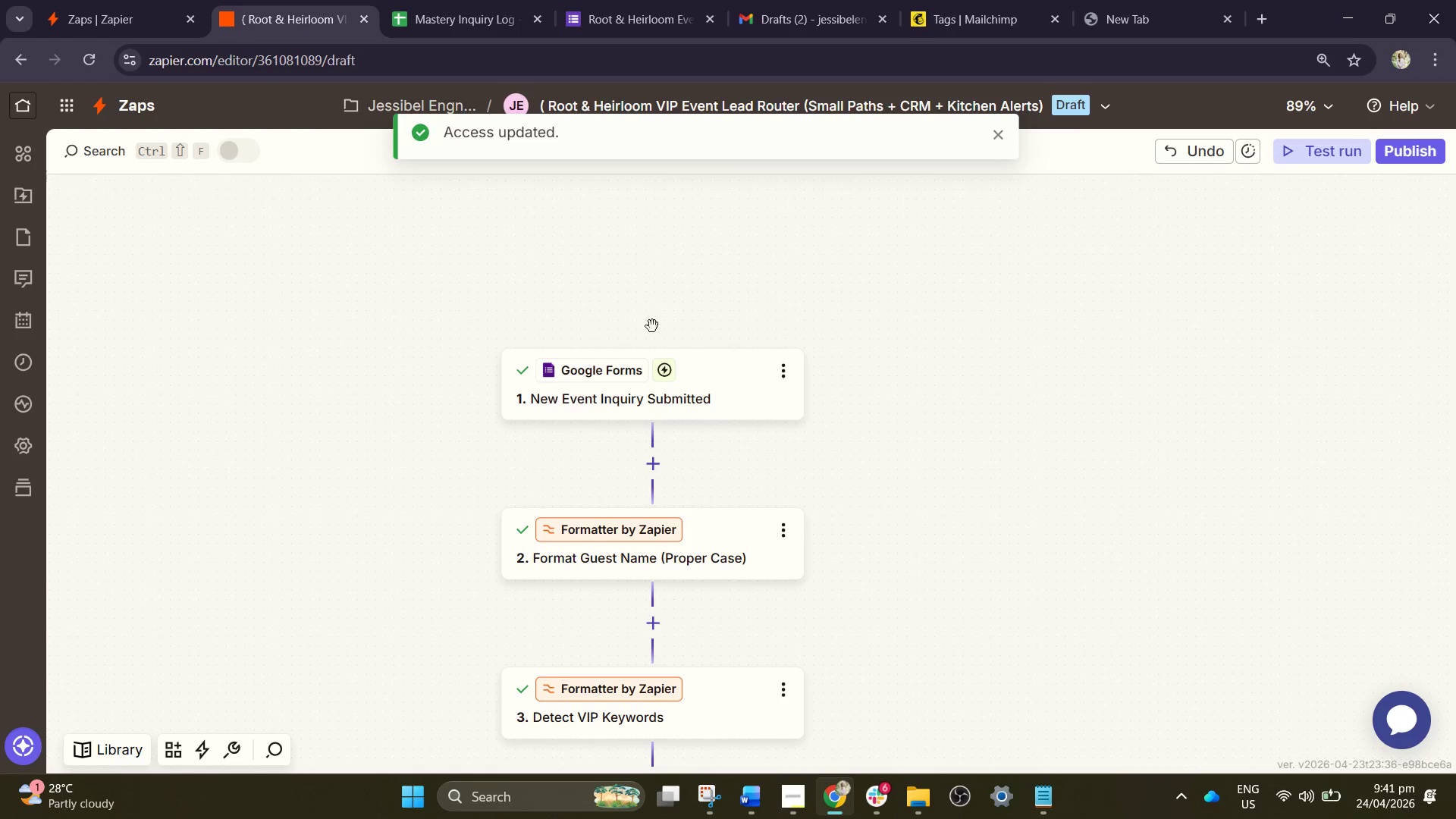 
scroll: coordinate [710, 388], scroll_direction: up, amount: 1.0
 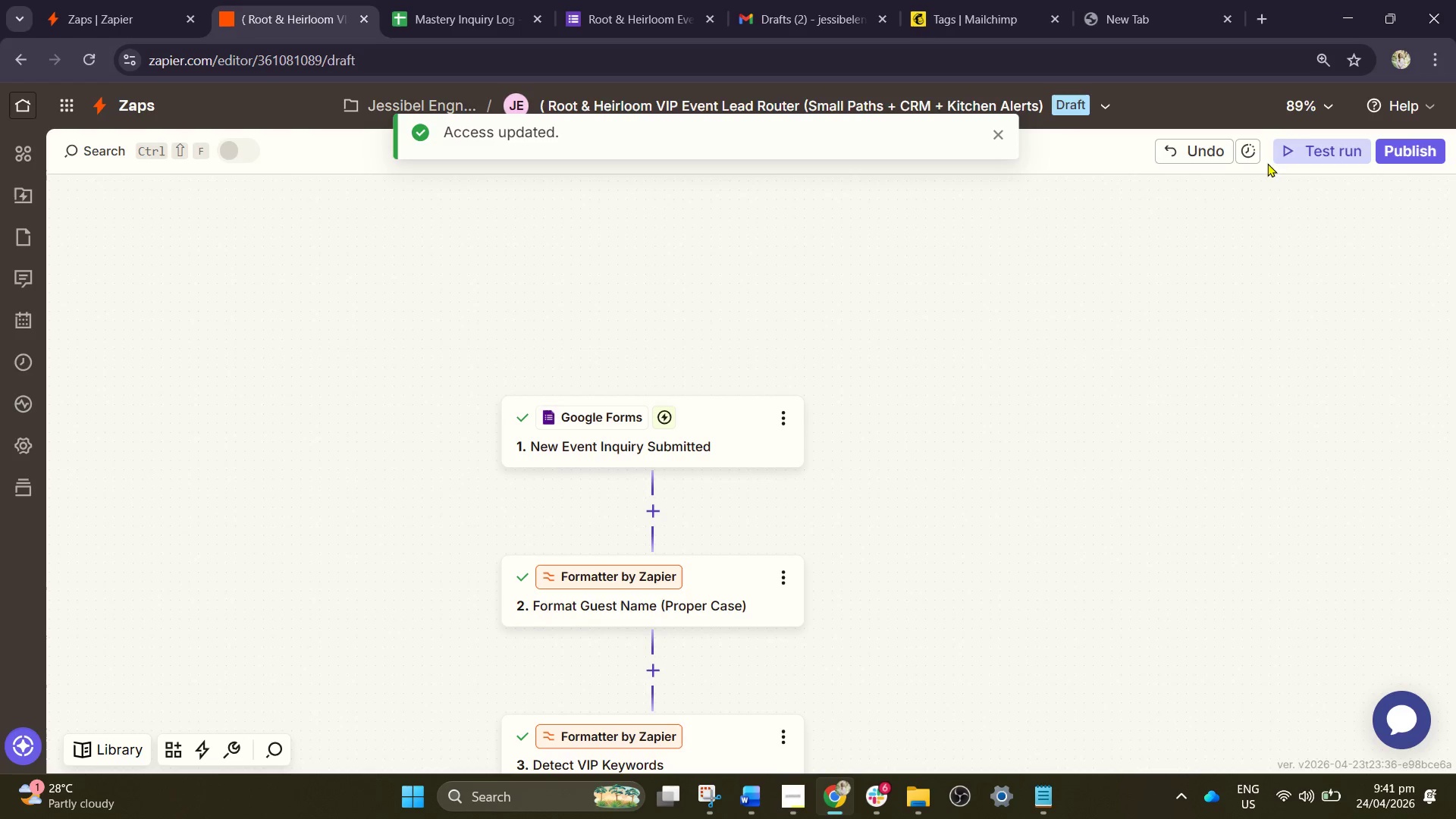 
left_click([1289, 155])
 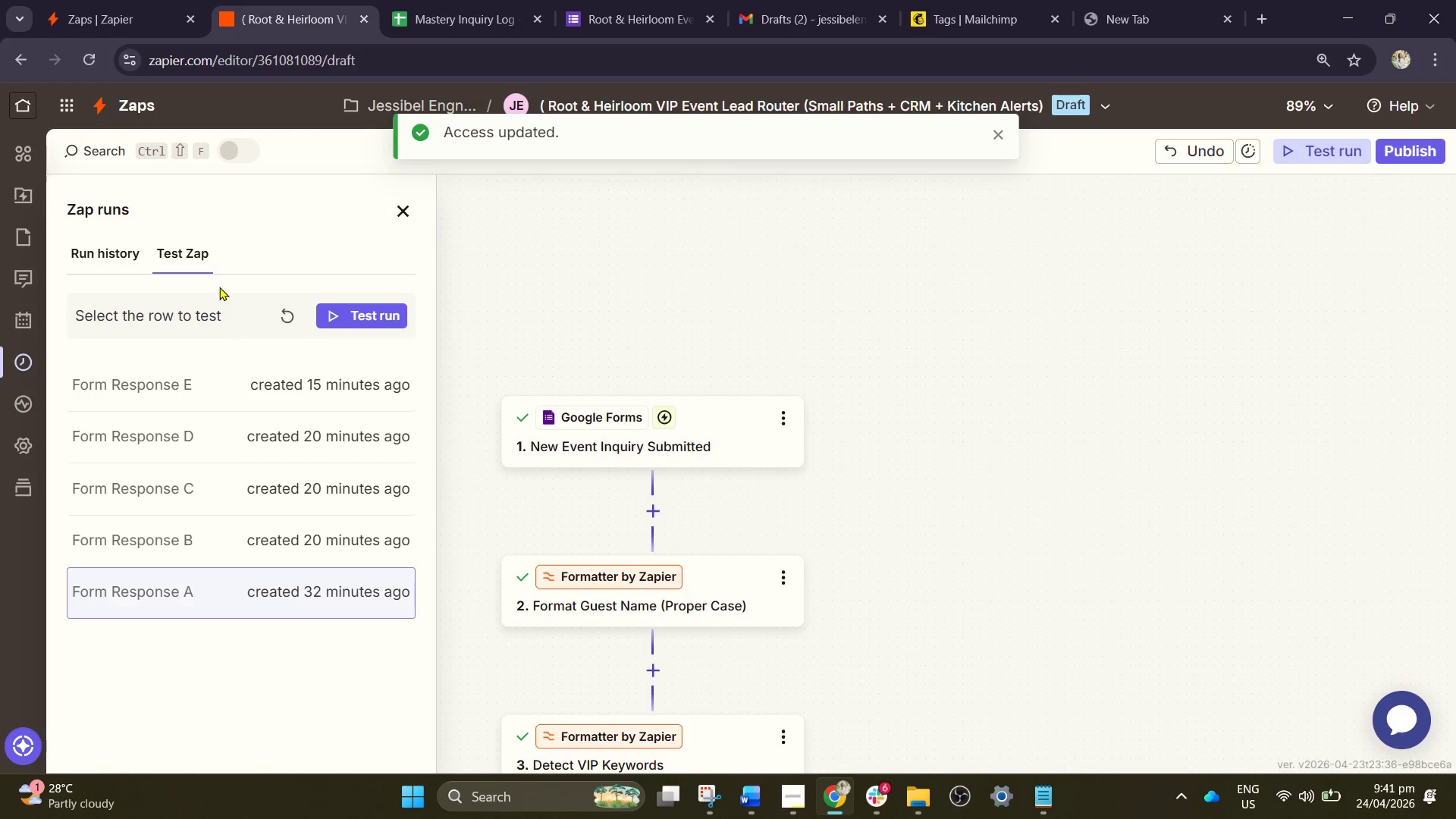 
left_click([114, 252])
 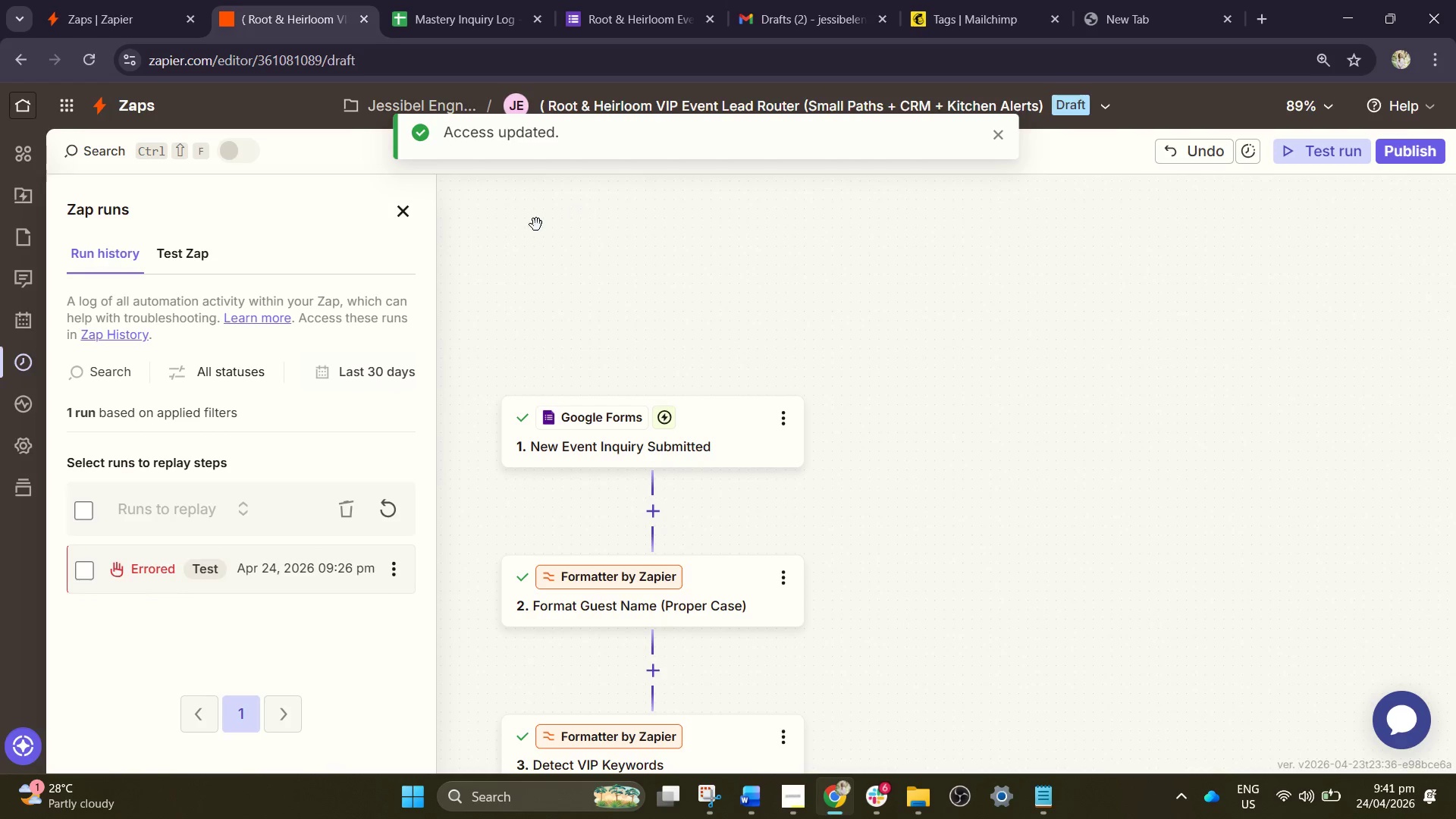 
left_click([198, 249])
 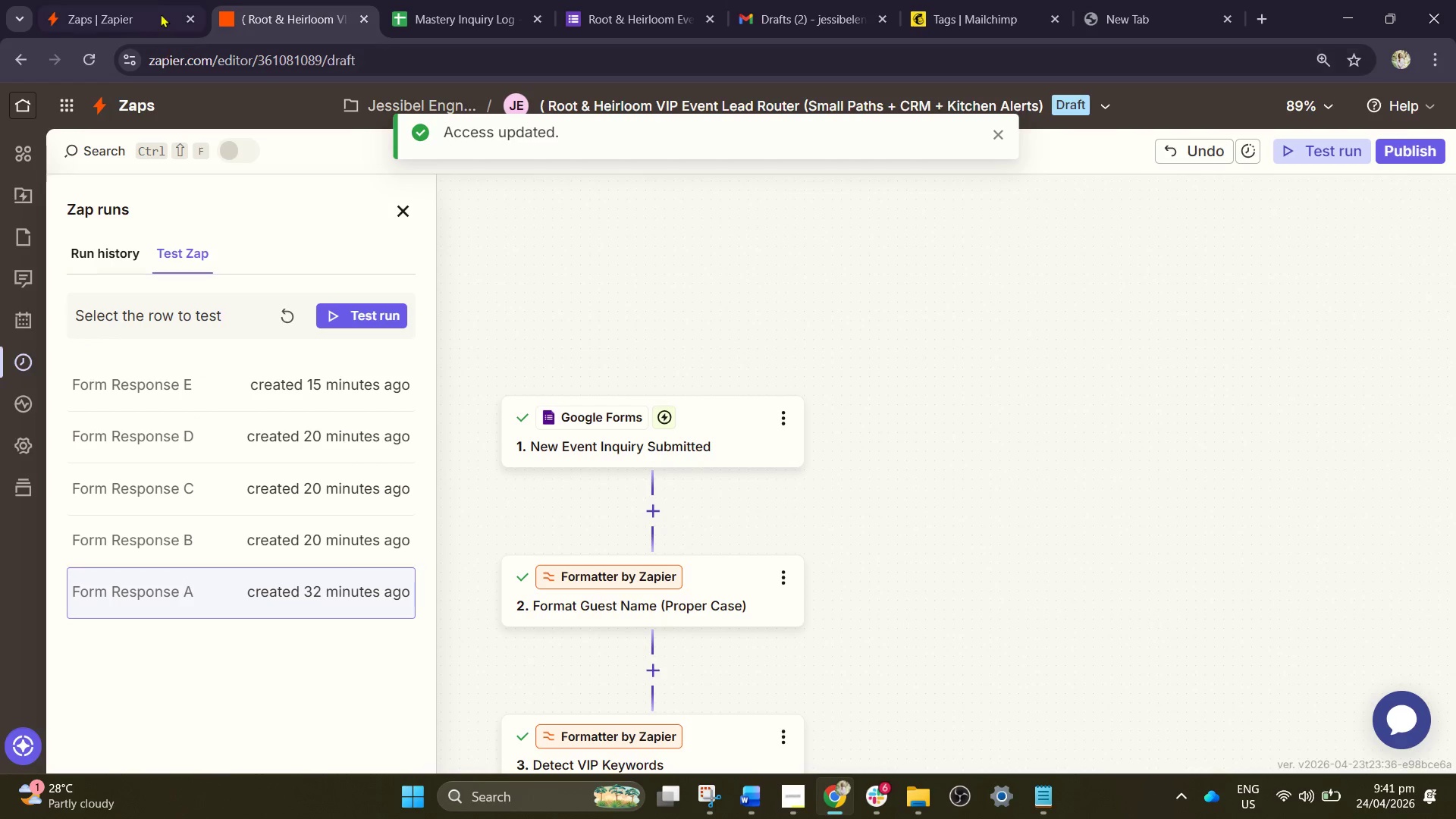 
left_click([147, 0])
 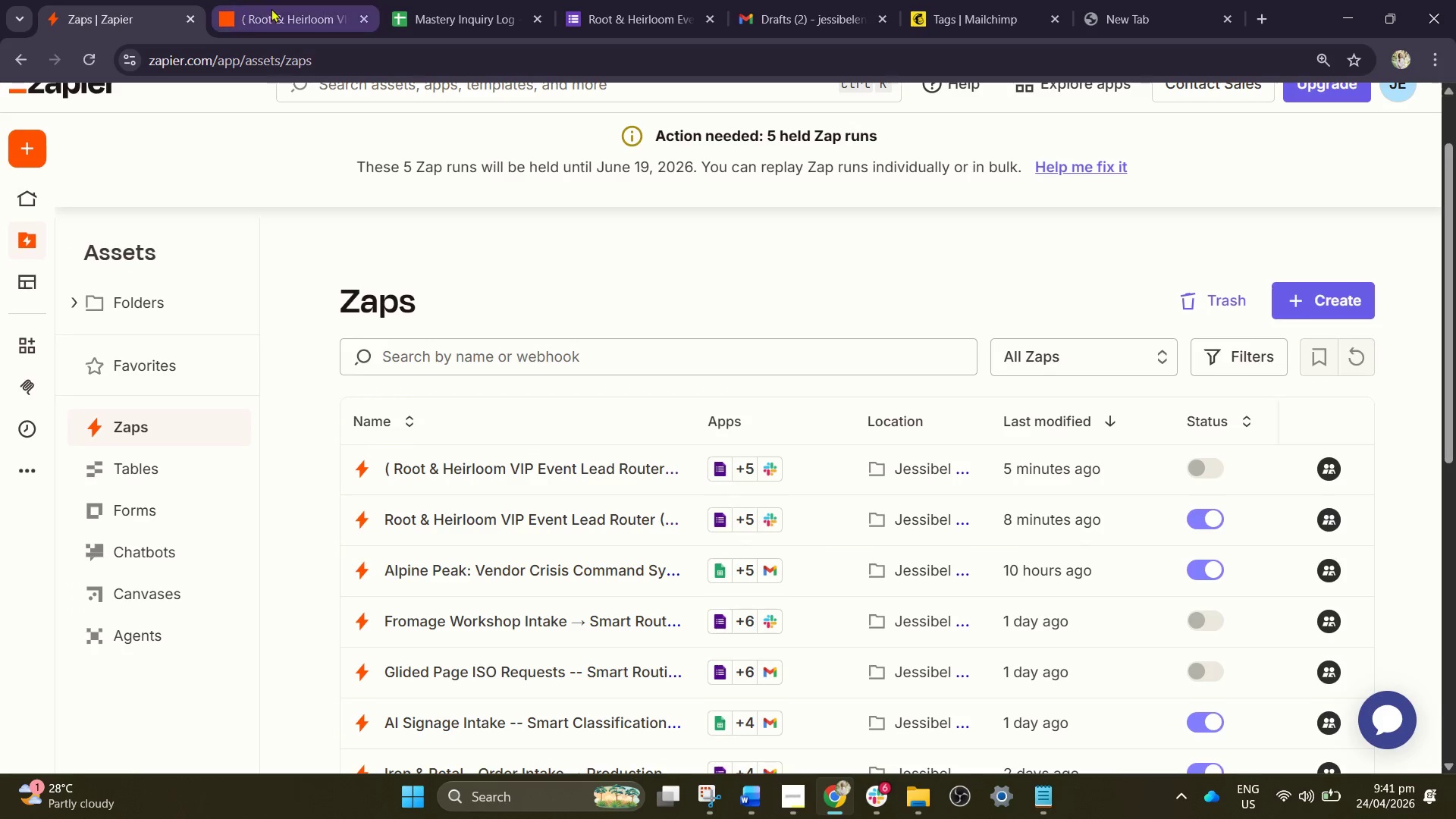 
left_click([282, 8])
 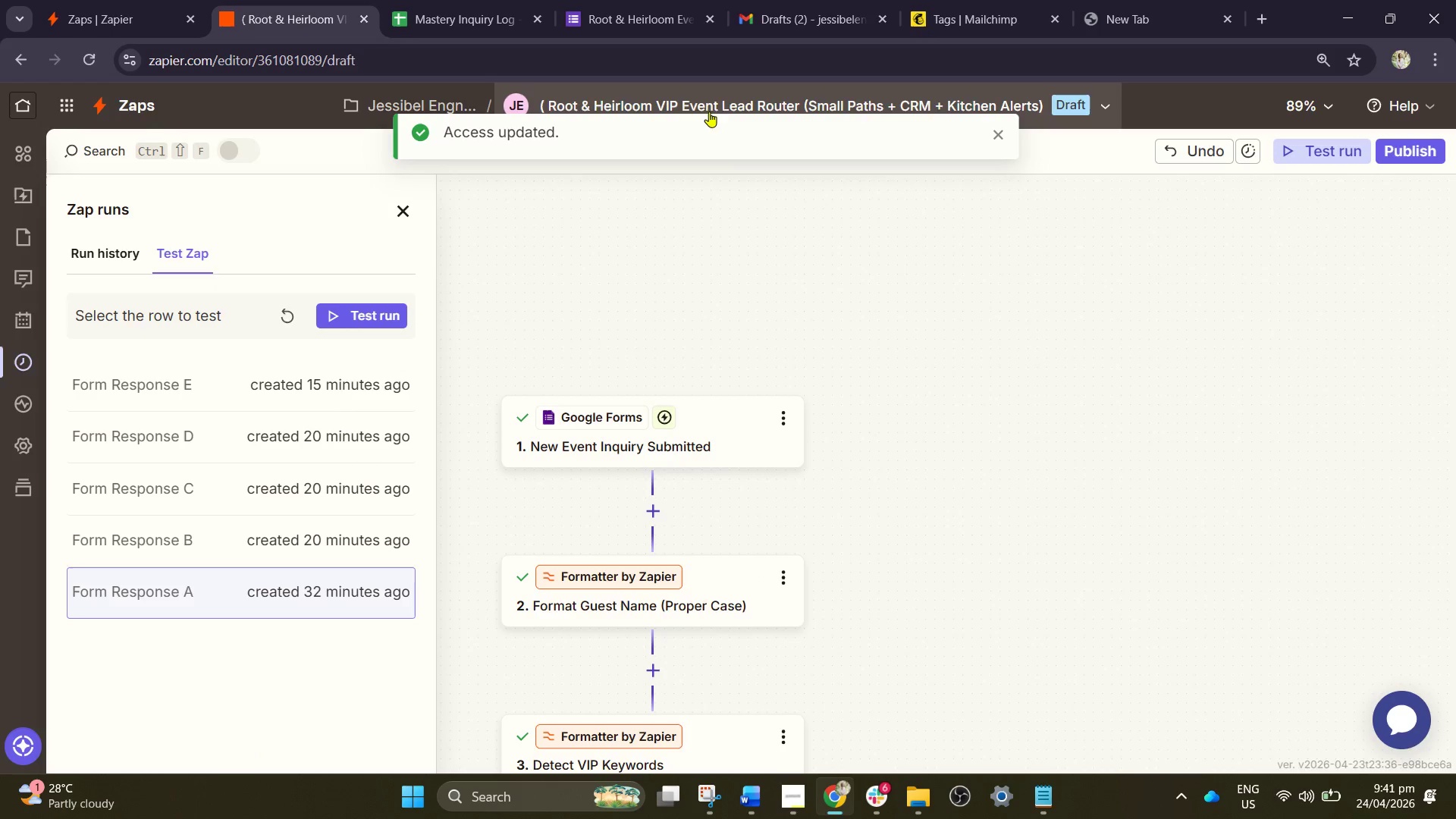 
left_click([353, 385])
 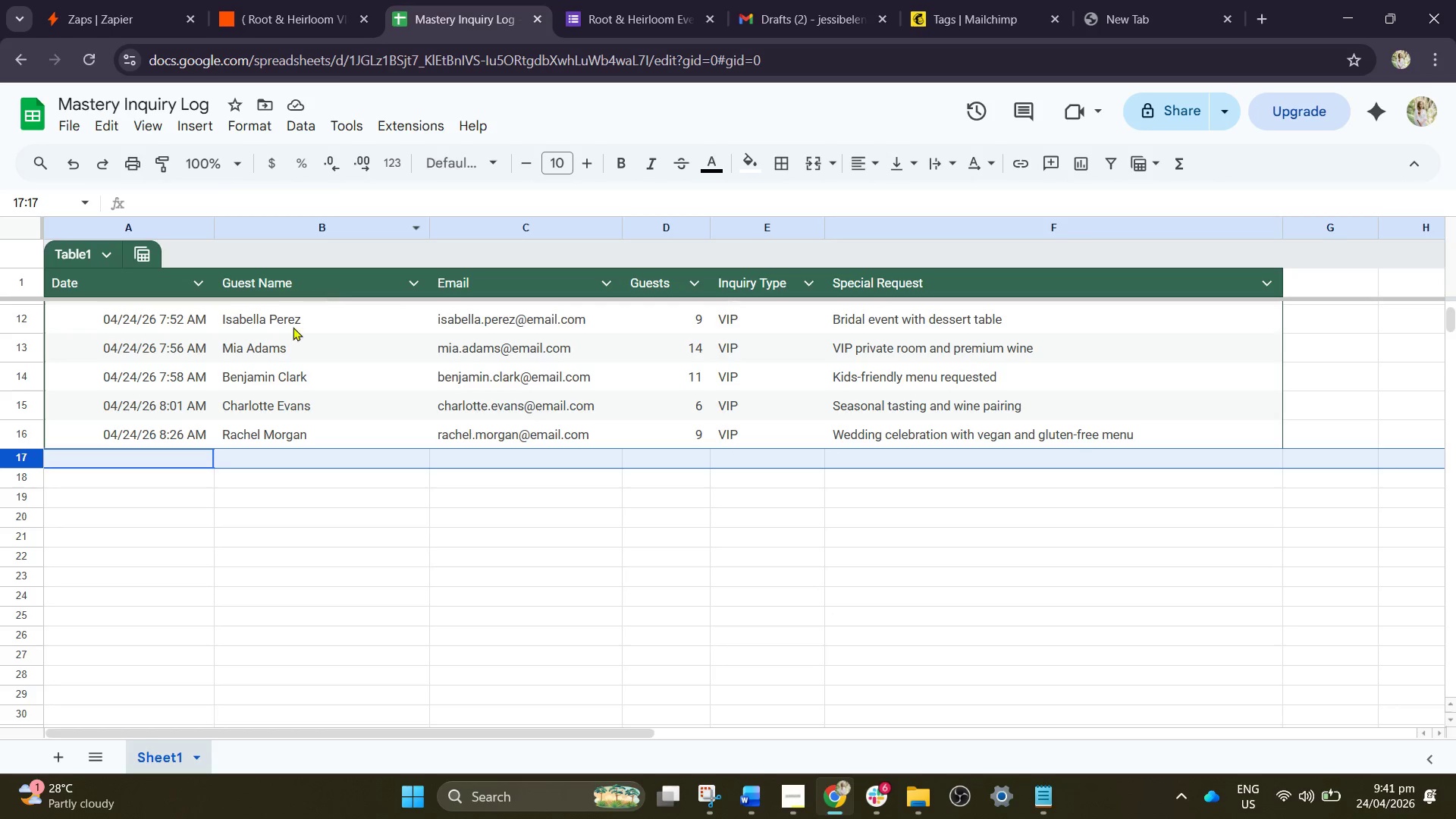 
left_click([346, 534])
 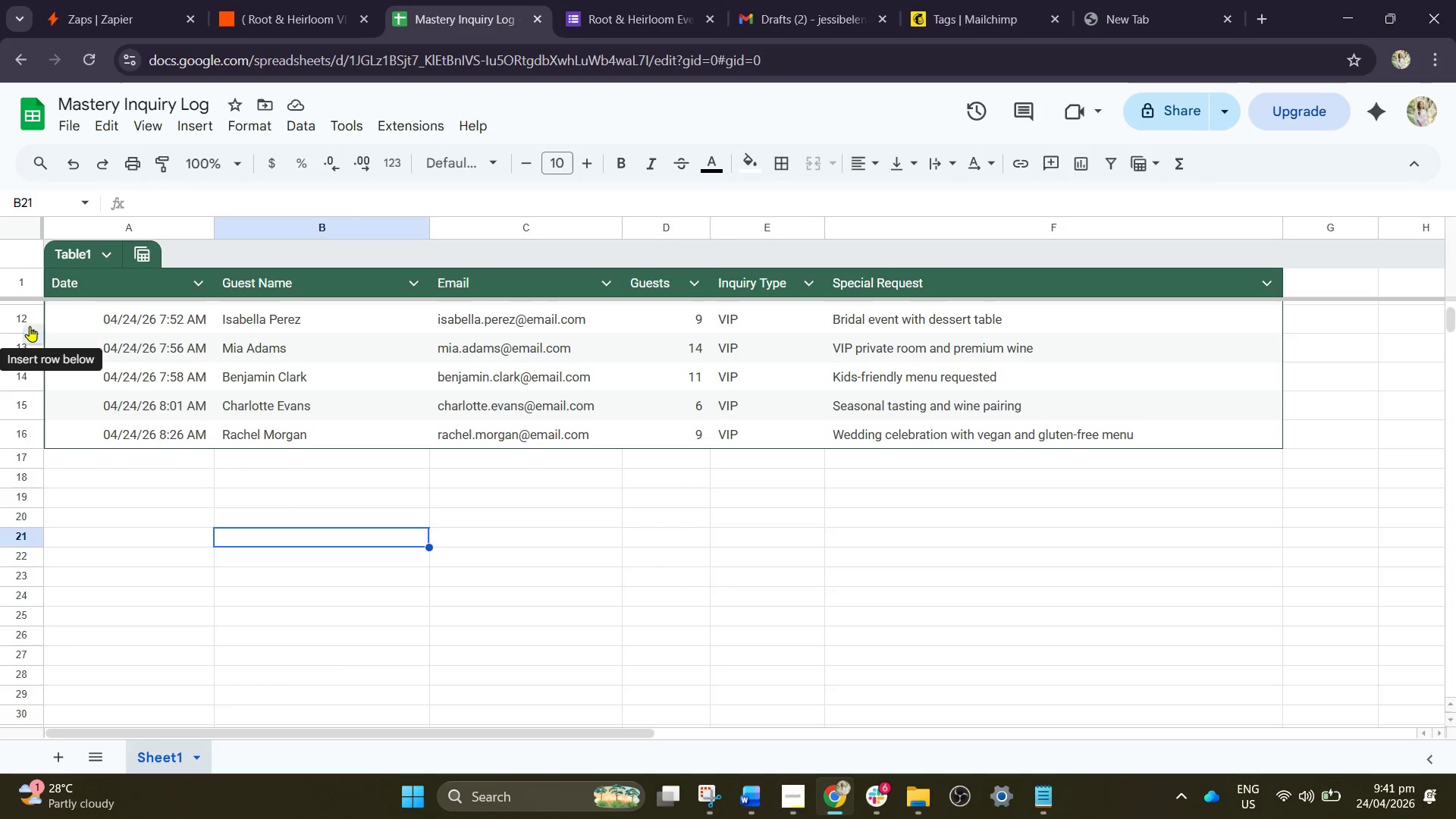 
left_click([3, 314])
 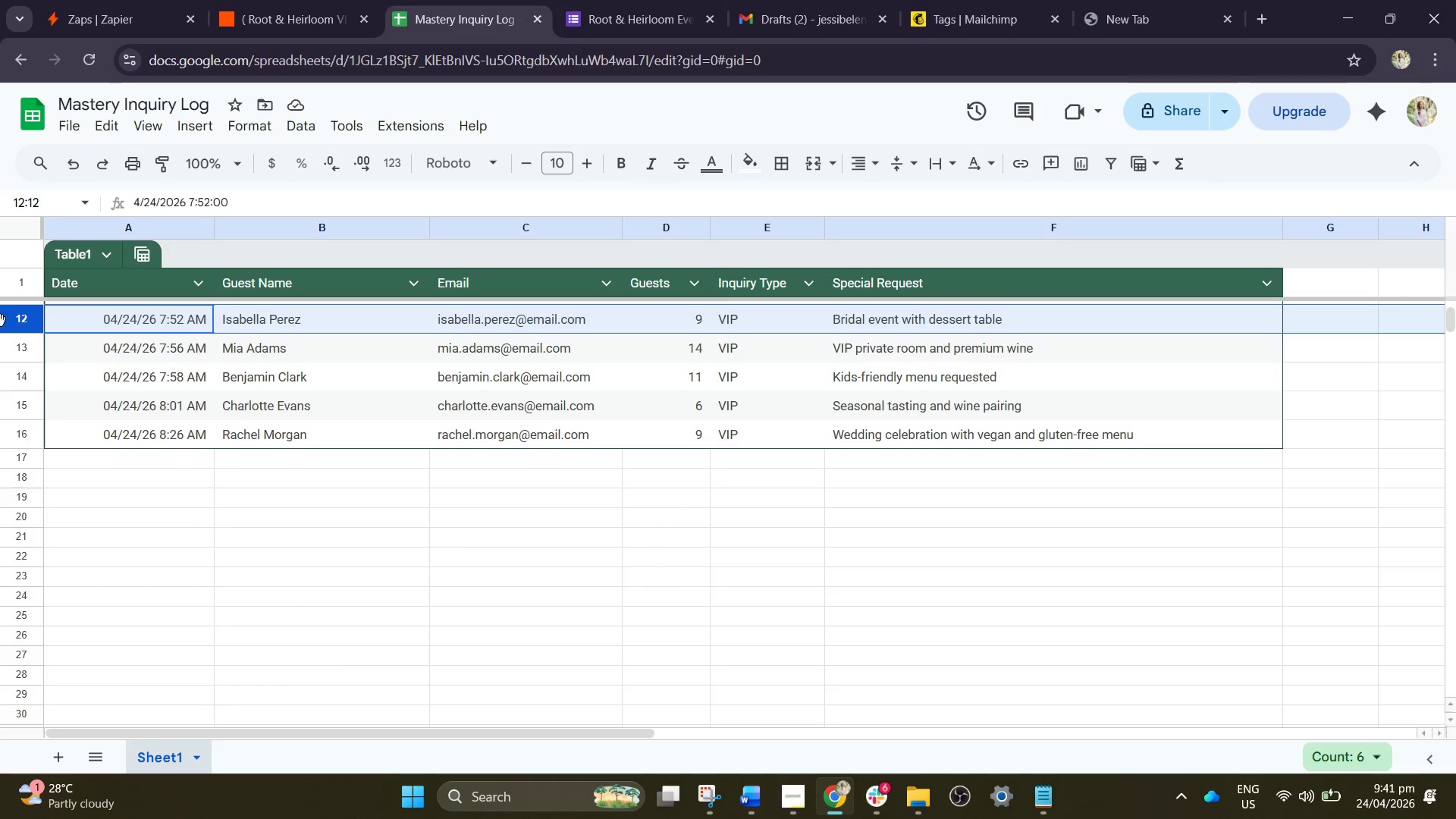 
right_click([0, 319])
 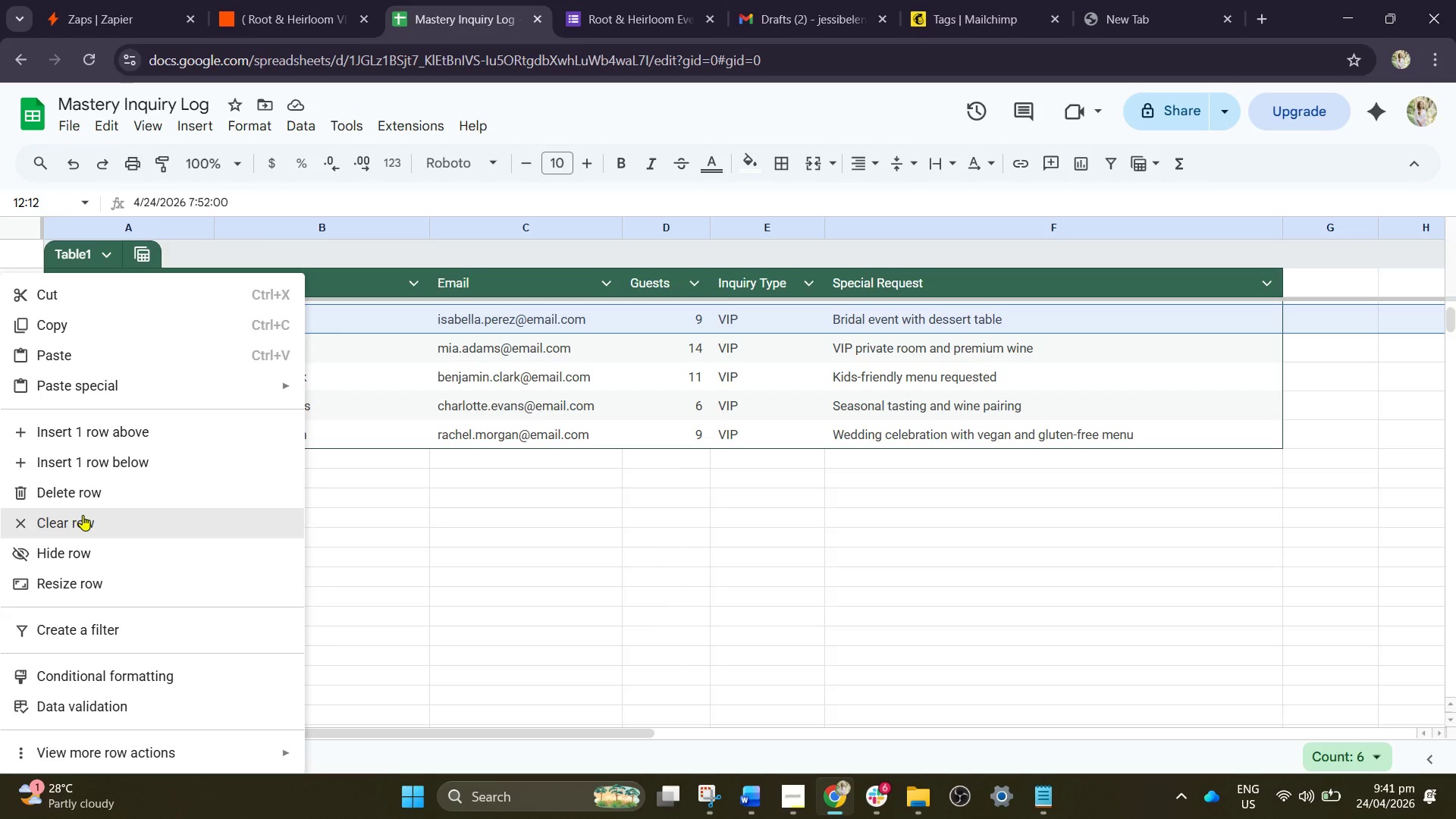 
left_click([83, 515])
 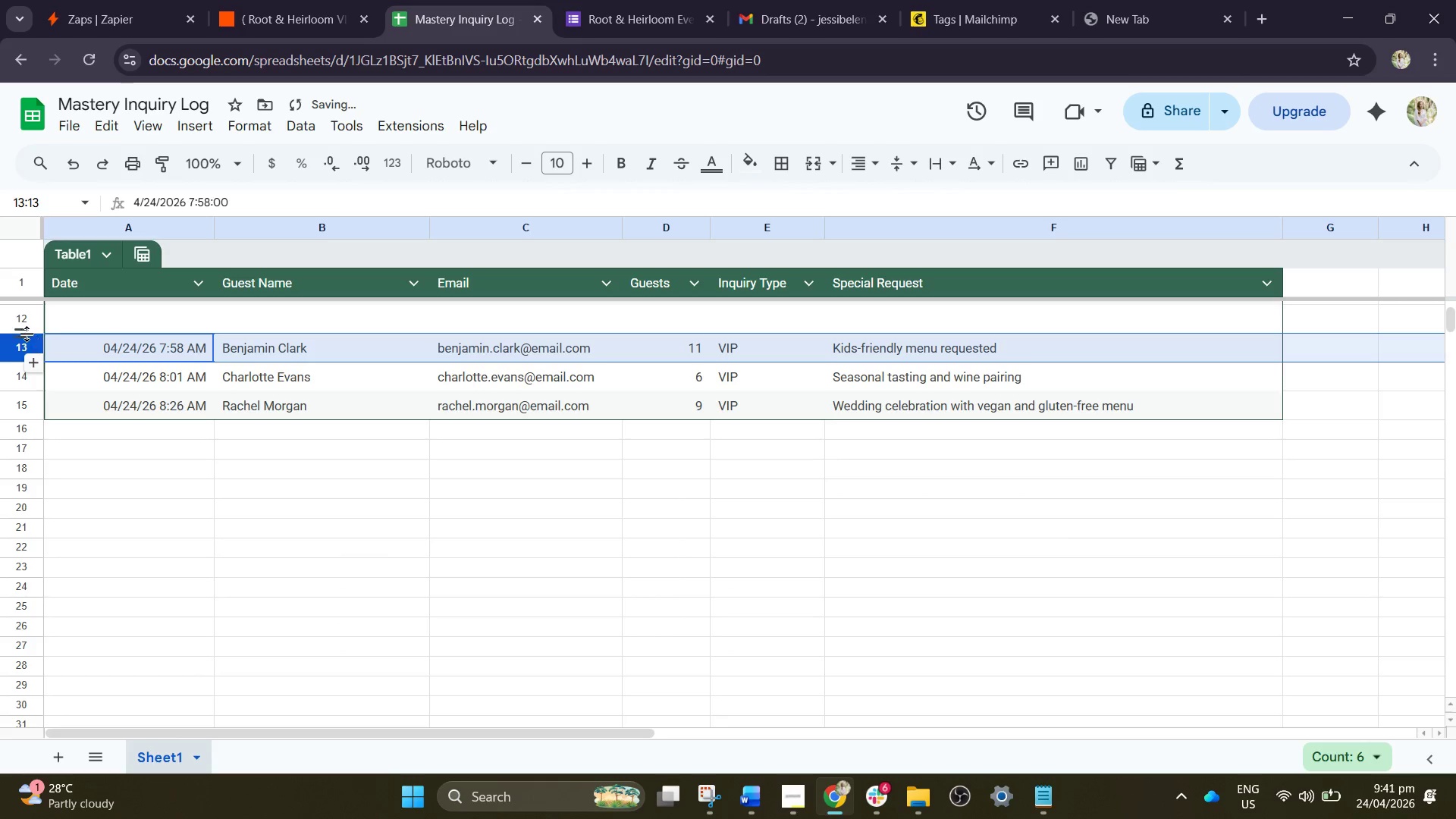 
left_click([76, 492])
 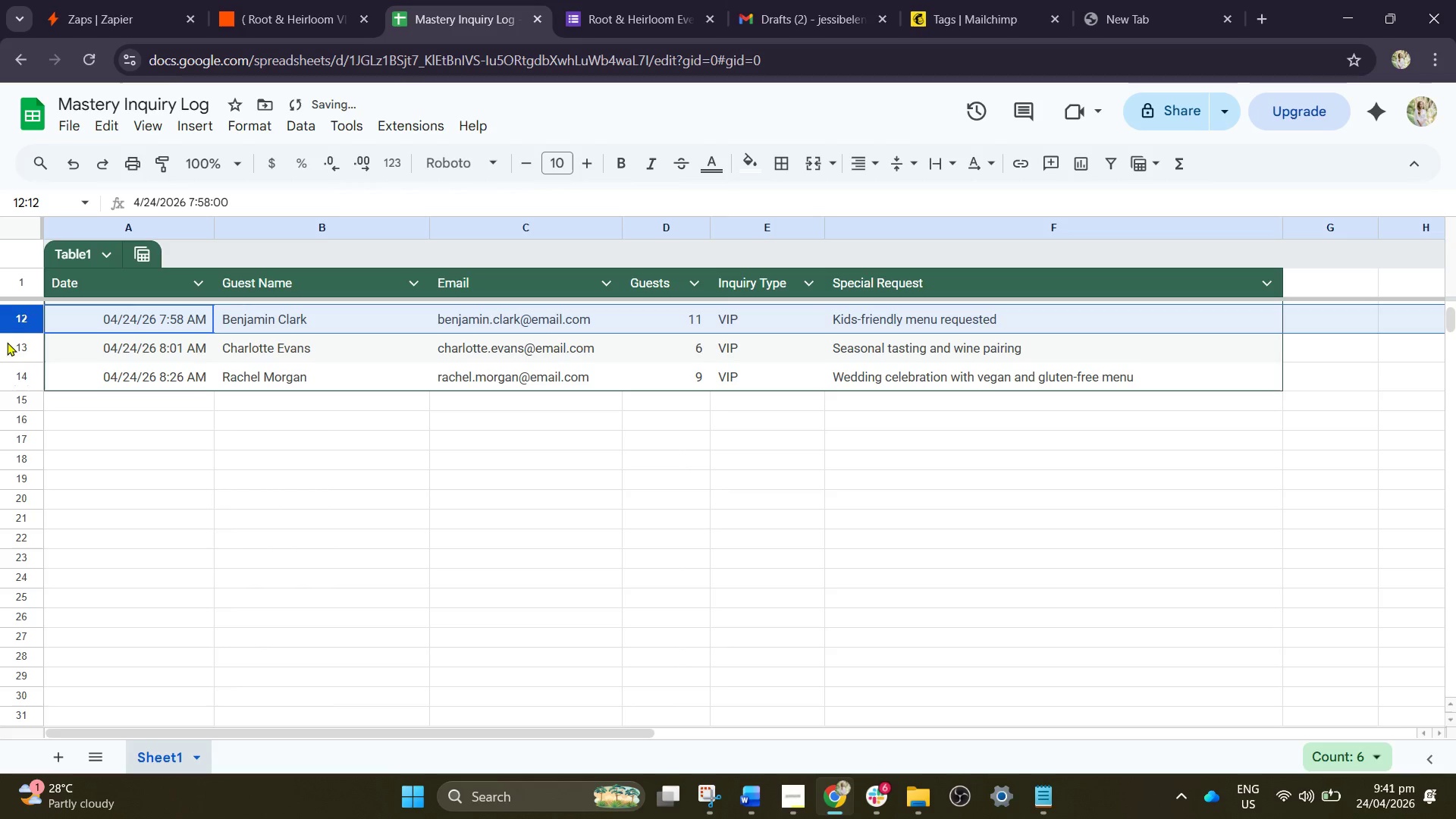 
right_click([7, 319])
 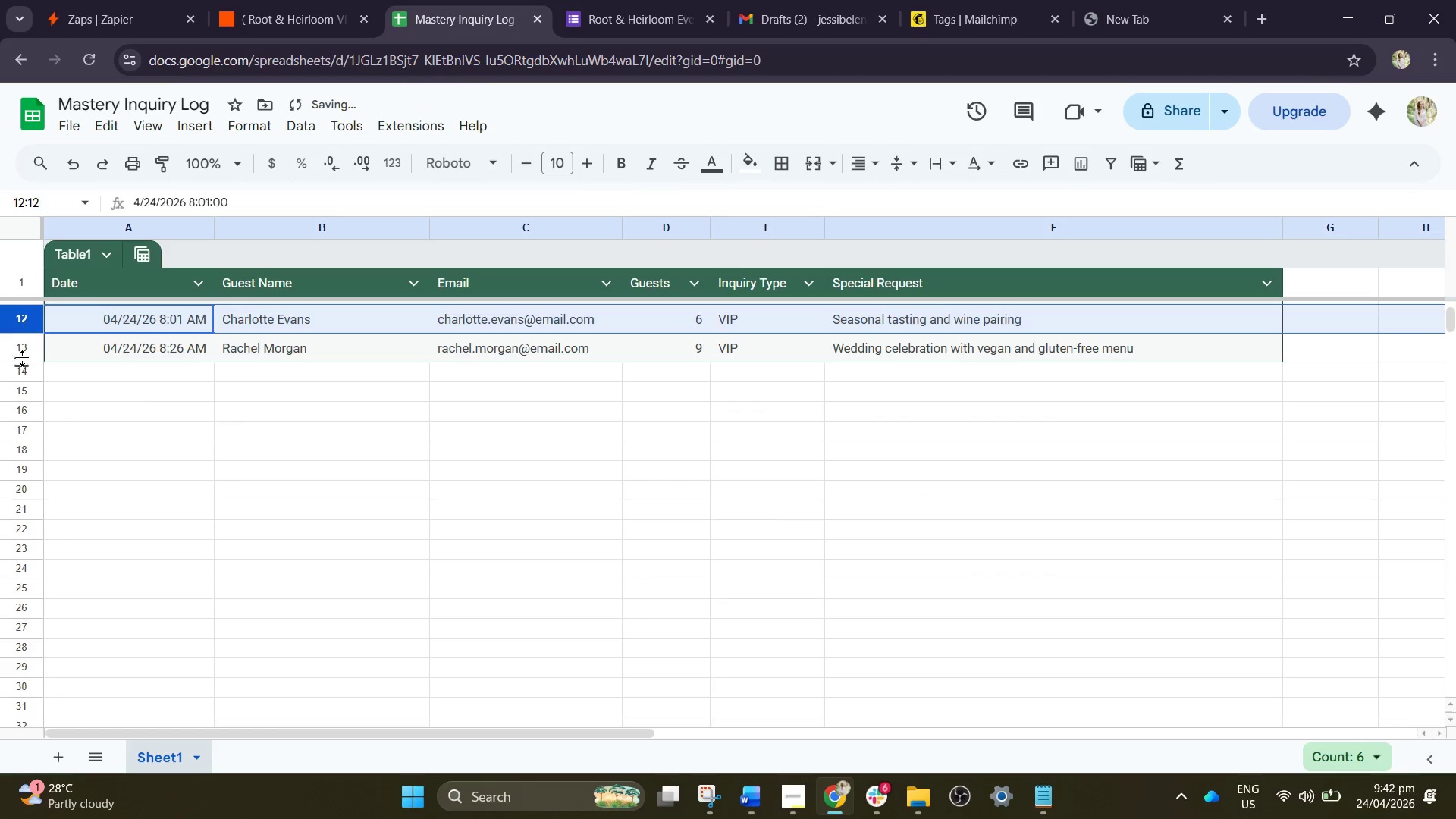 
right_click([10, 313])
 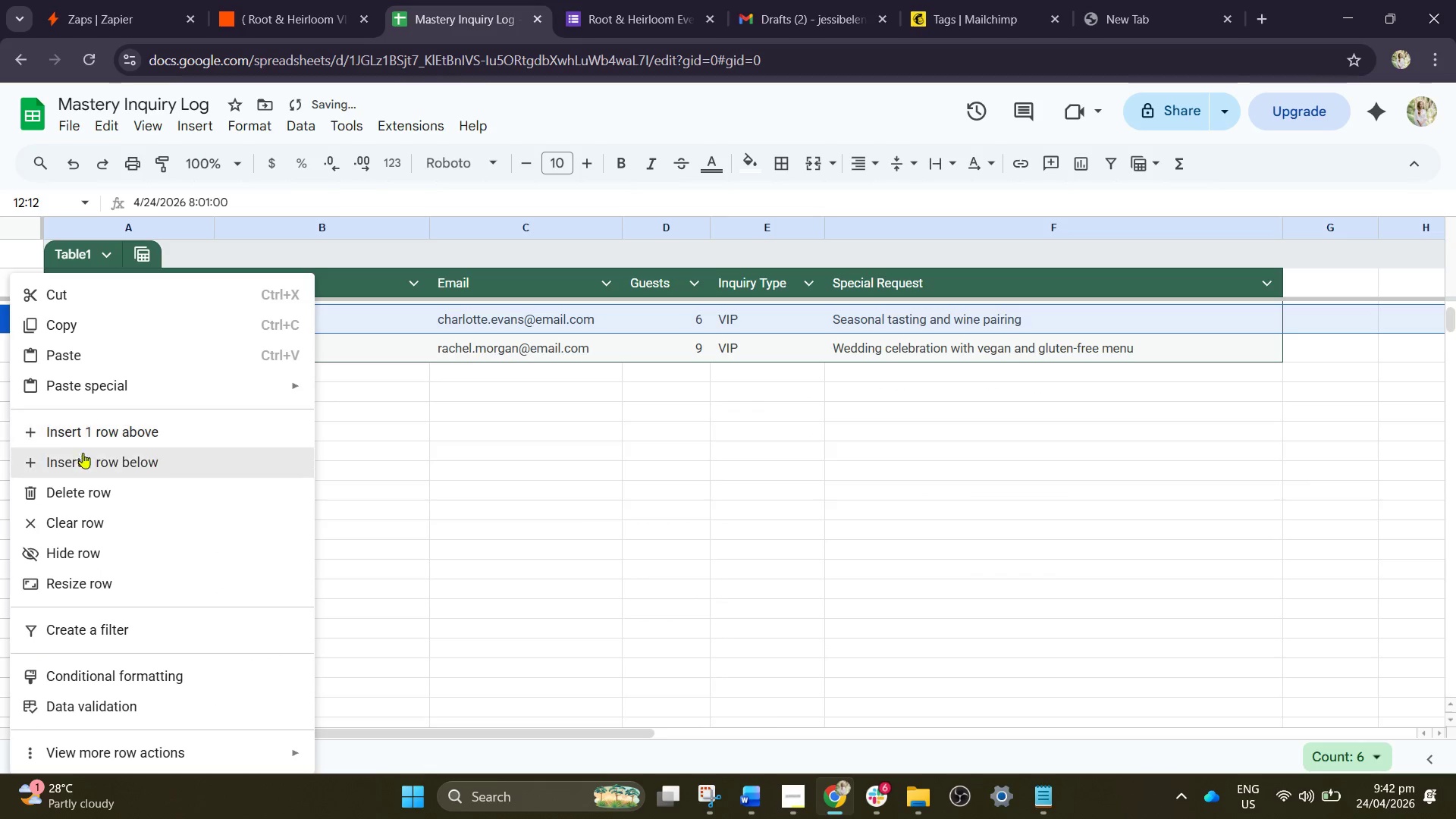 
left_click([93, 495])
 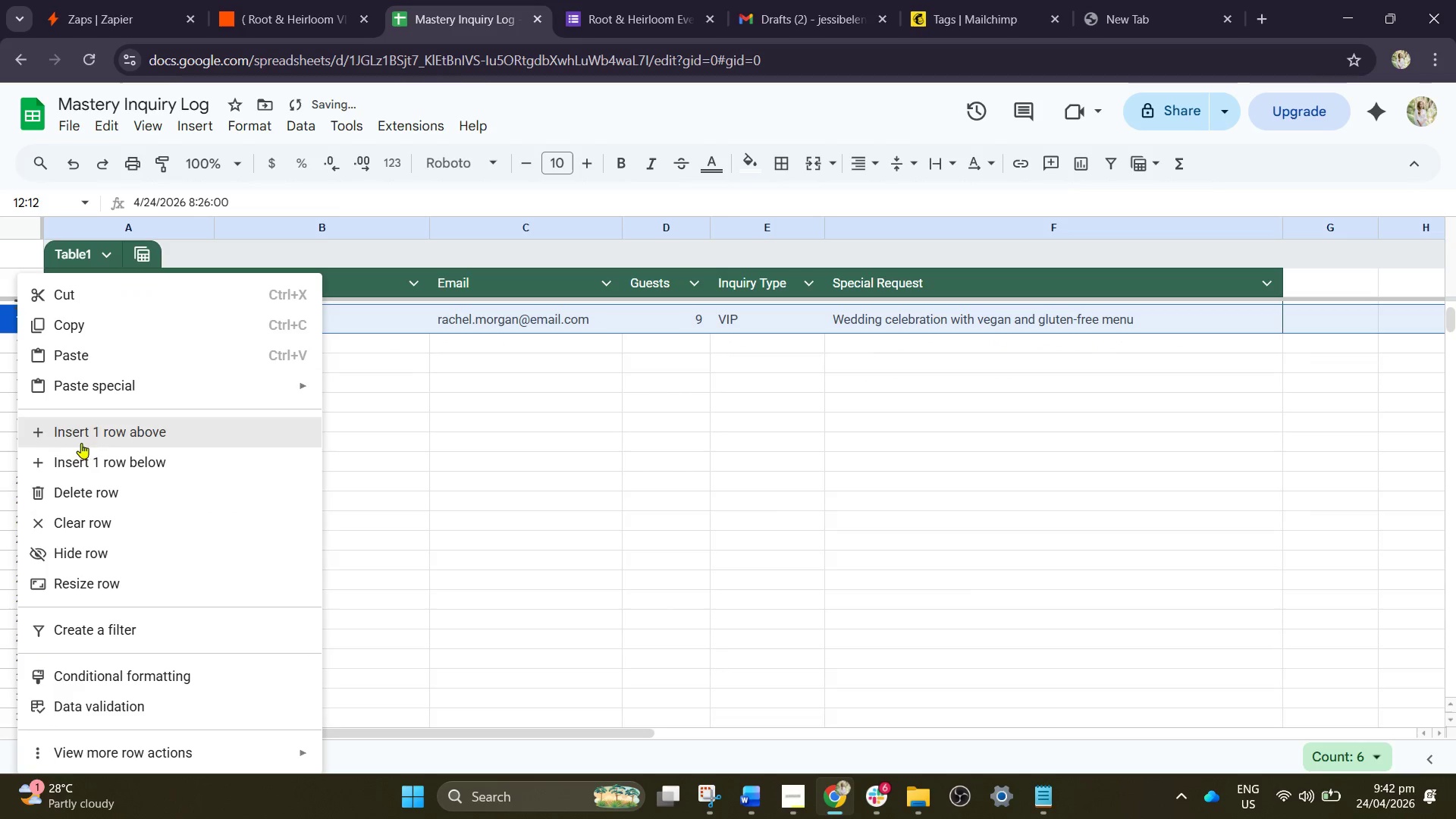 
left_click([94, 492])
 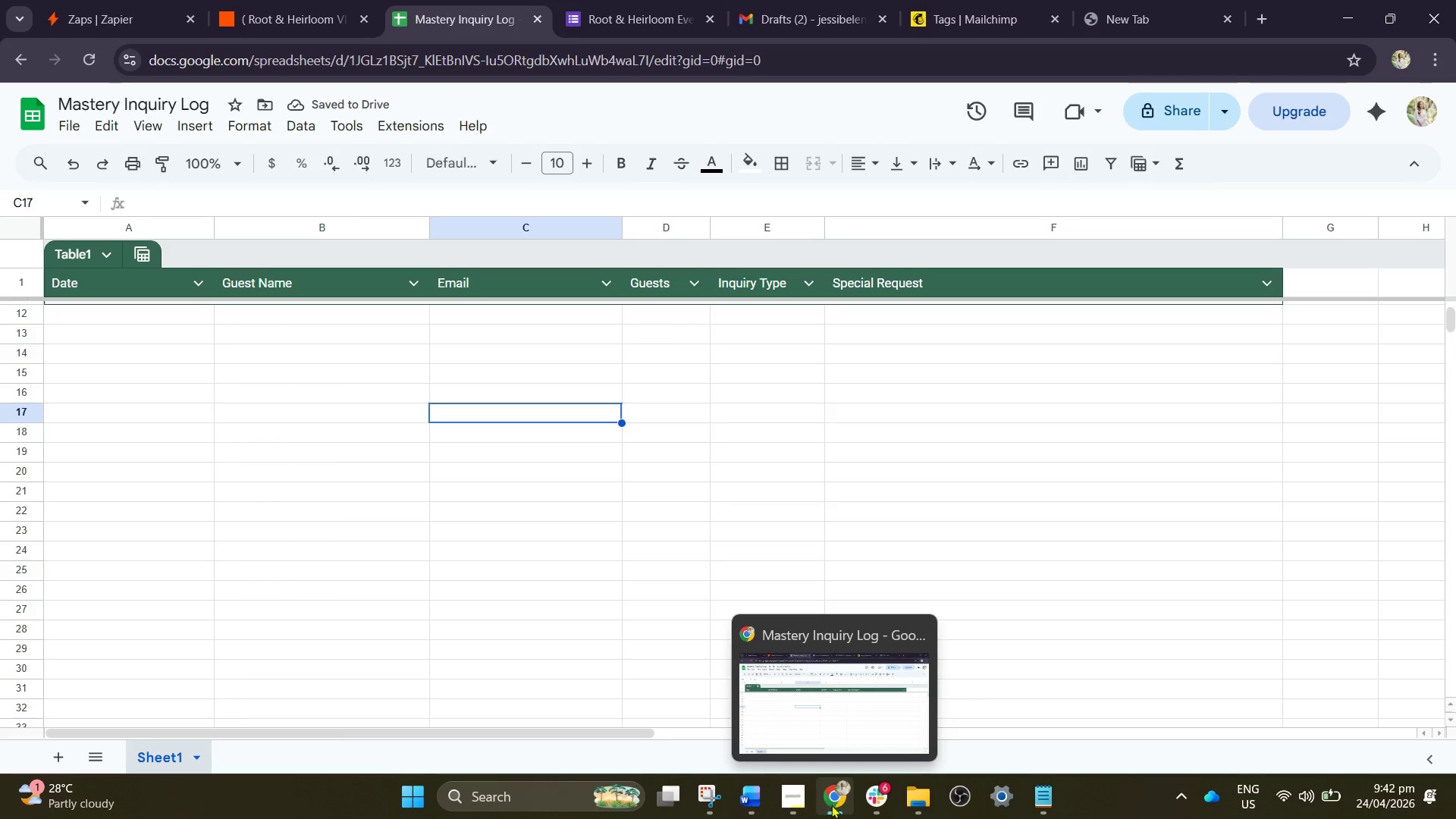 
wait(5.05)
 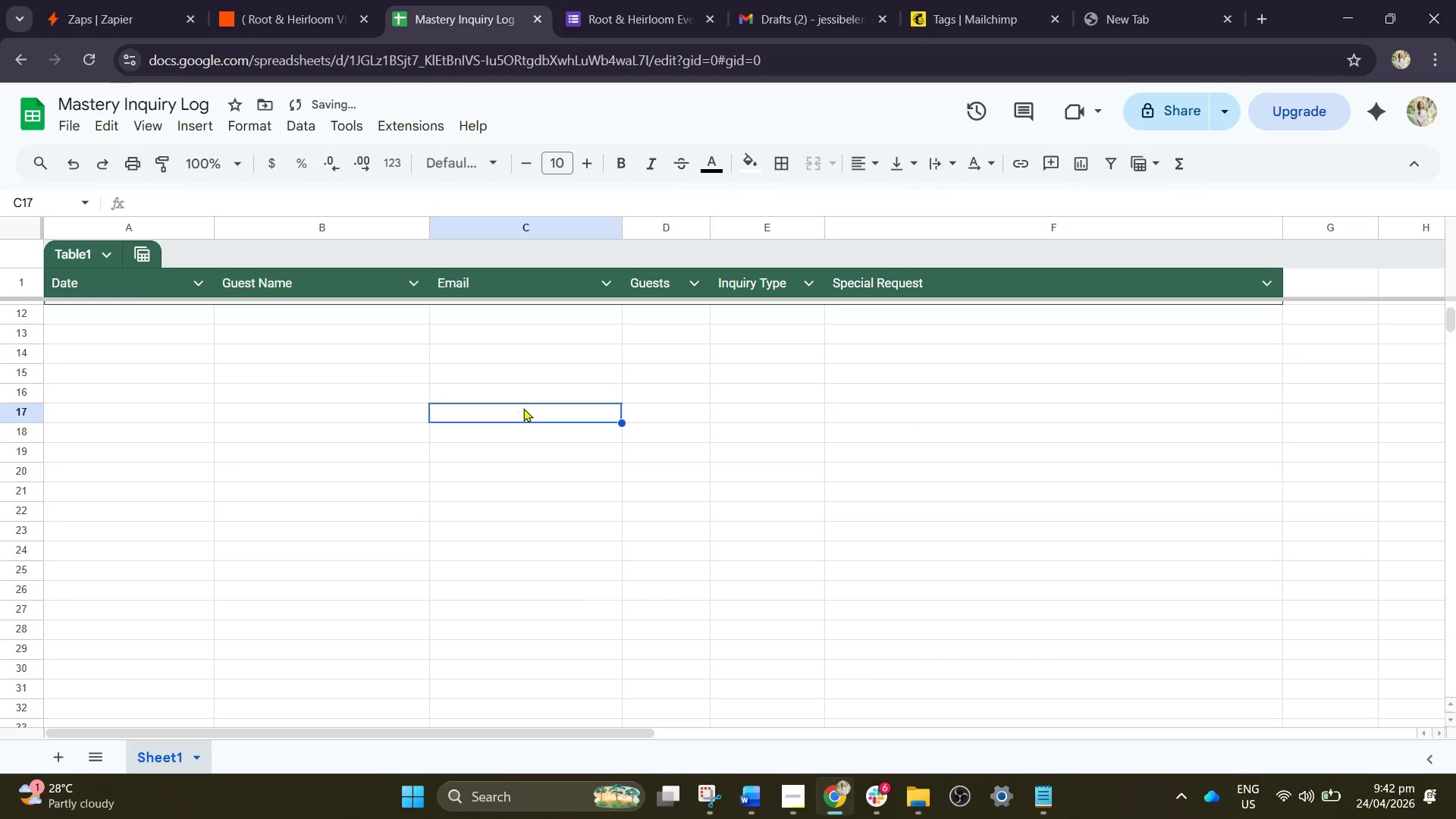 
mouse_move([297, 46])
 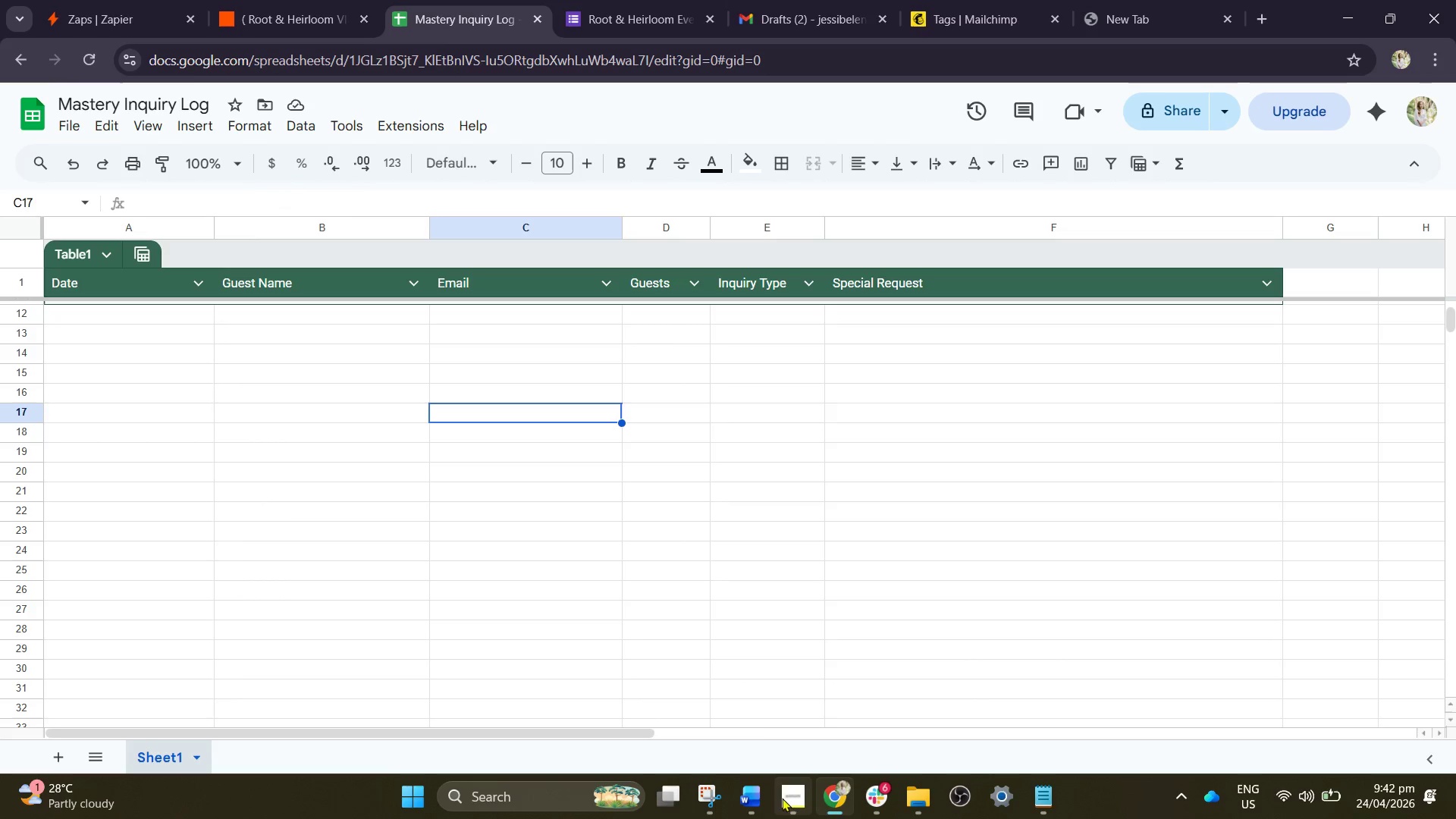 
left_click([752, 806])
 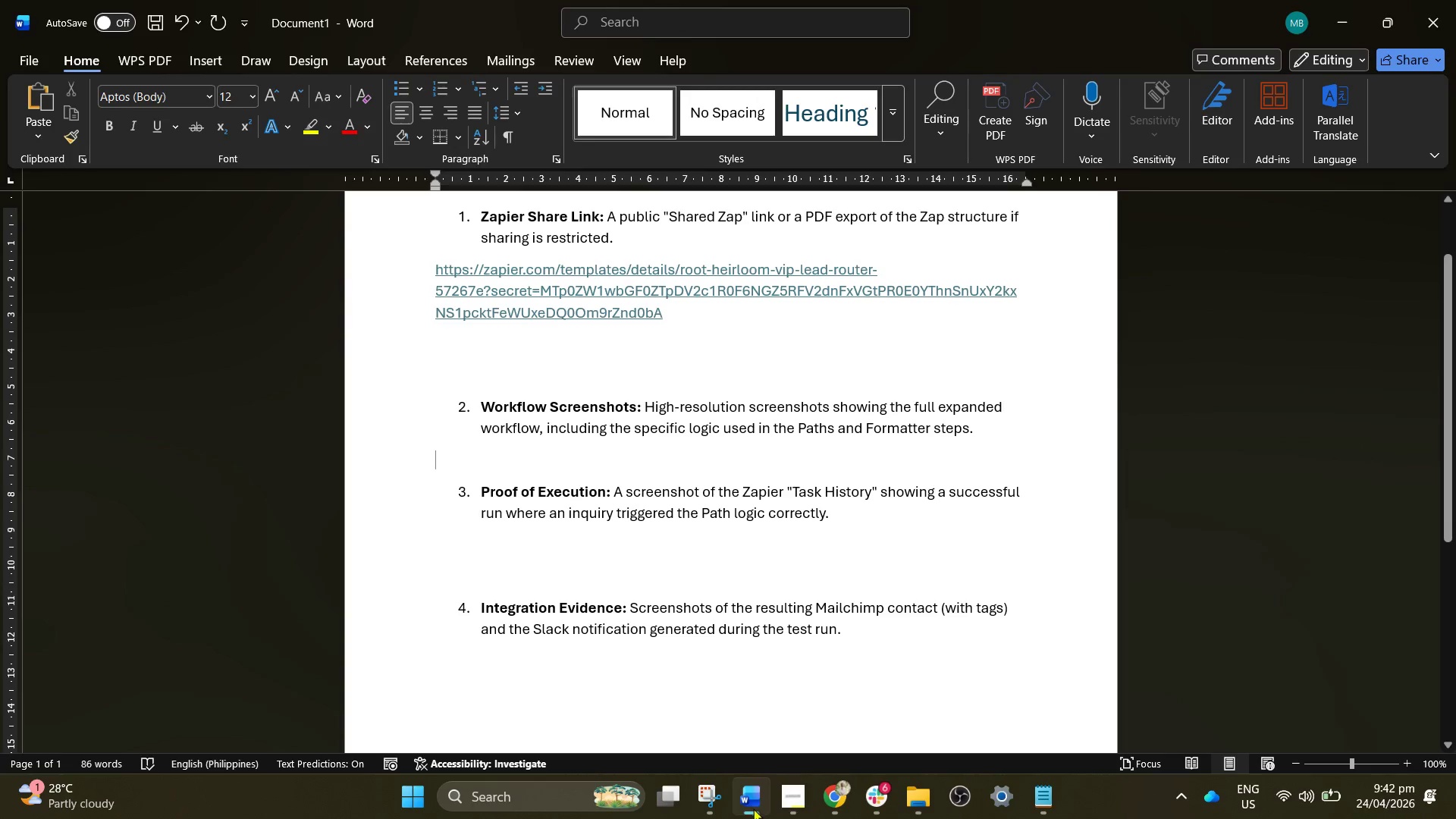 
left_click([752, 808])
 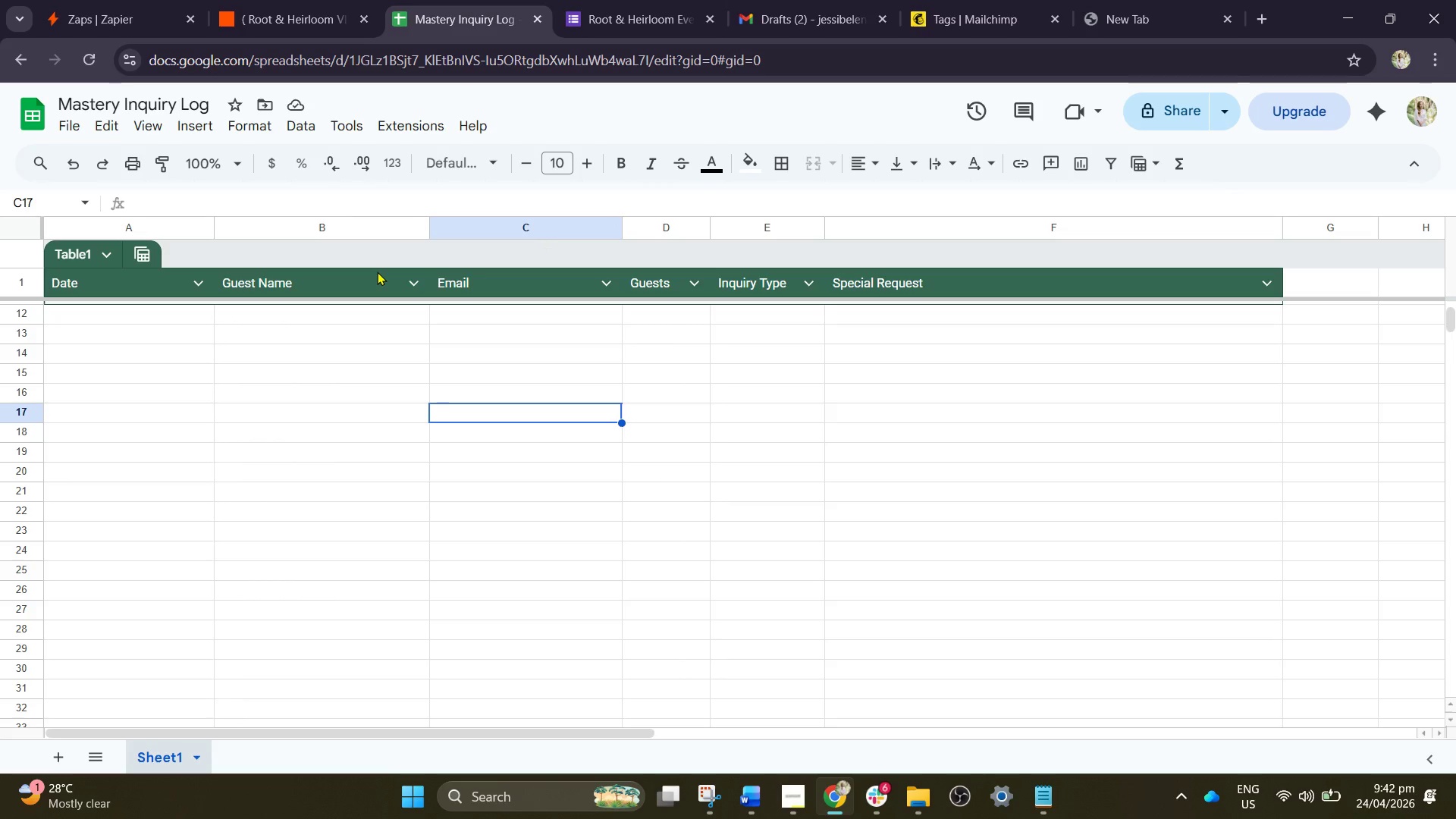 
wait(31.76)
 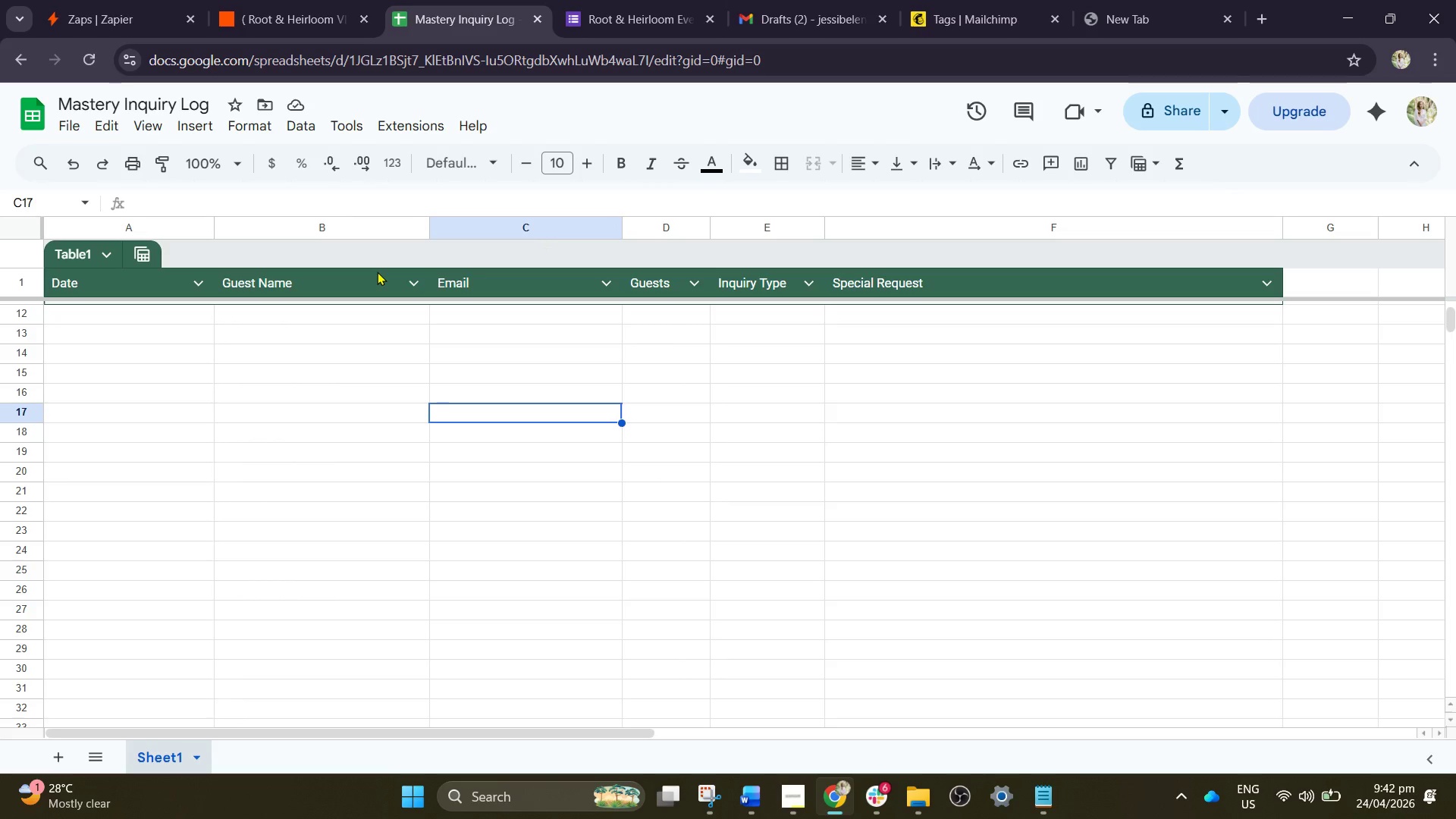 
left_click([281, 2])
 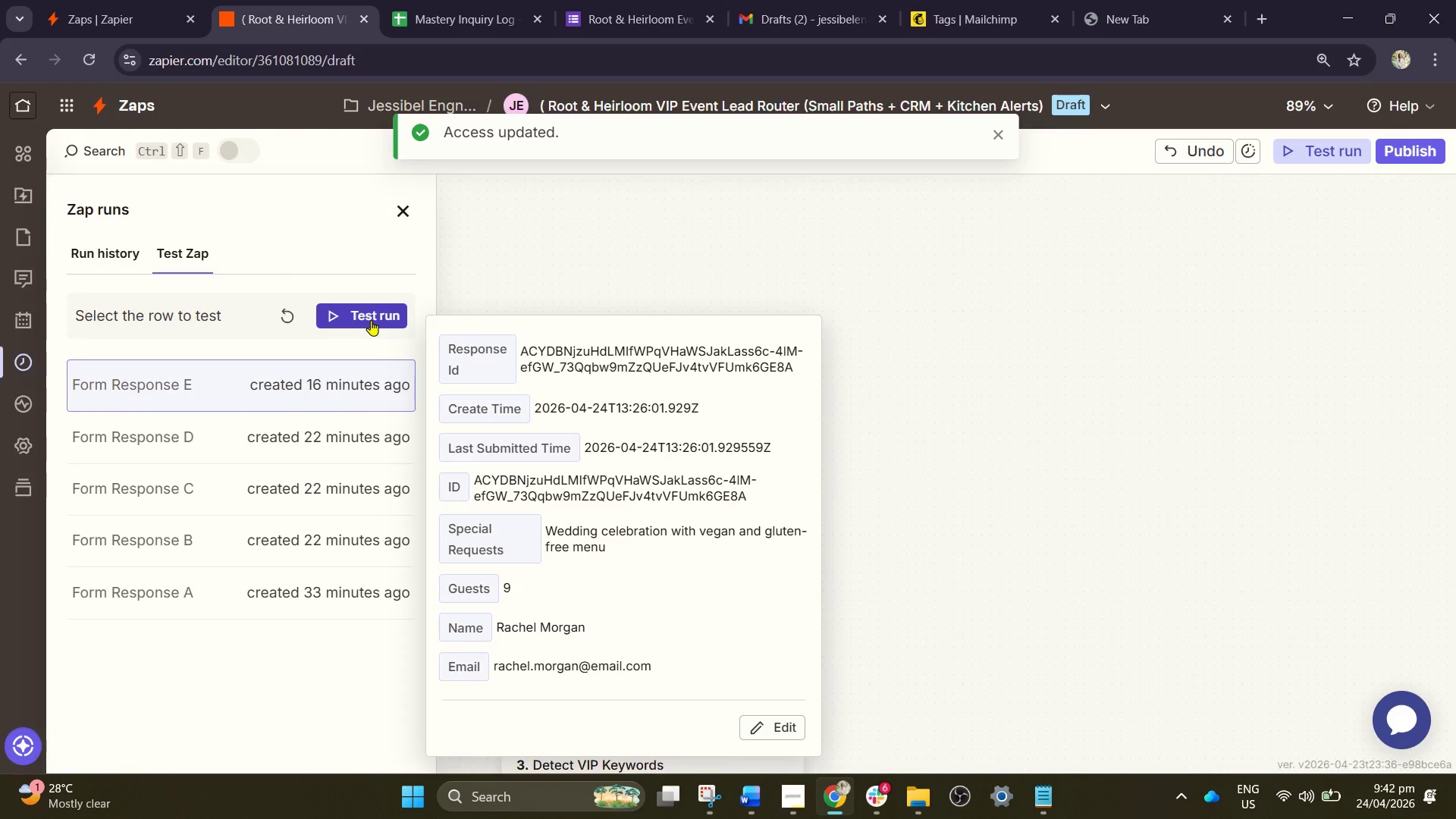 
left_click([373, 317])
 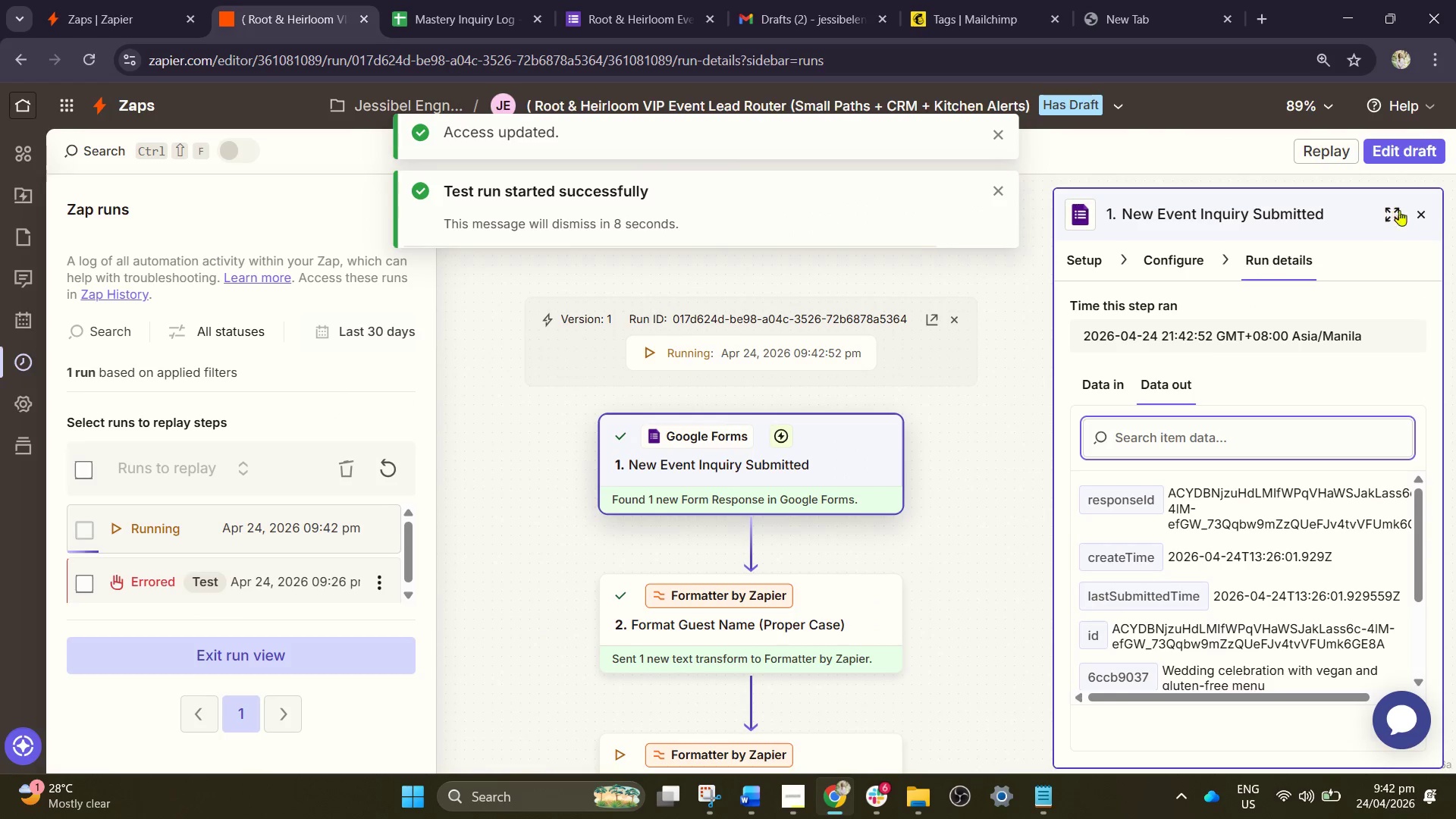 
wait(6.14)
 